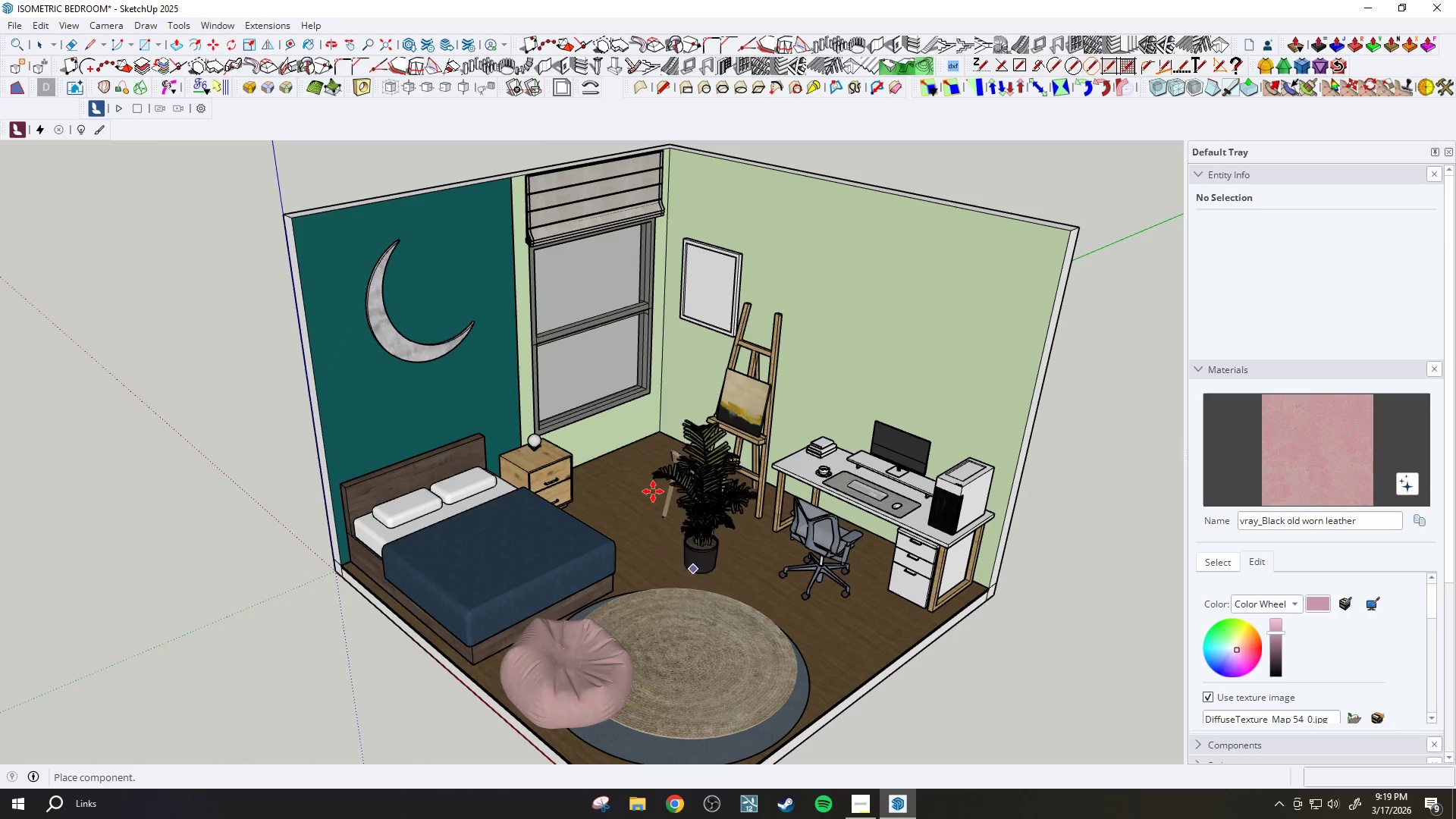 
scroll: coordinate [625, 461], scroll_direction: up, amount: 9.0
 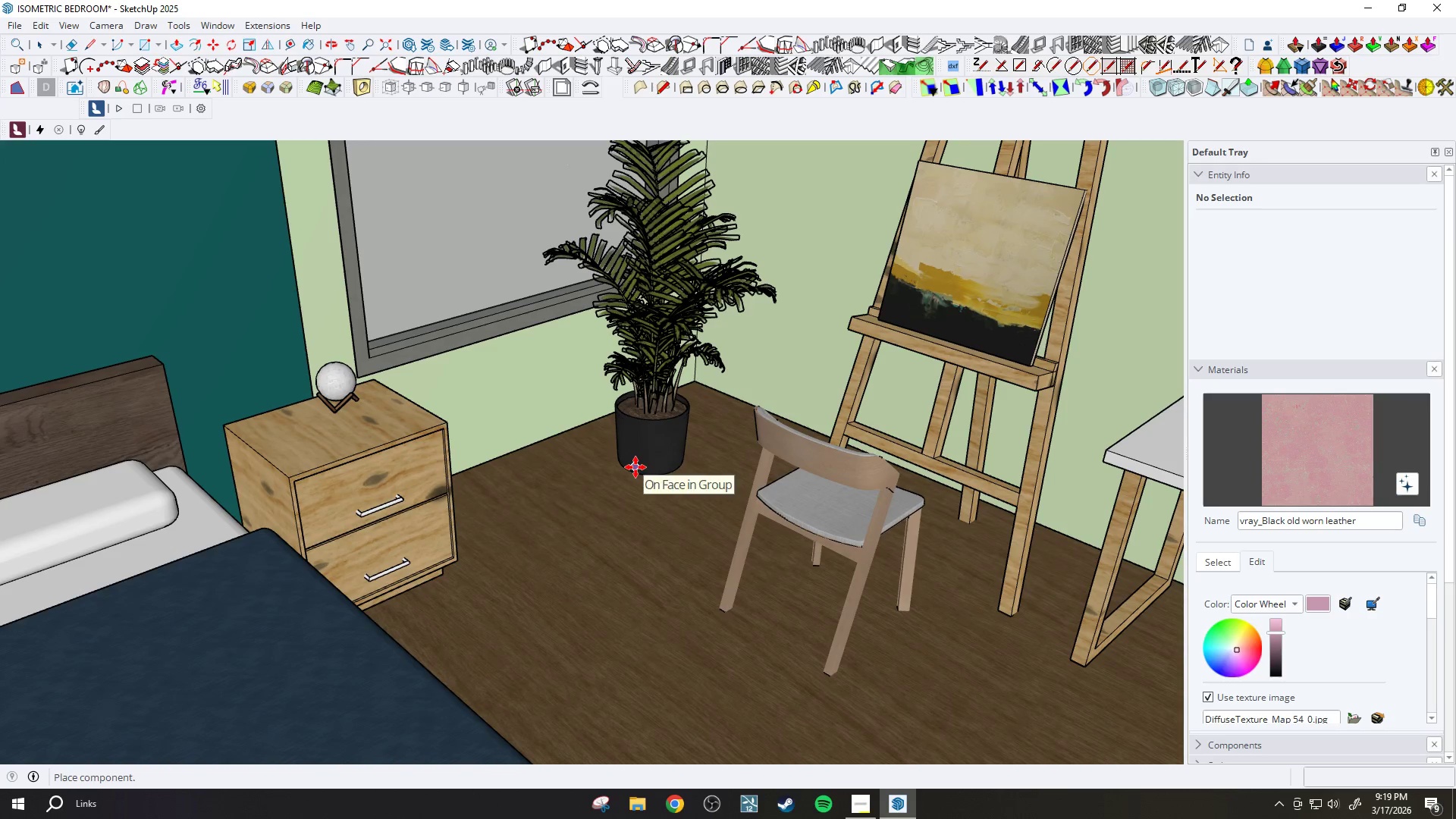 
left_click([634, 462])
 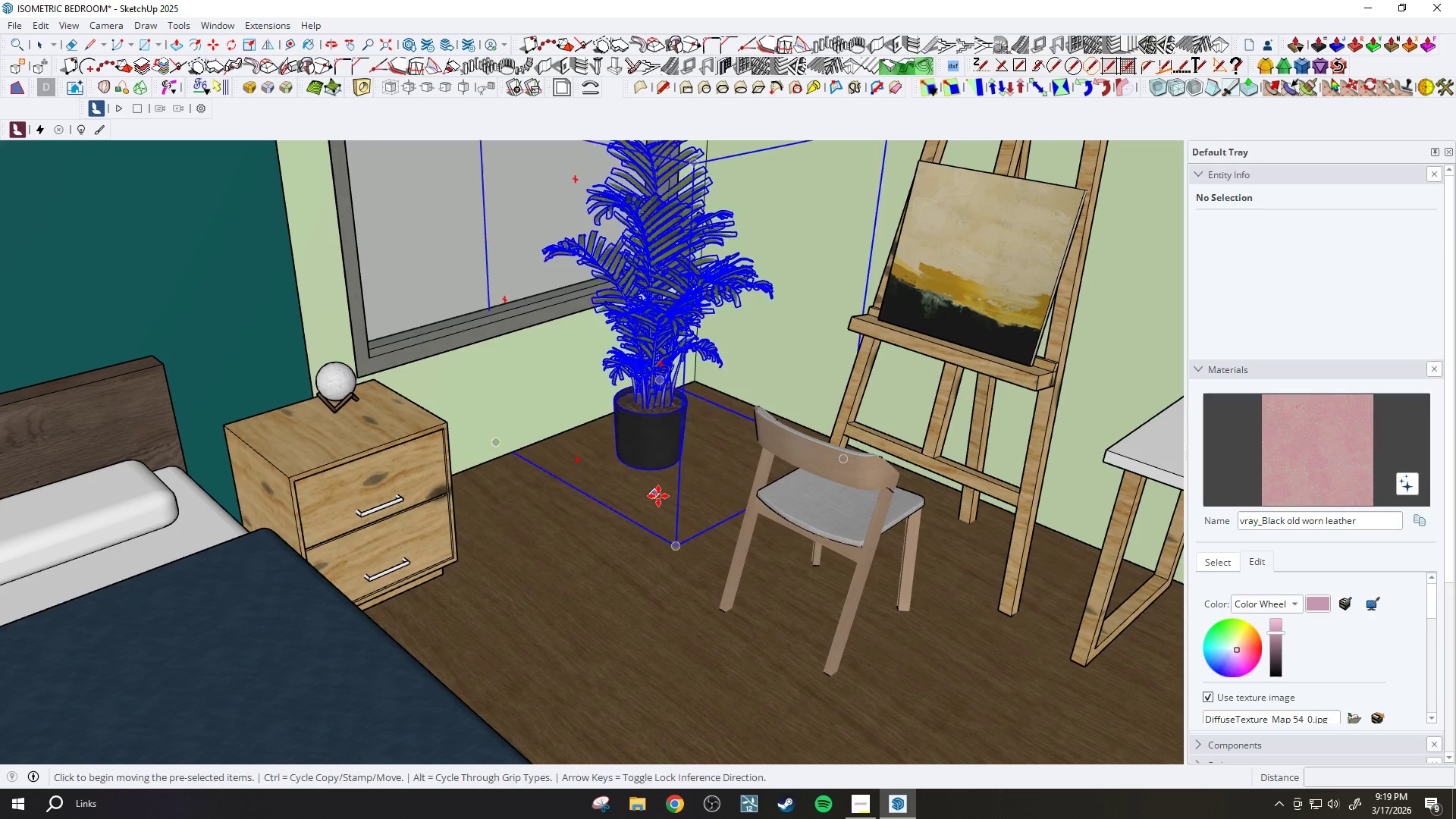 
scroll: coordinate [658, 580], scroll_direction: down, amount: 6.0
 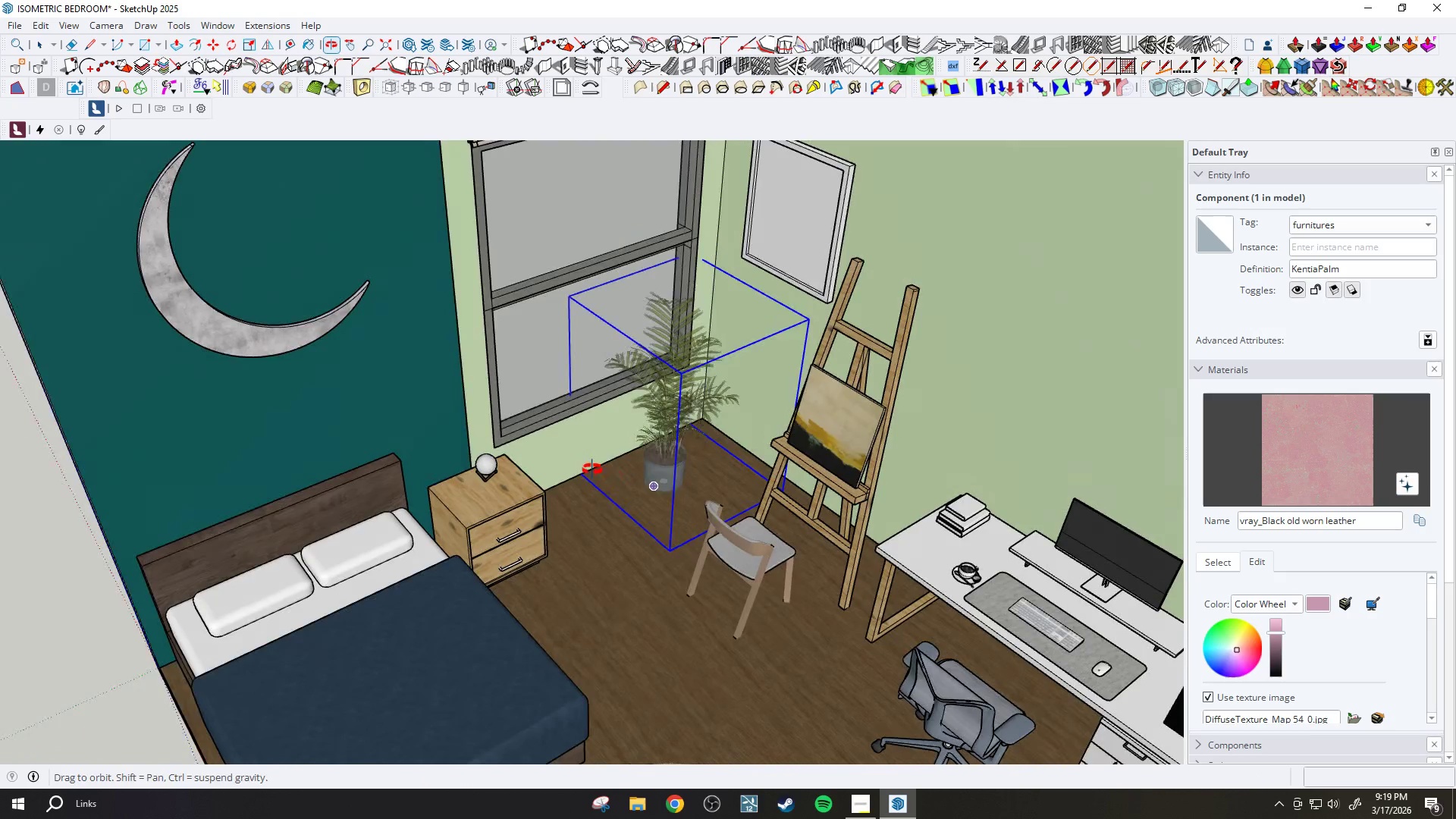 
scroll: coordinate [625, 464], scroll_direction: up, amount: 5.0
 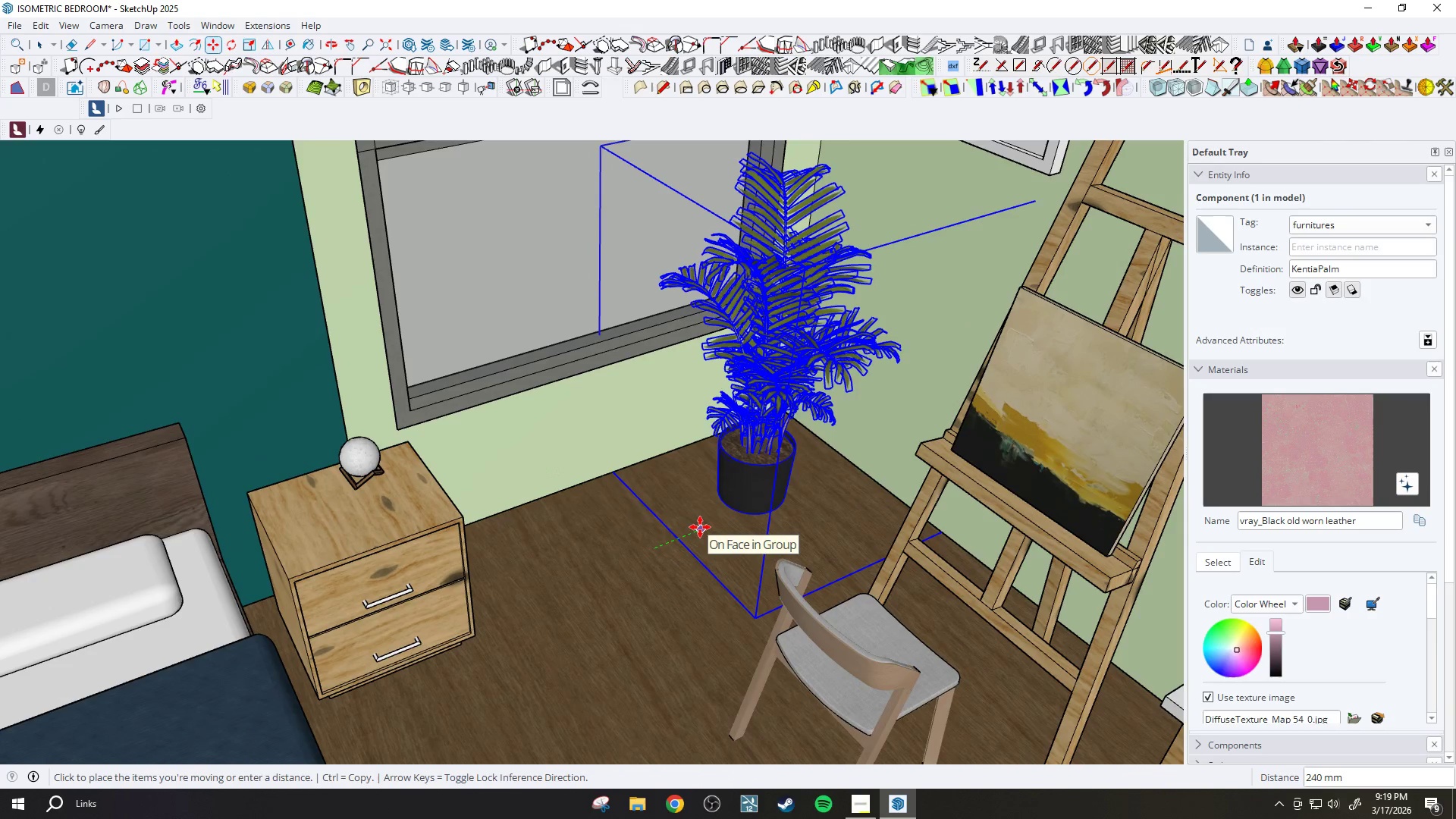 
left_click([704, 517])
 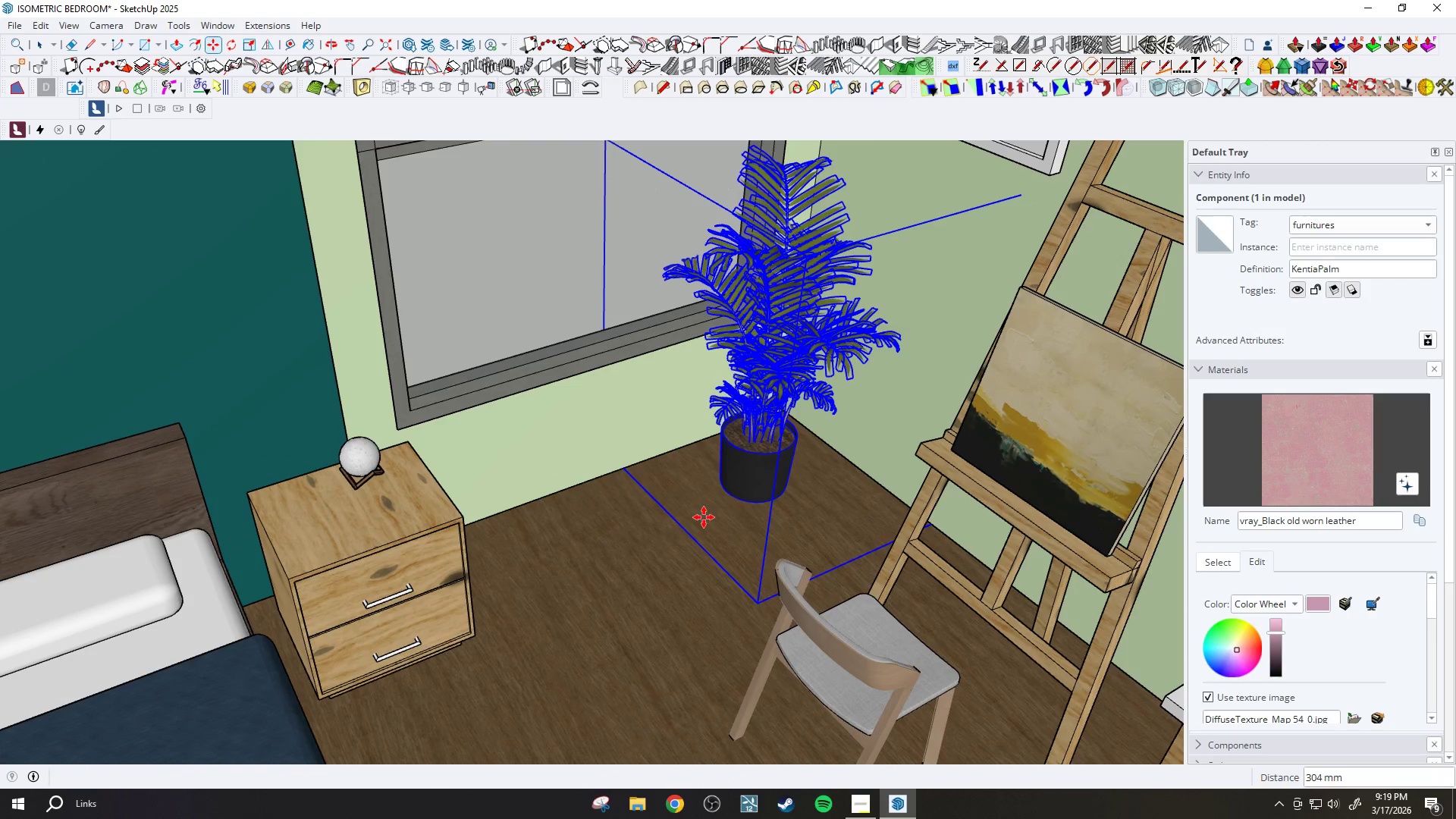 
scroll: coordinate [702, 519], scroll_direction: down, amount: 3.0
 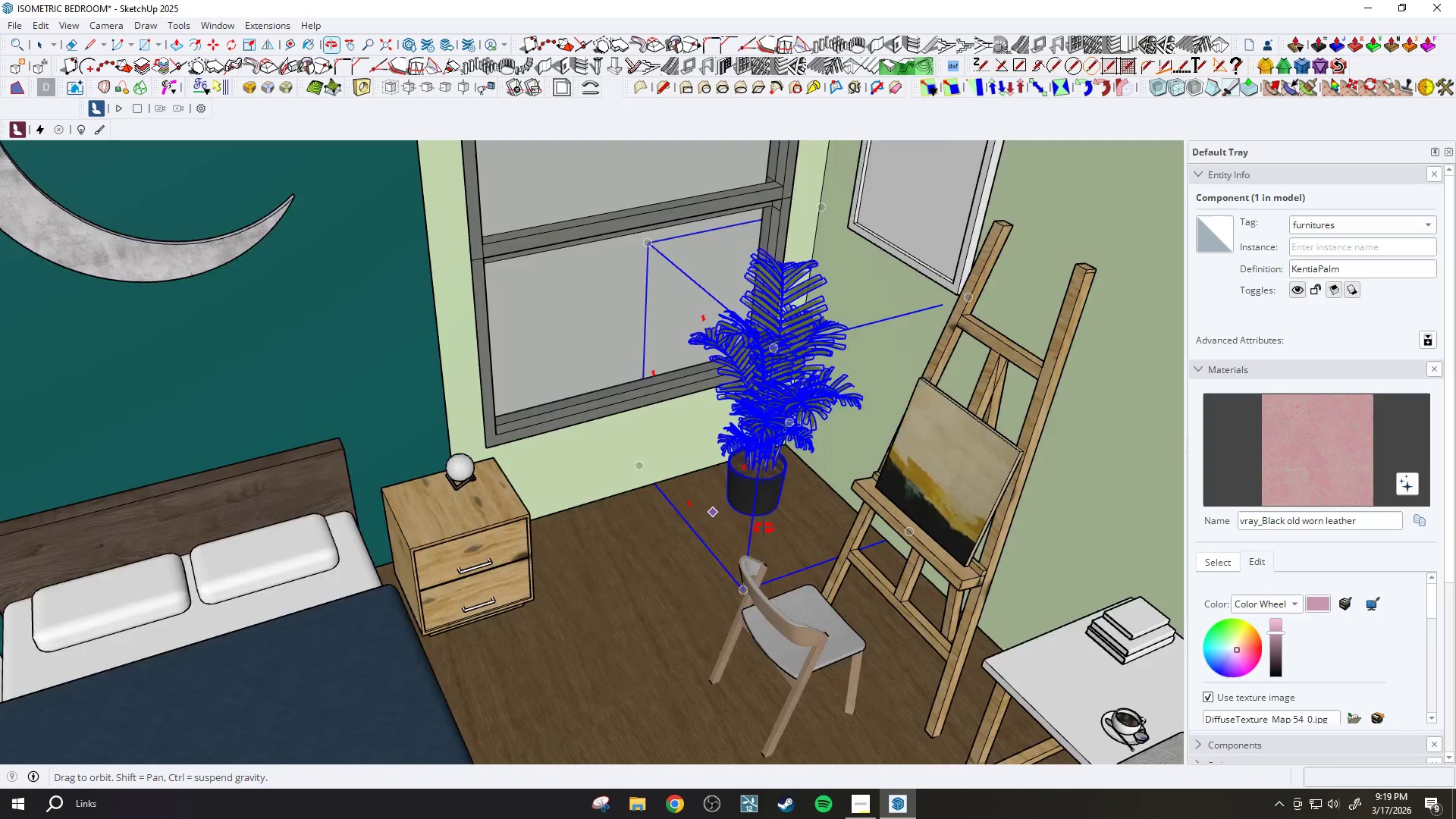 
key(Space)
 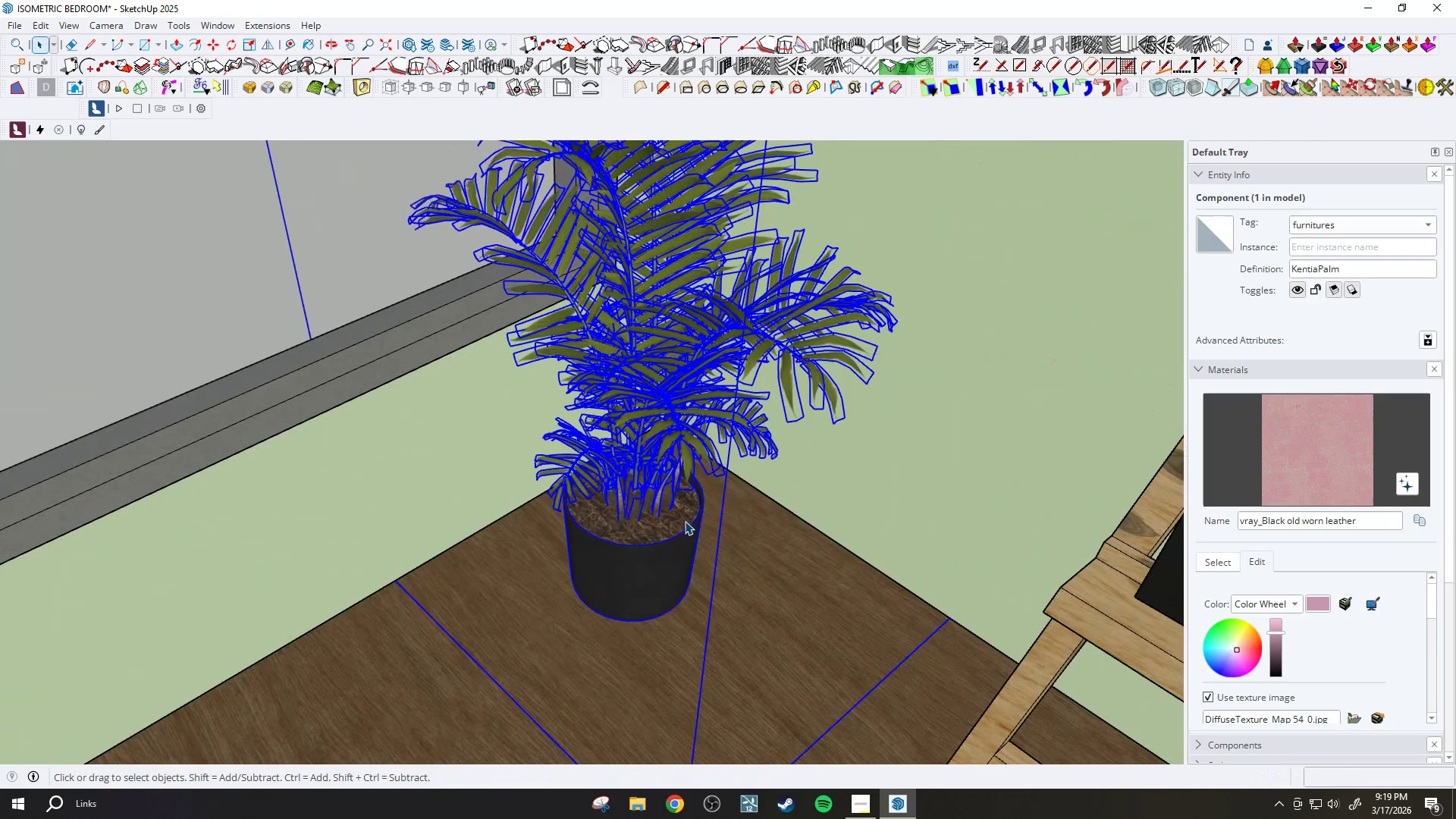 
scroll: coordinate [676, 547], scroll_direction: up, amount: 12.0
 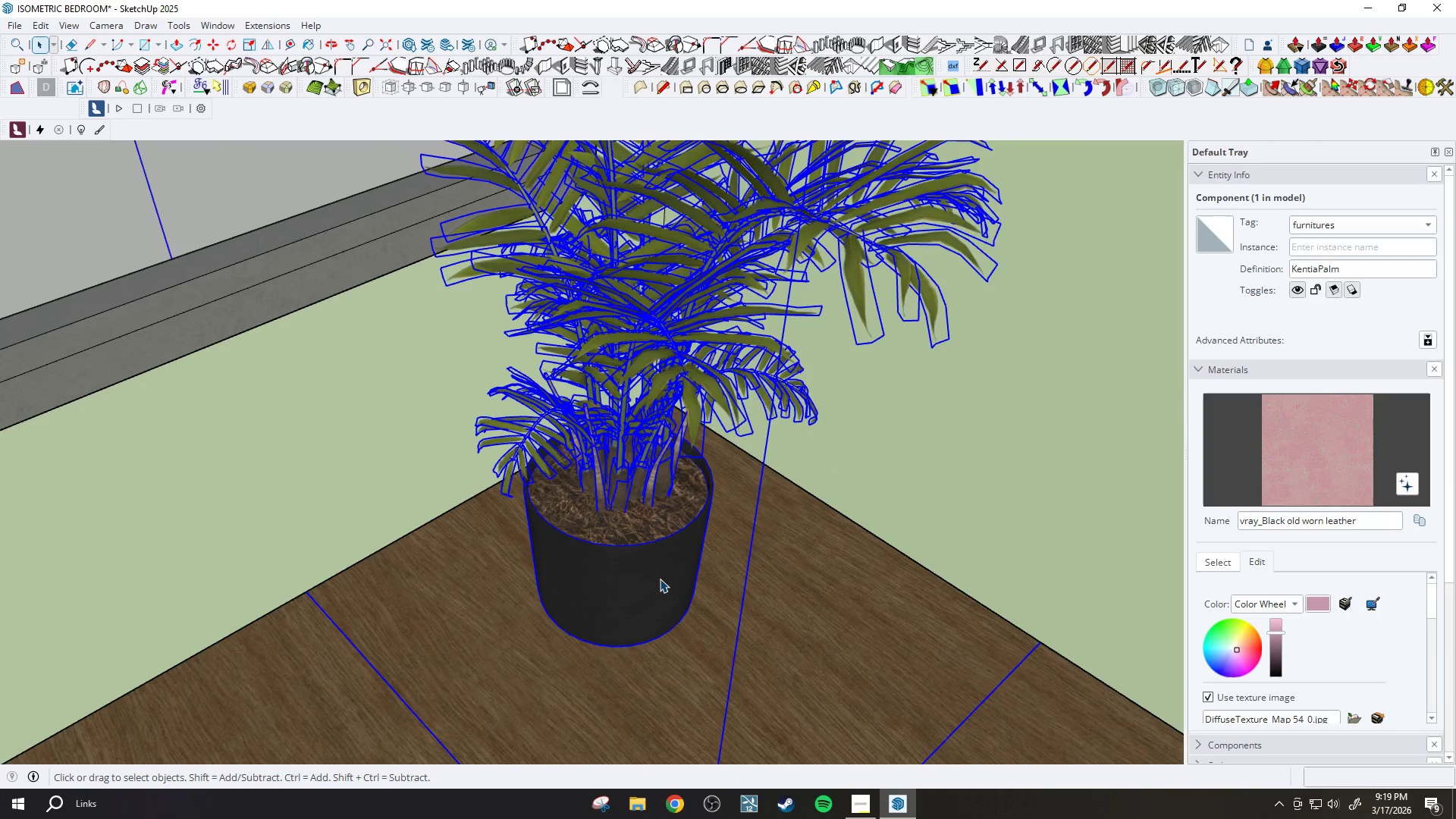 
scroll: coordinate [644, 548], scroll_direction: down, amount: 7.0
 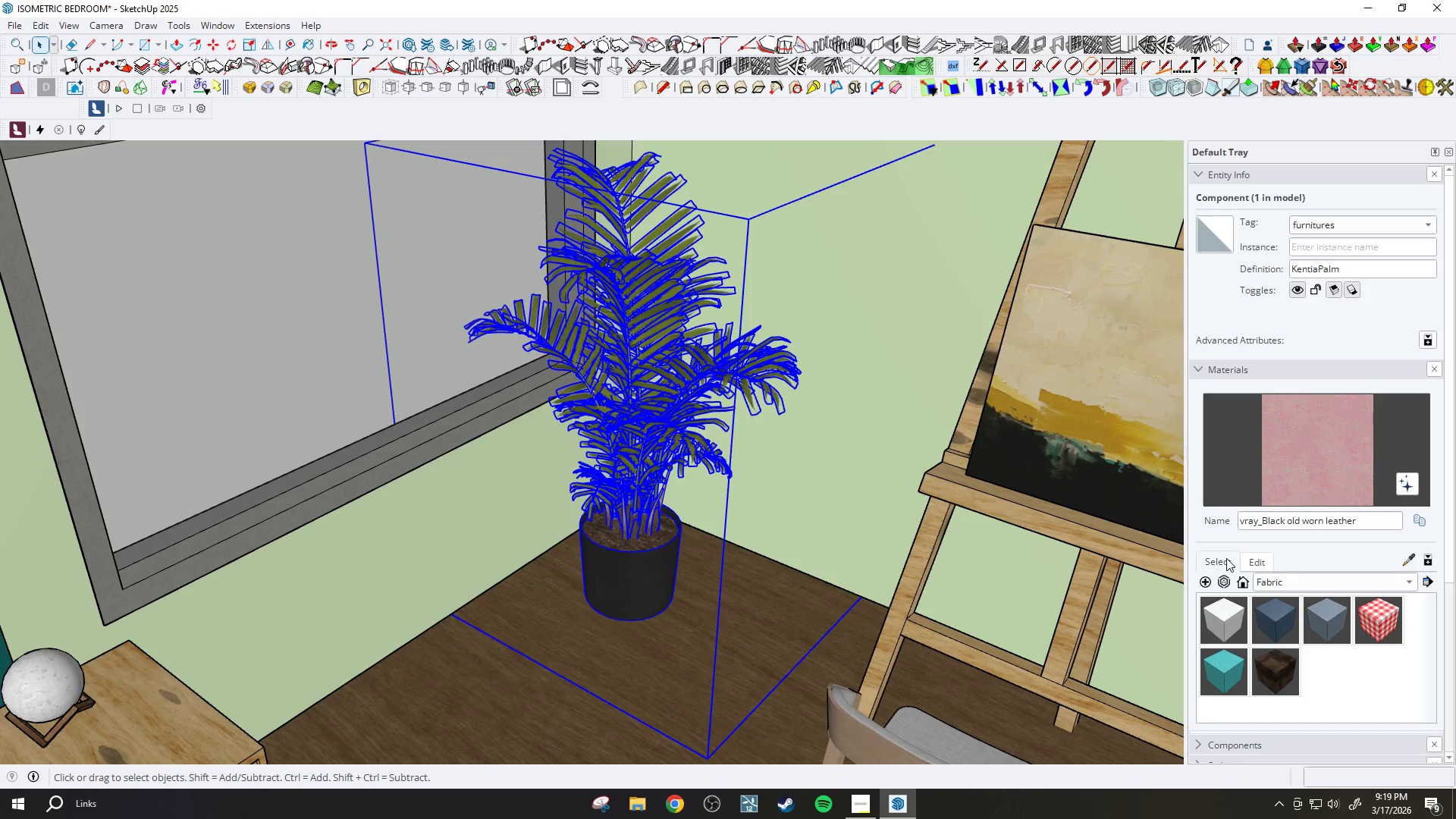 
left_click([1414, 558])
 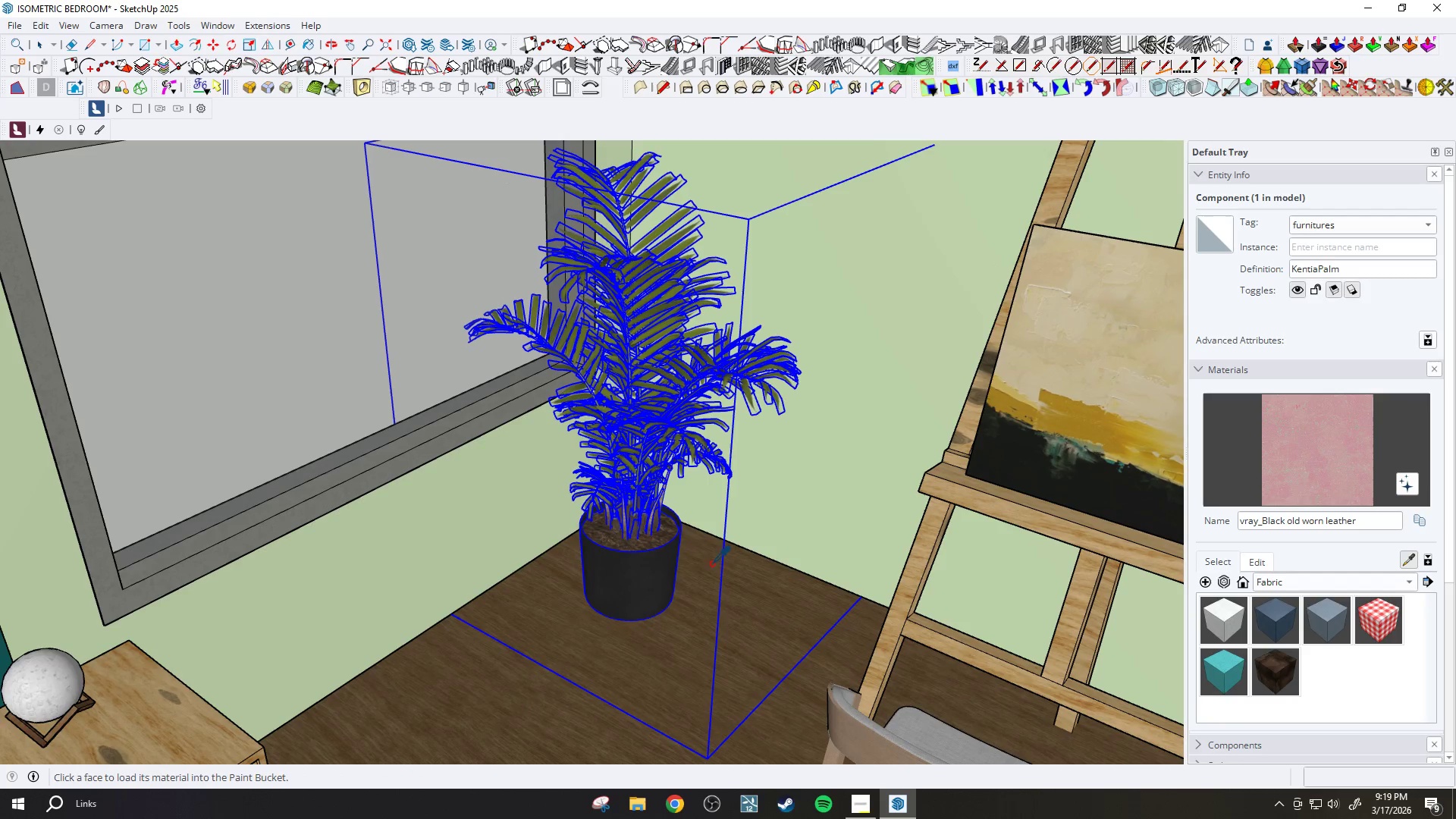 
left_click([661, 564])
 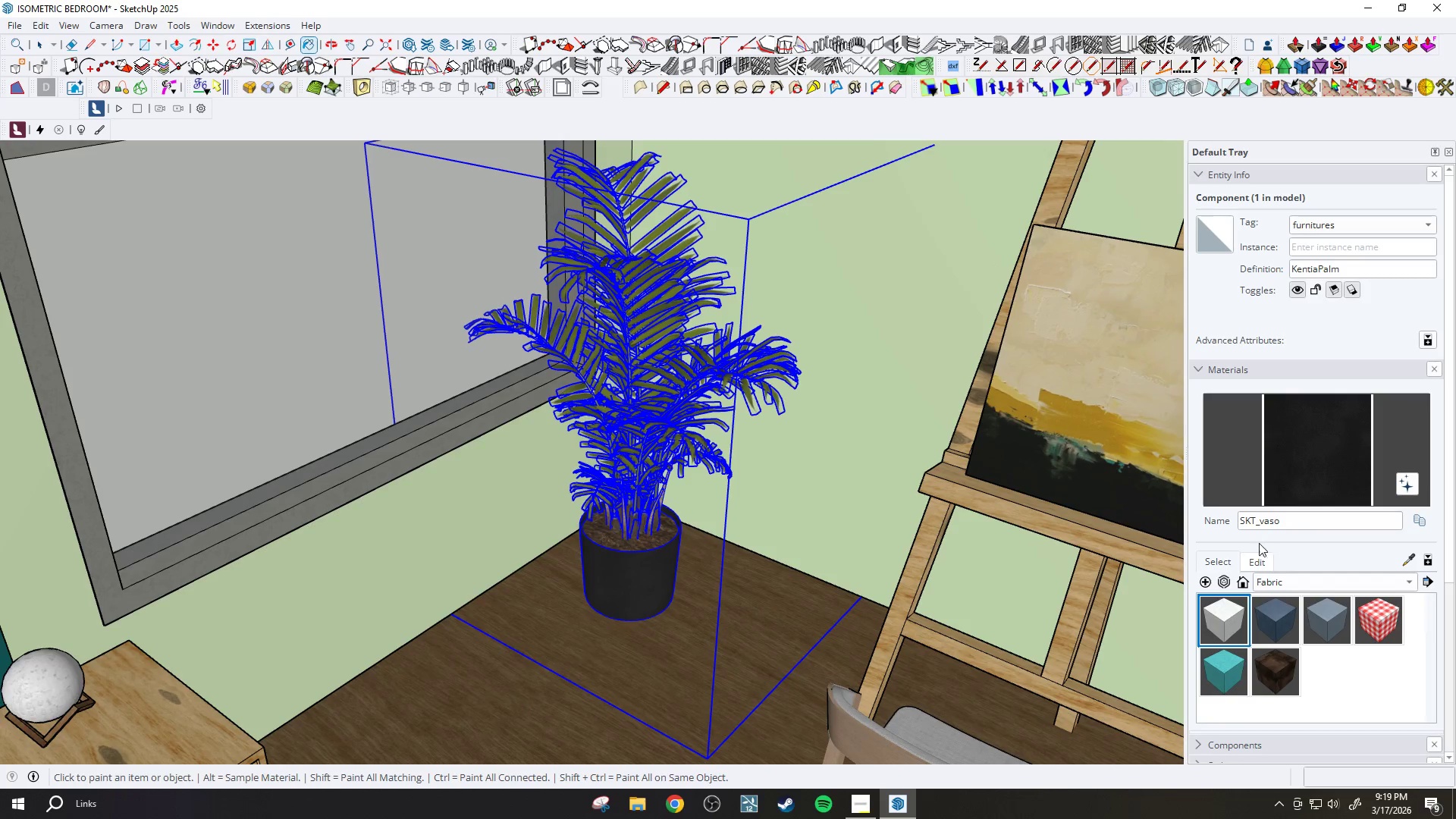 
left_click([1277, 565])
 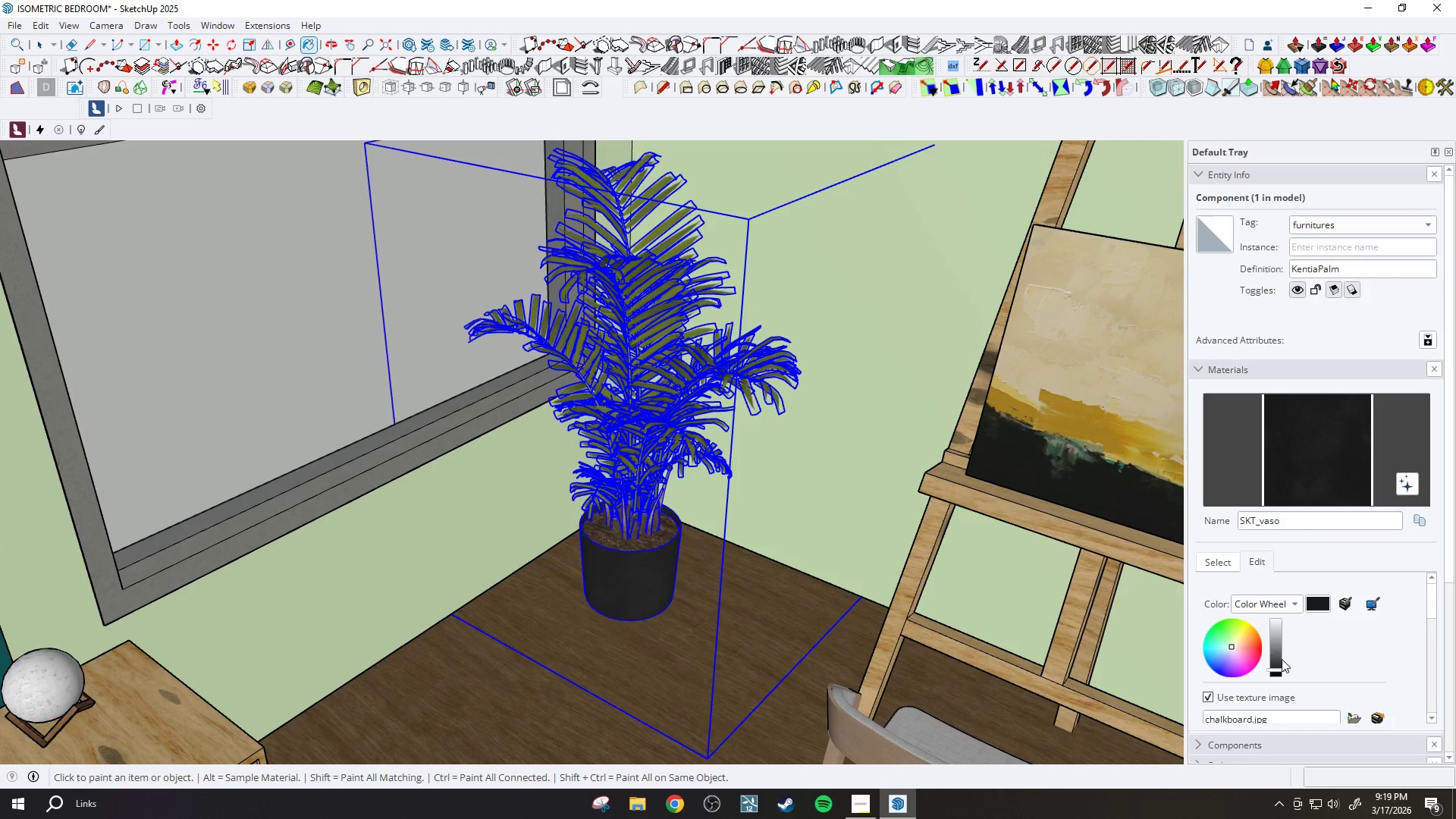 
double_click([1279, 648])
 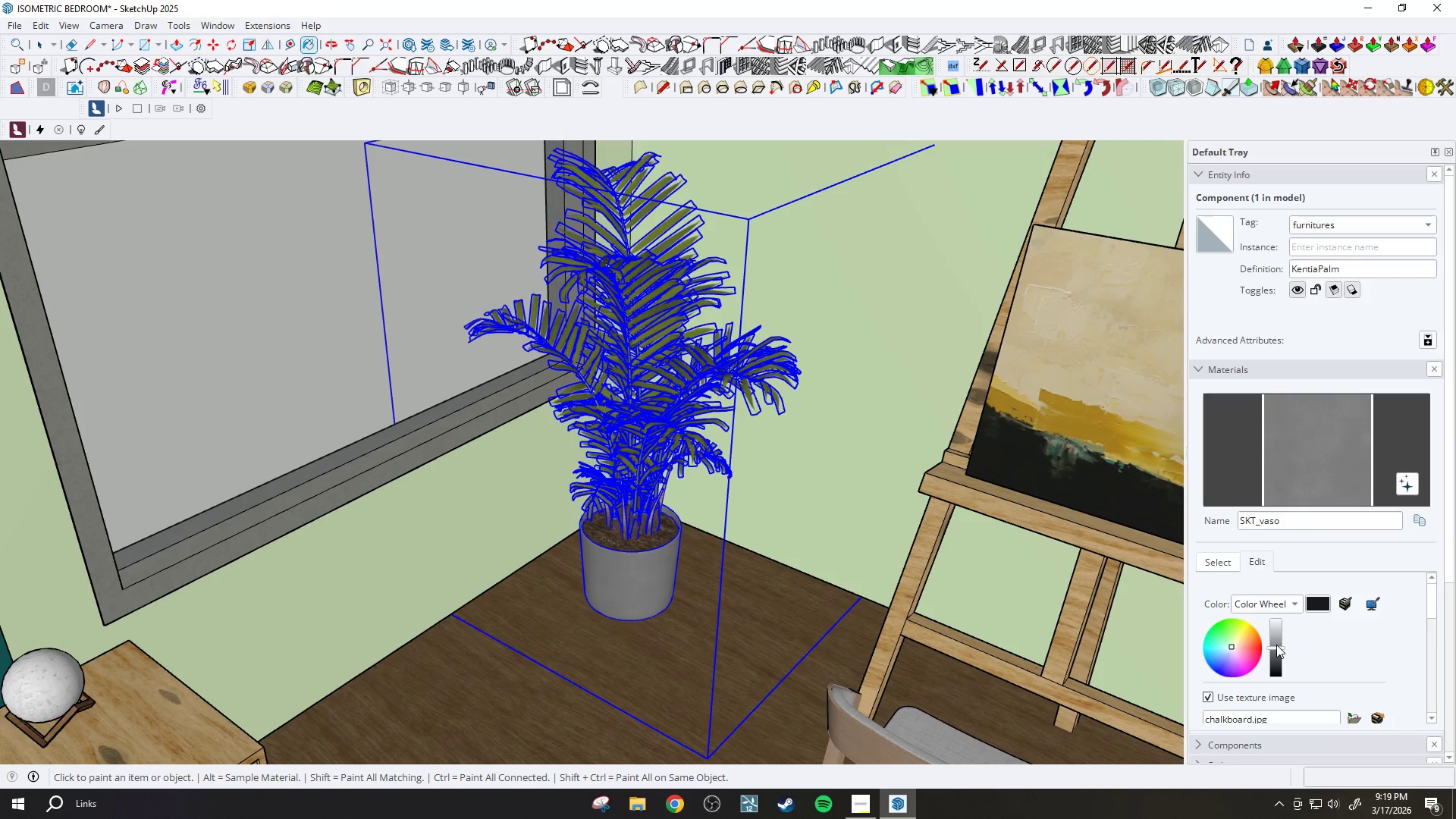 
key(Space)
 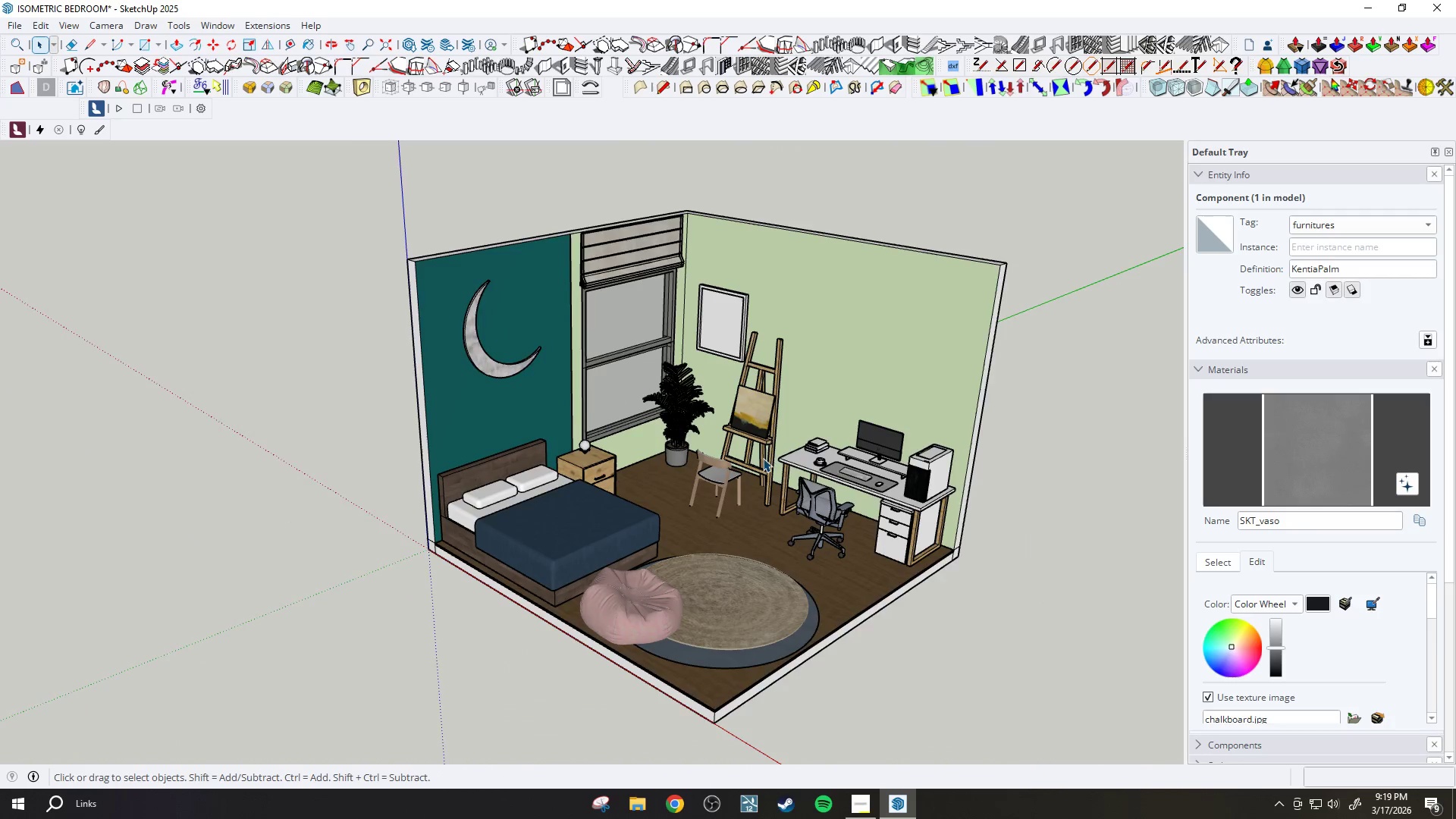 
scroll: coordinate [648, 421], scroll_direction: down, amount: 17.0
 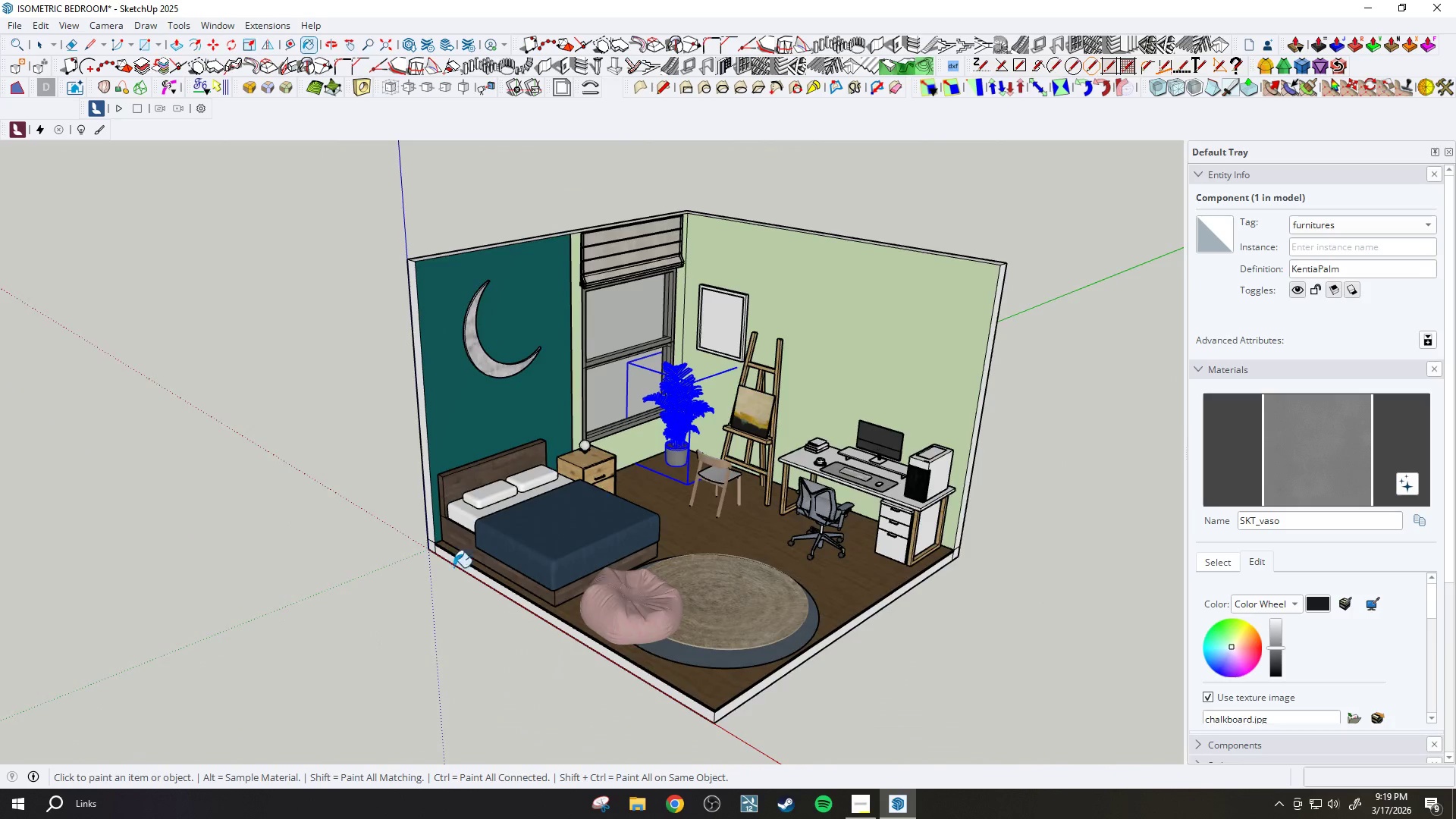 
scroll: coordinate [696, 419], scroll_direction: up, amount: 7.0
 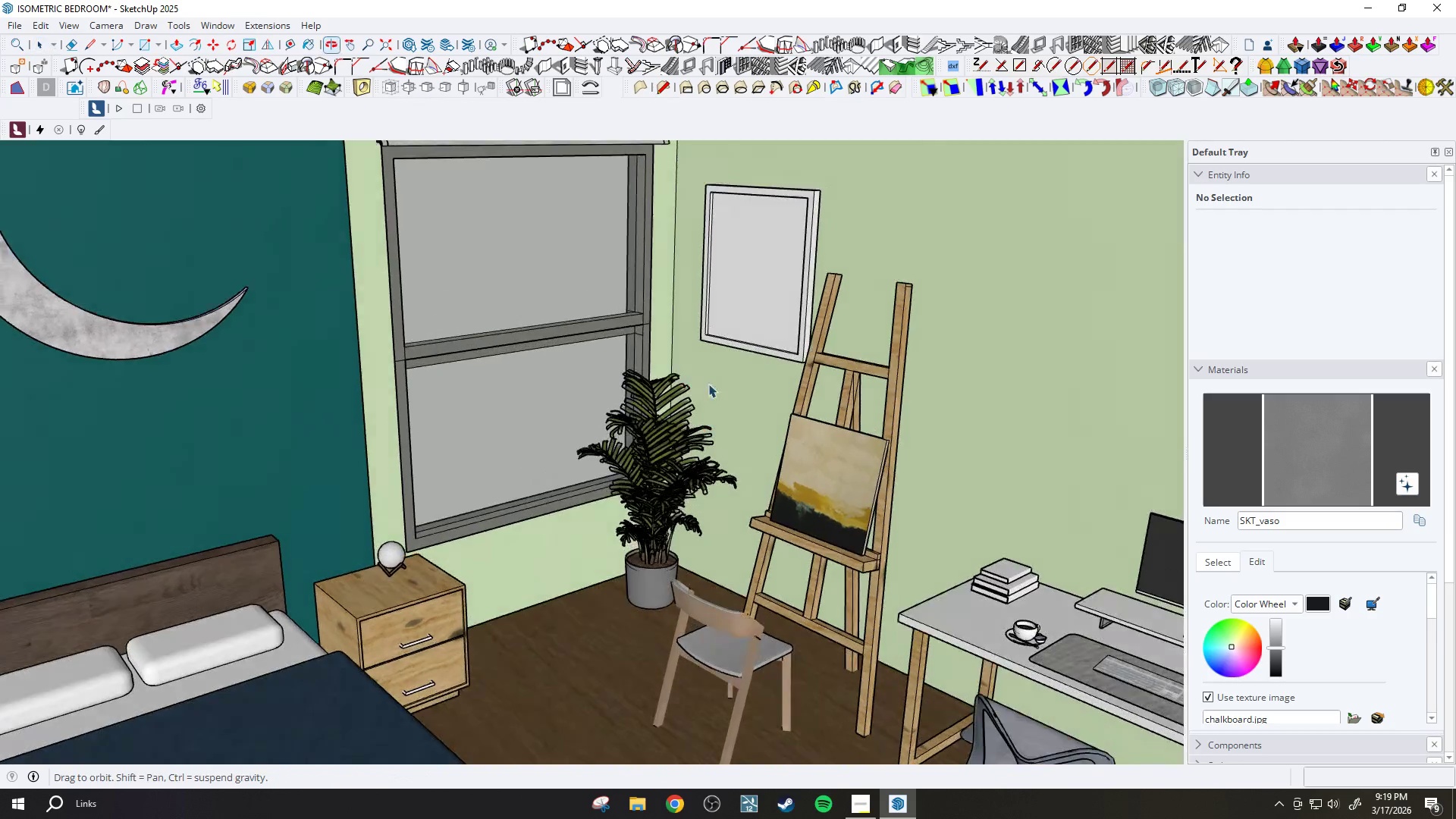 
scroll: coordinate [705, 418], scroll_direction: down, amount: 9.0
 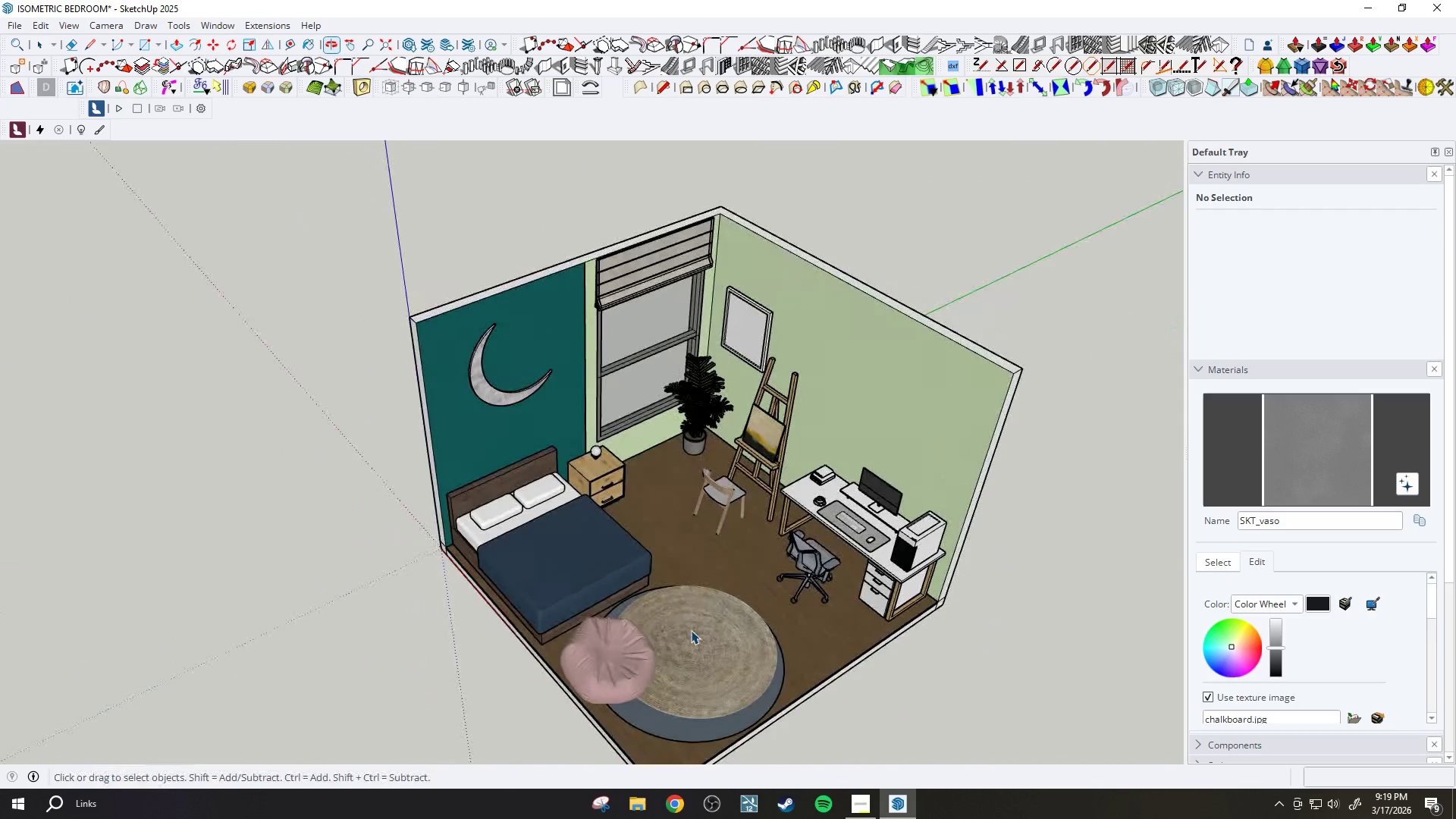 
scroll: coordinate [721, 446], scroll_direction: up, amount: 3.0
 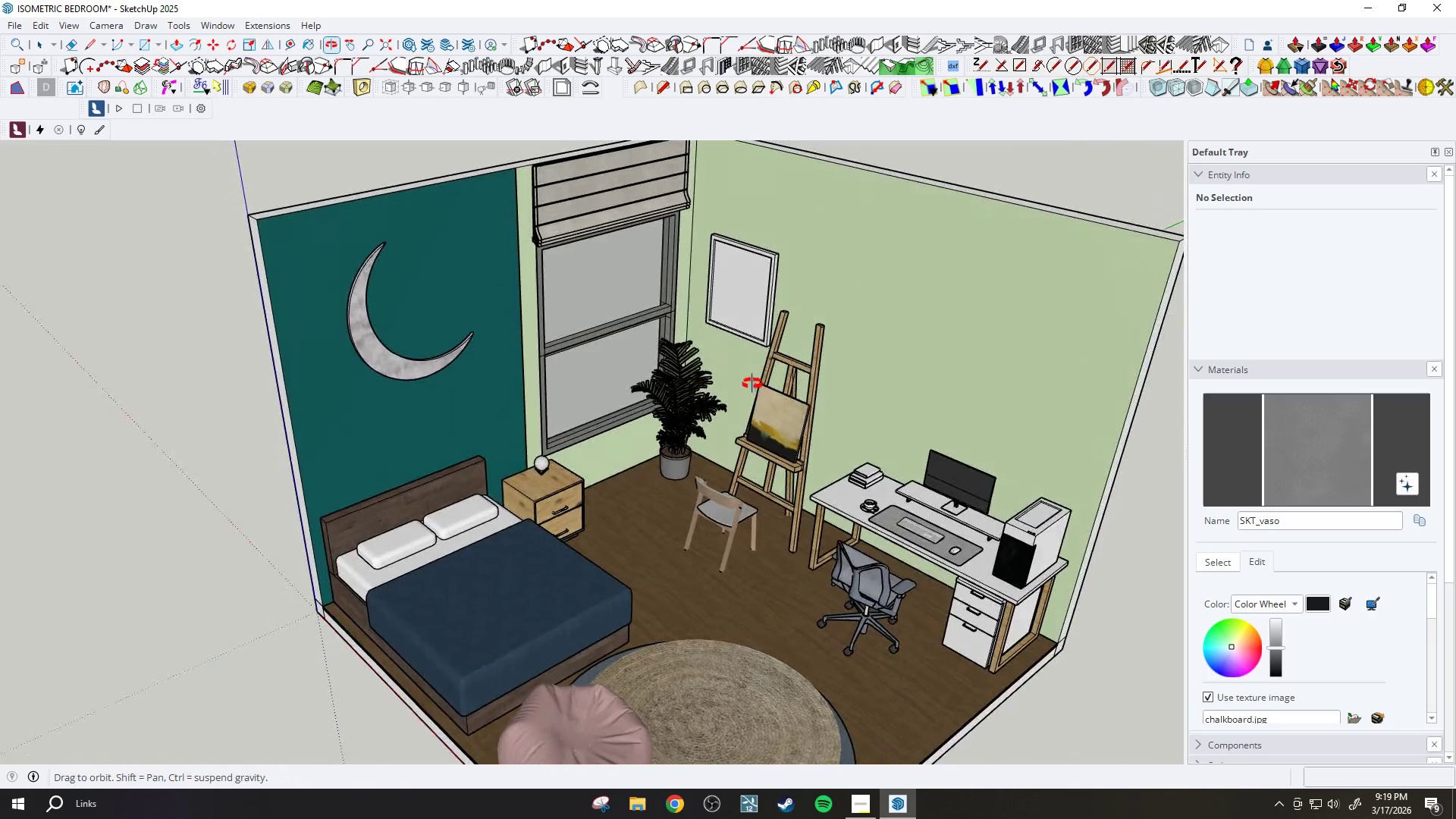 
key(H)
 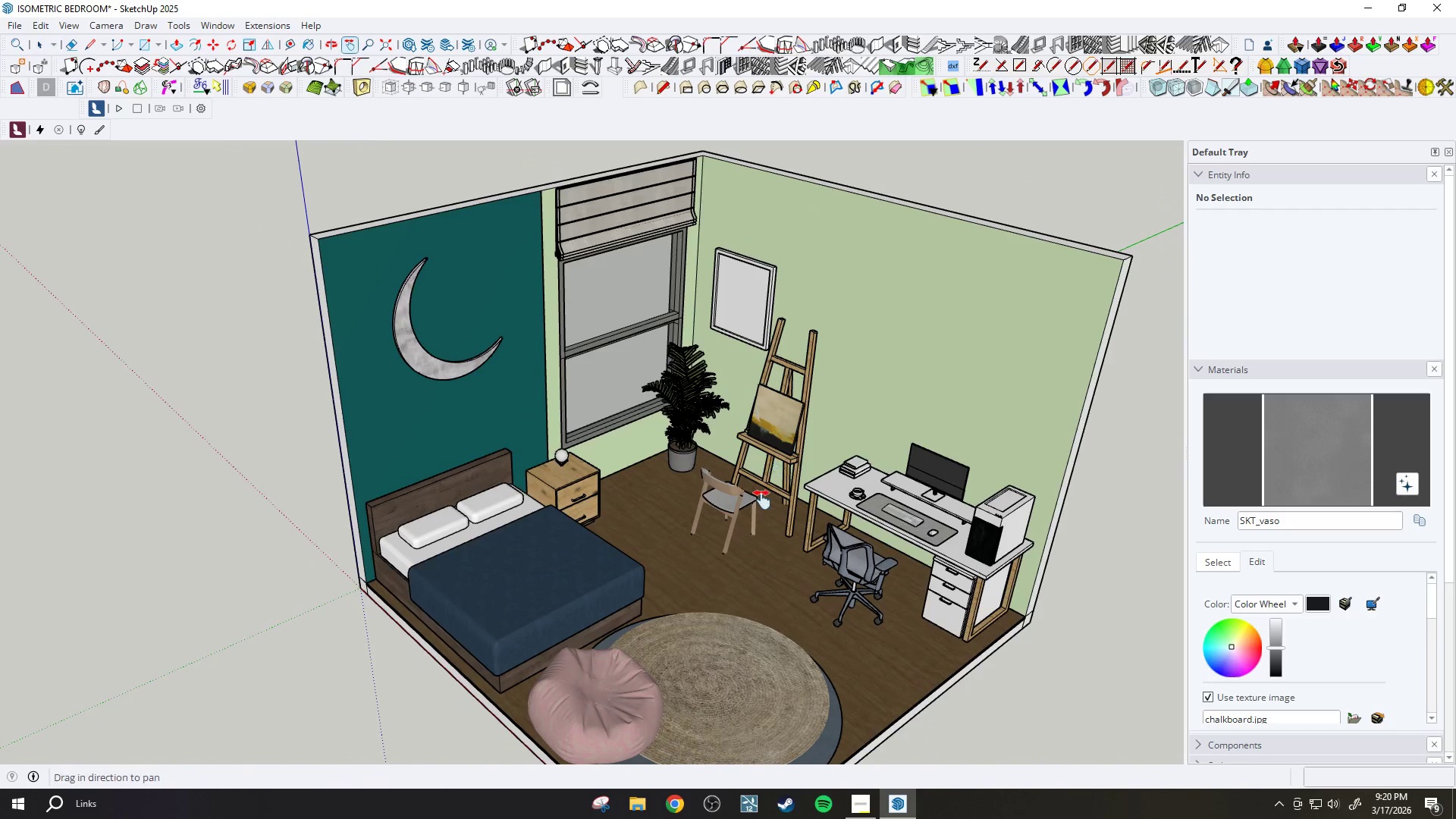 
left_click_drag(start_coordinate=[762, 500], to_coordinate=[737, 489])
 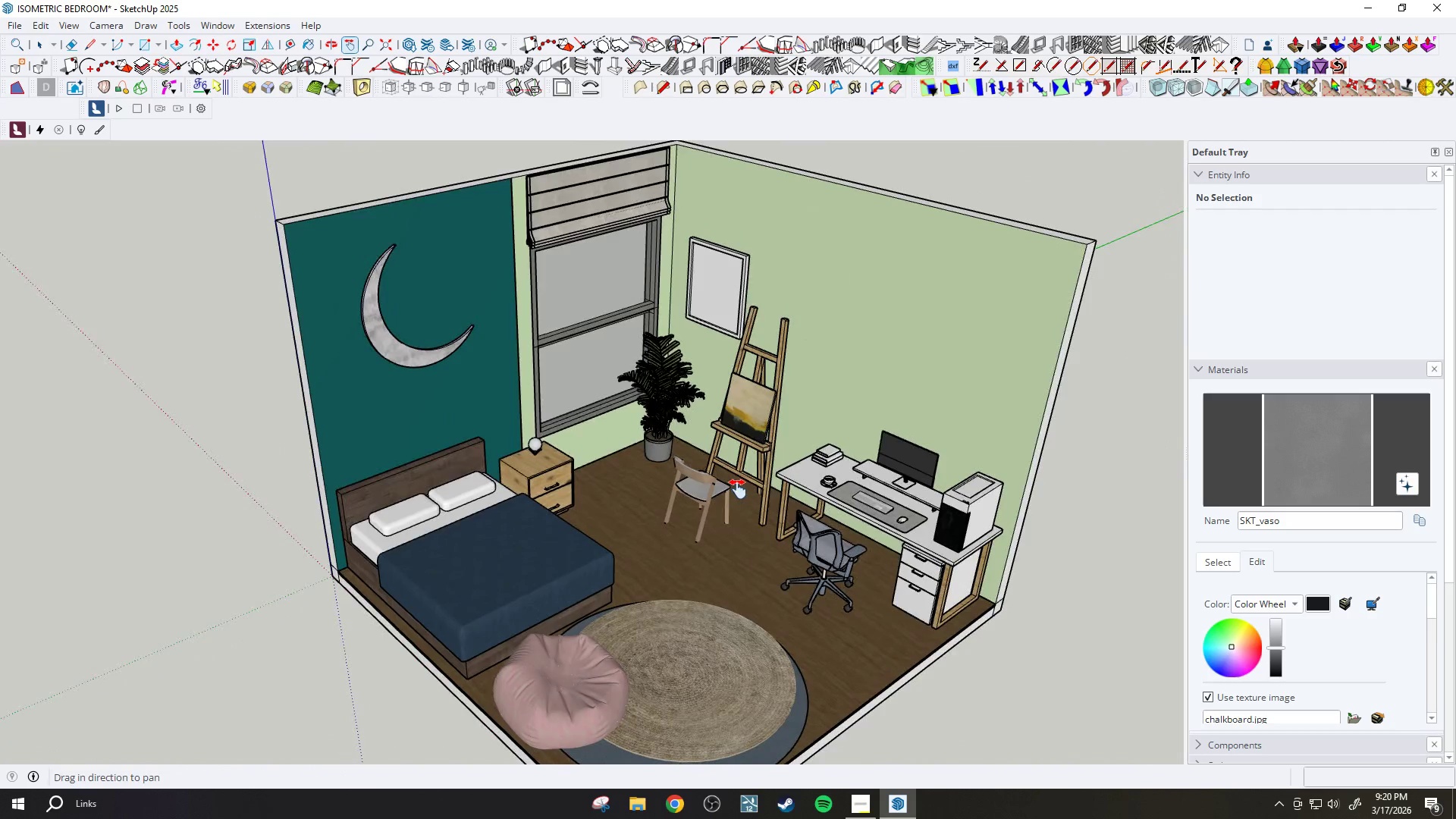 
scroll: coordinate [752, 383], scroll_direction: down, amount: 1.0
 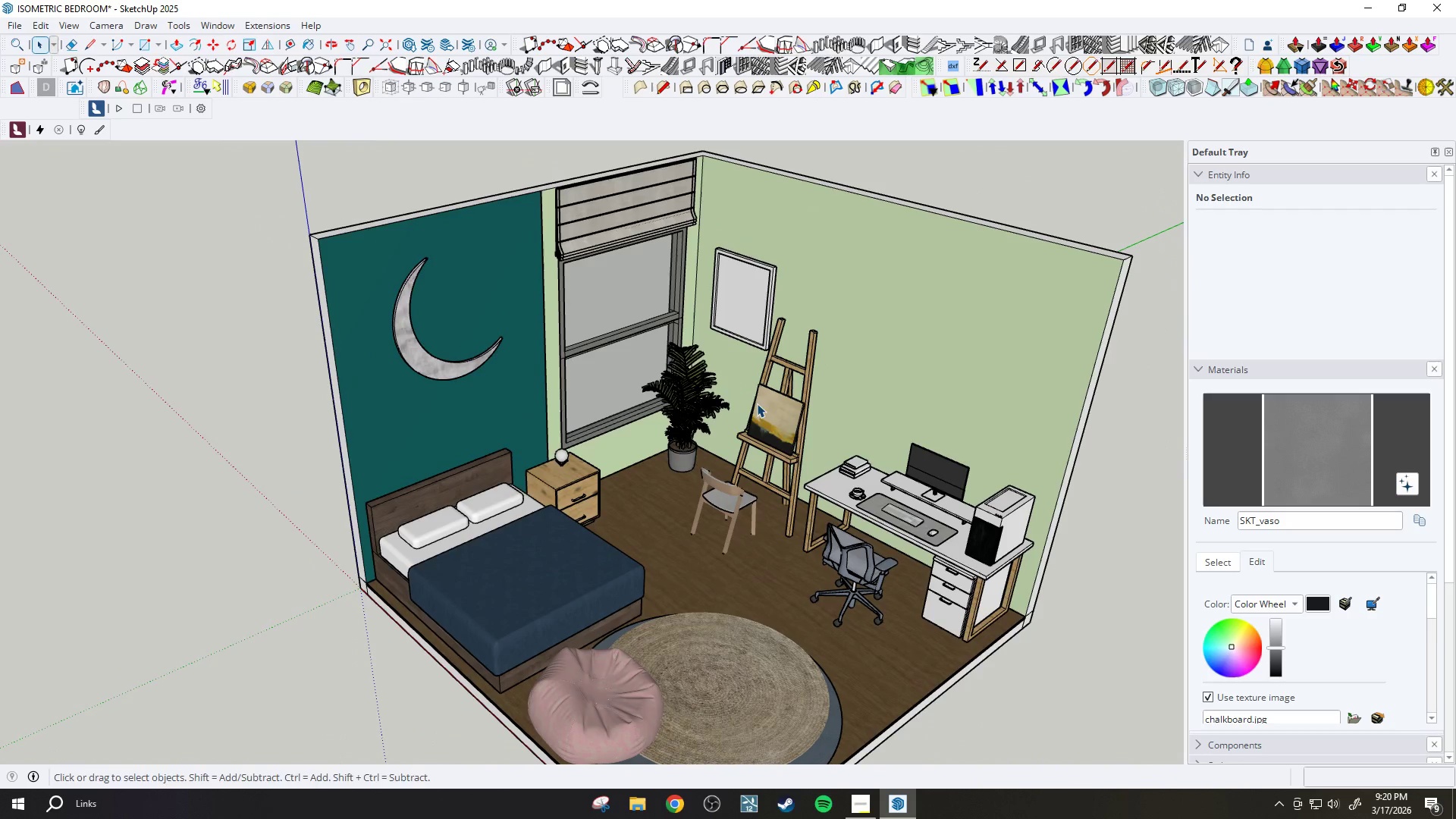 
scroll: coordinate [738, 489], scroll_direction: up, amount: 1.0
 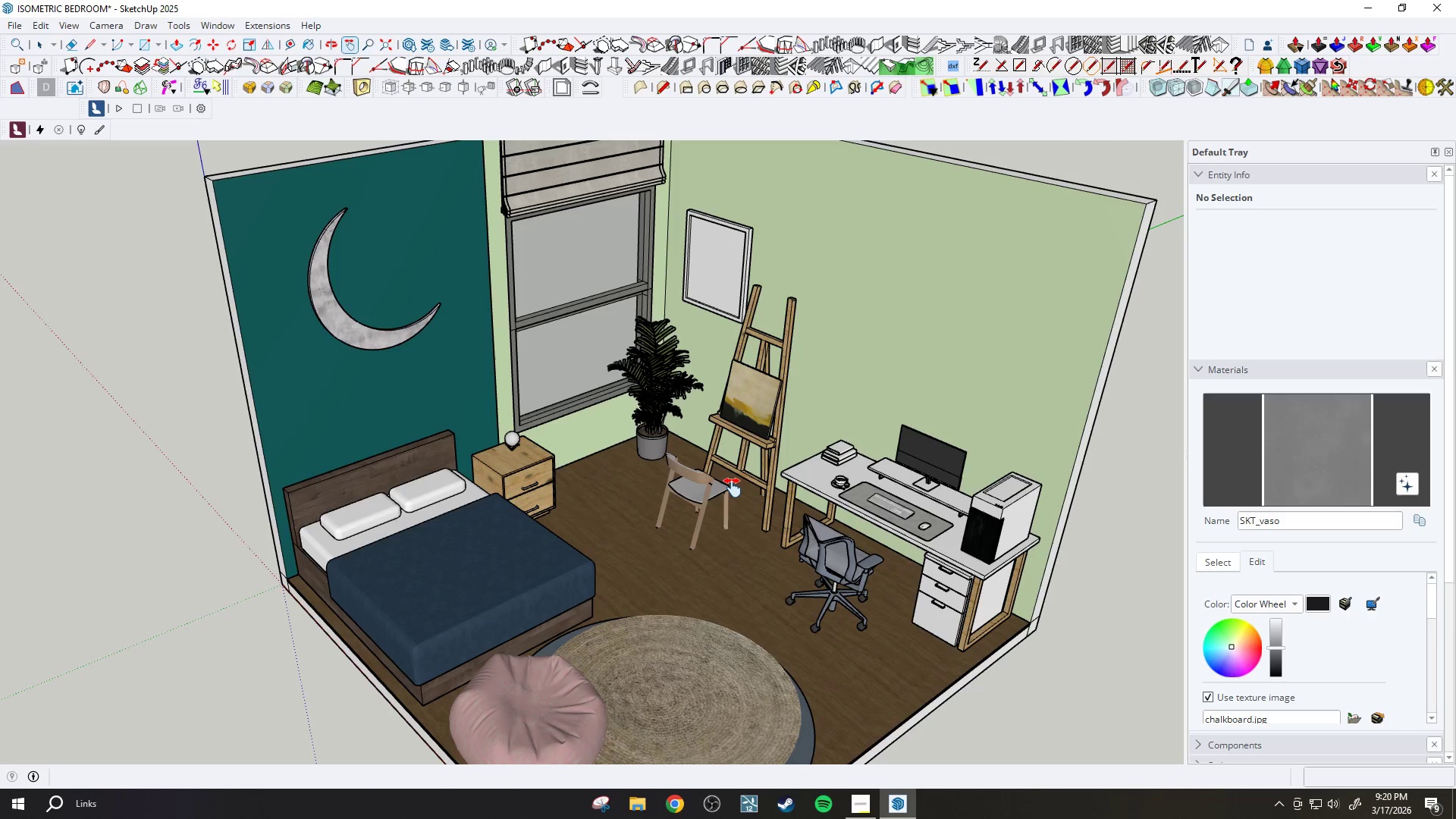 
wait(12.14)
 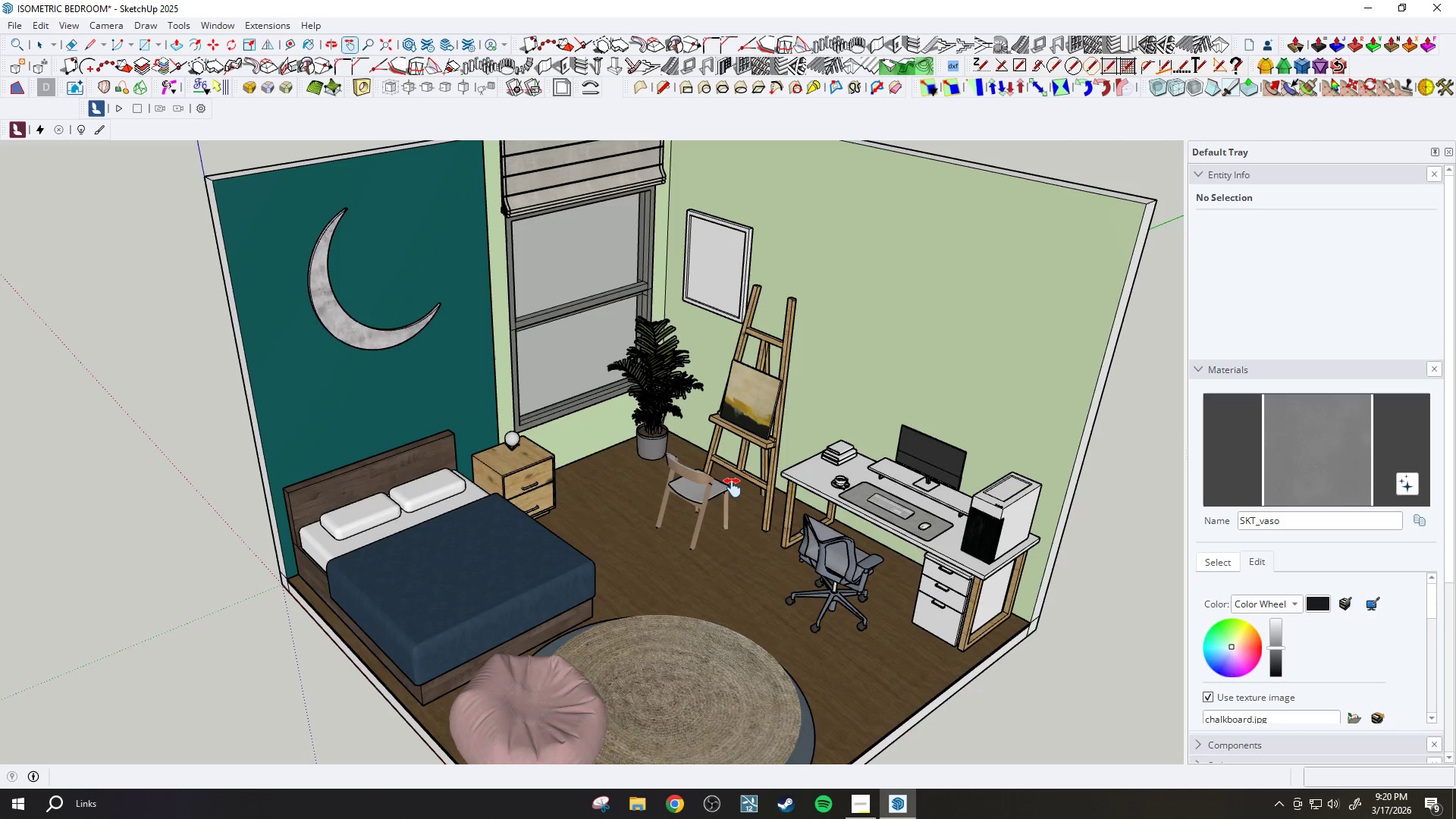 
scroll: coordinate [745, 542], scroll_direction: down, amount: 1.0
 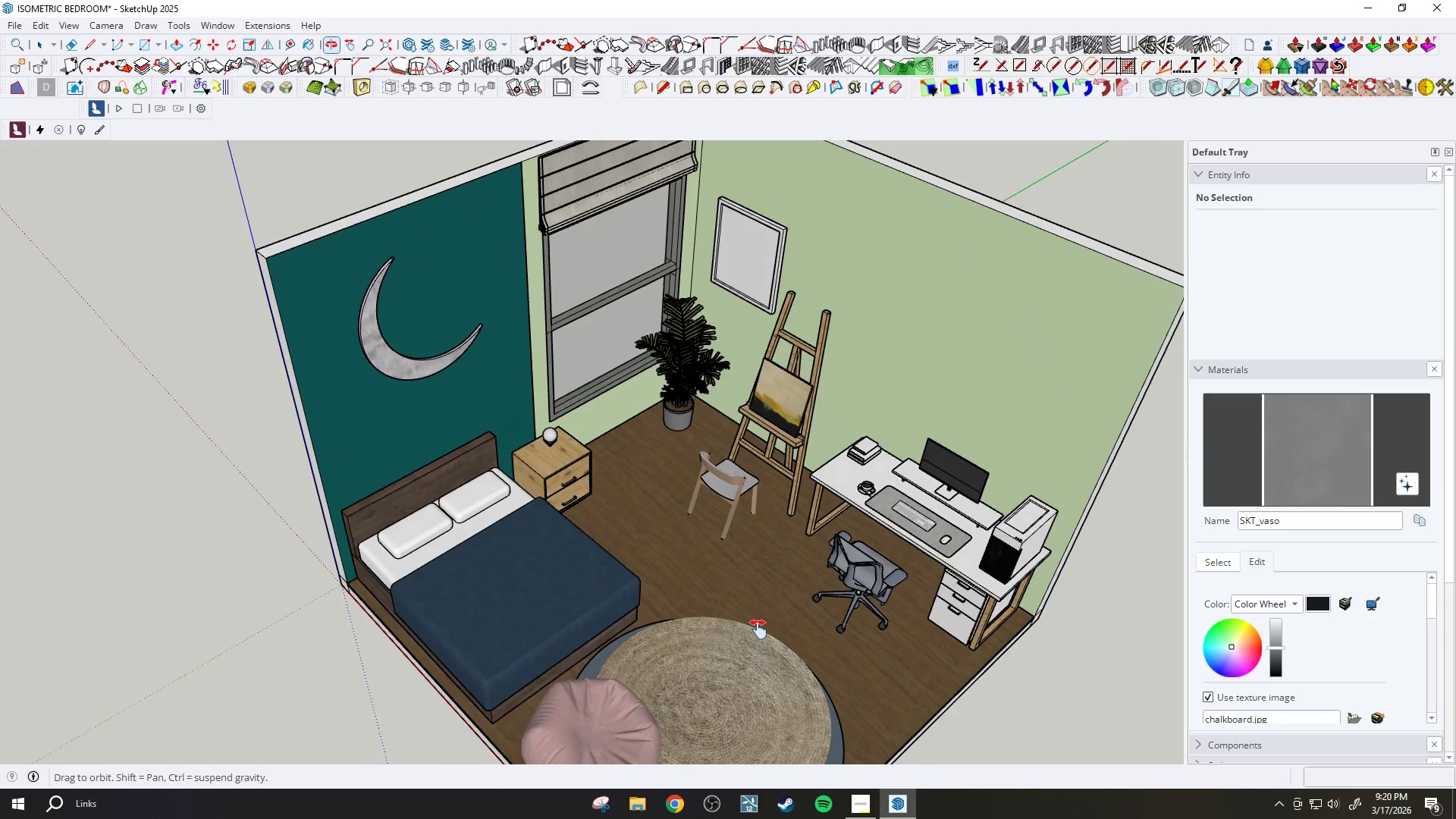 
scroll: coordinate [911, 566], scroll_direction: up, amount: 13.0
 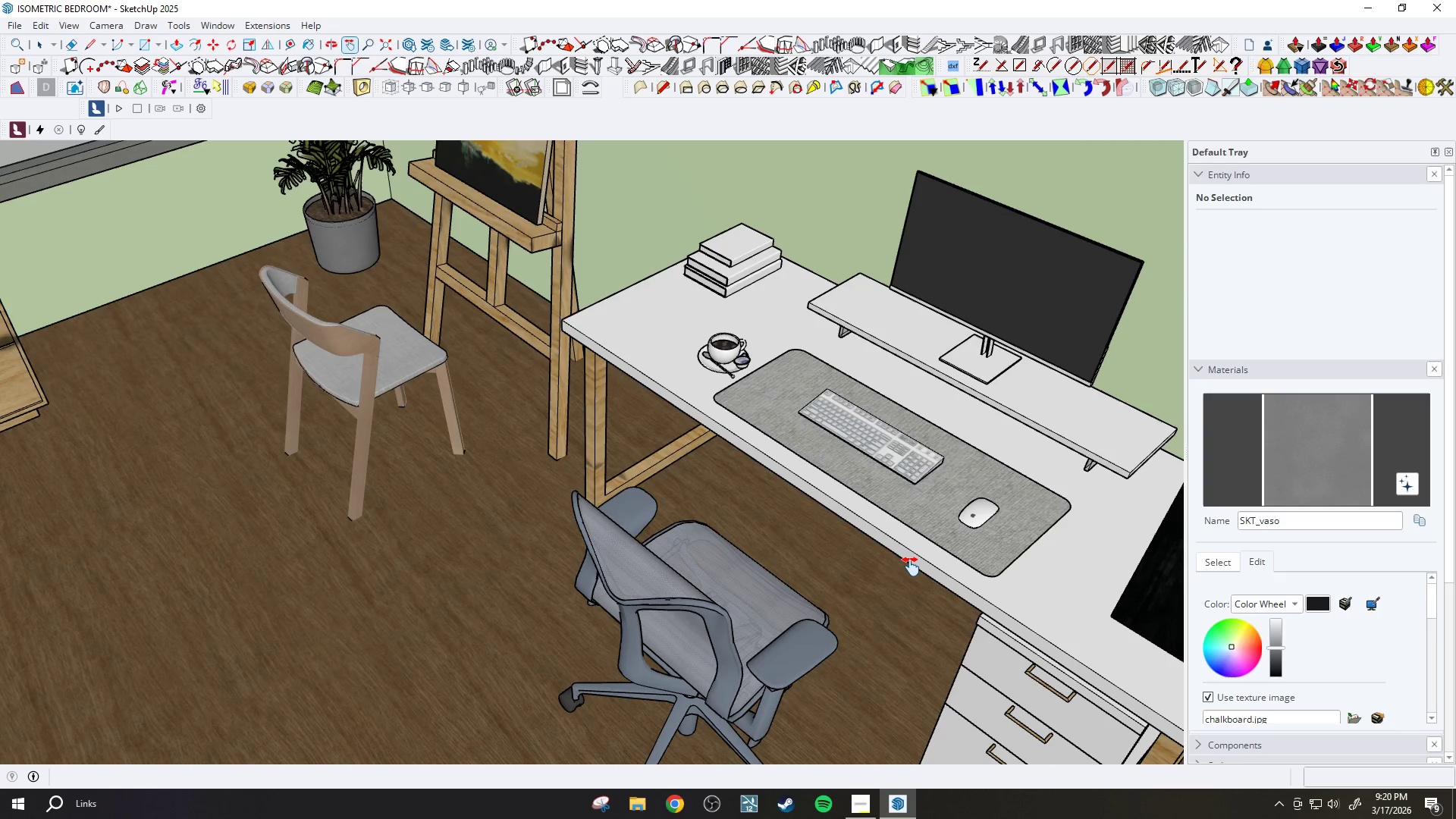 
scroll: coordinate [882, 586], scroll_direction: down, amount: 11.0
 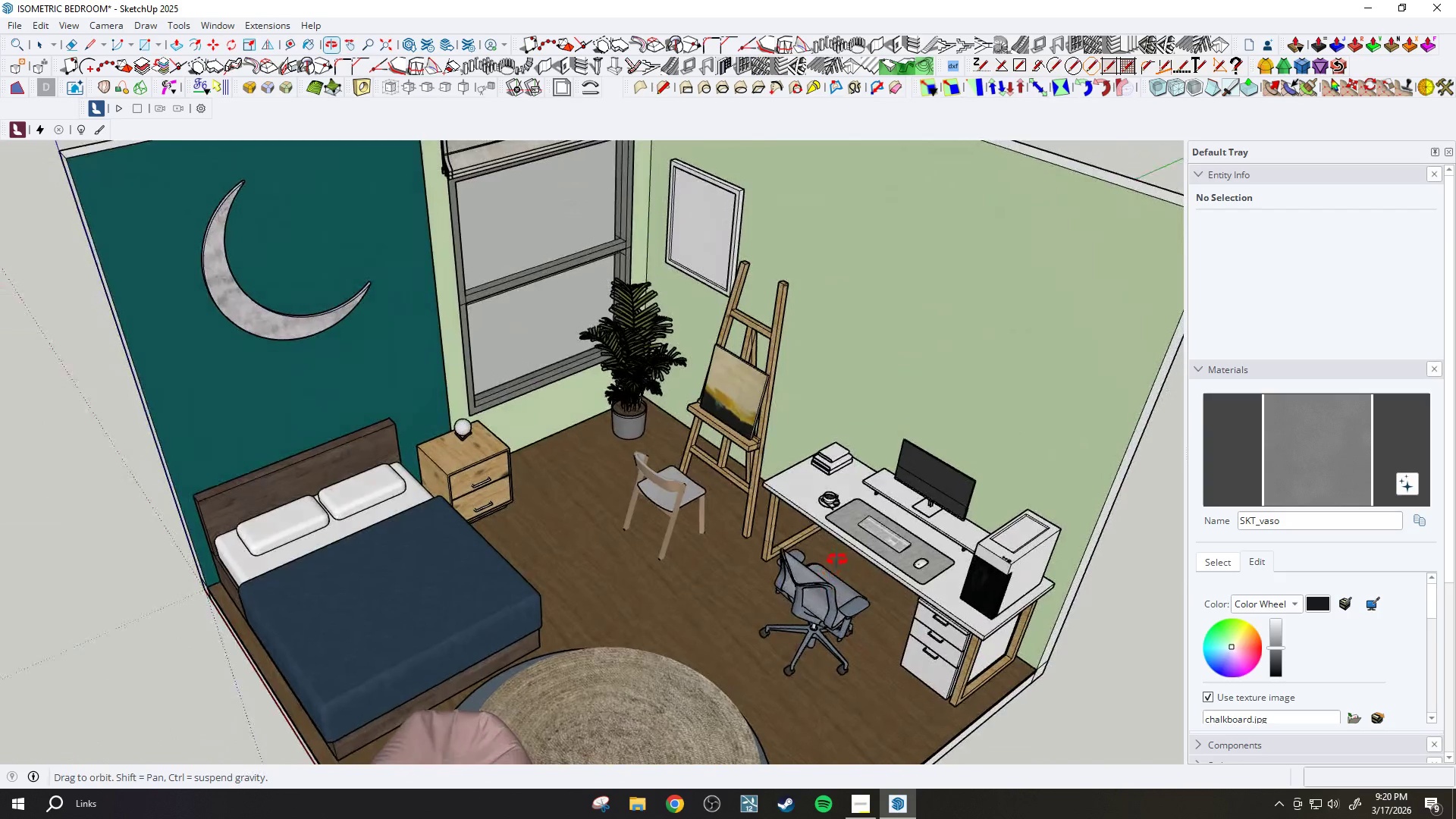 
scroll: coordinate [563, 493], scroll_direction: up, amount: 8.0
 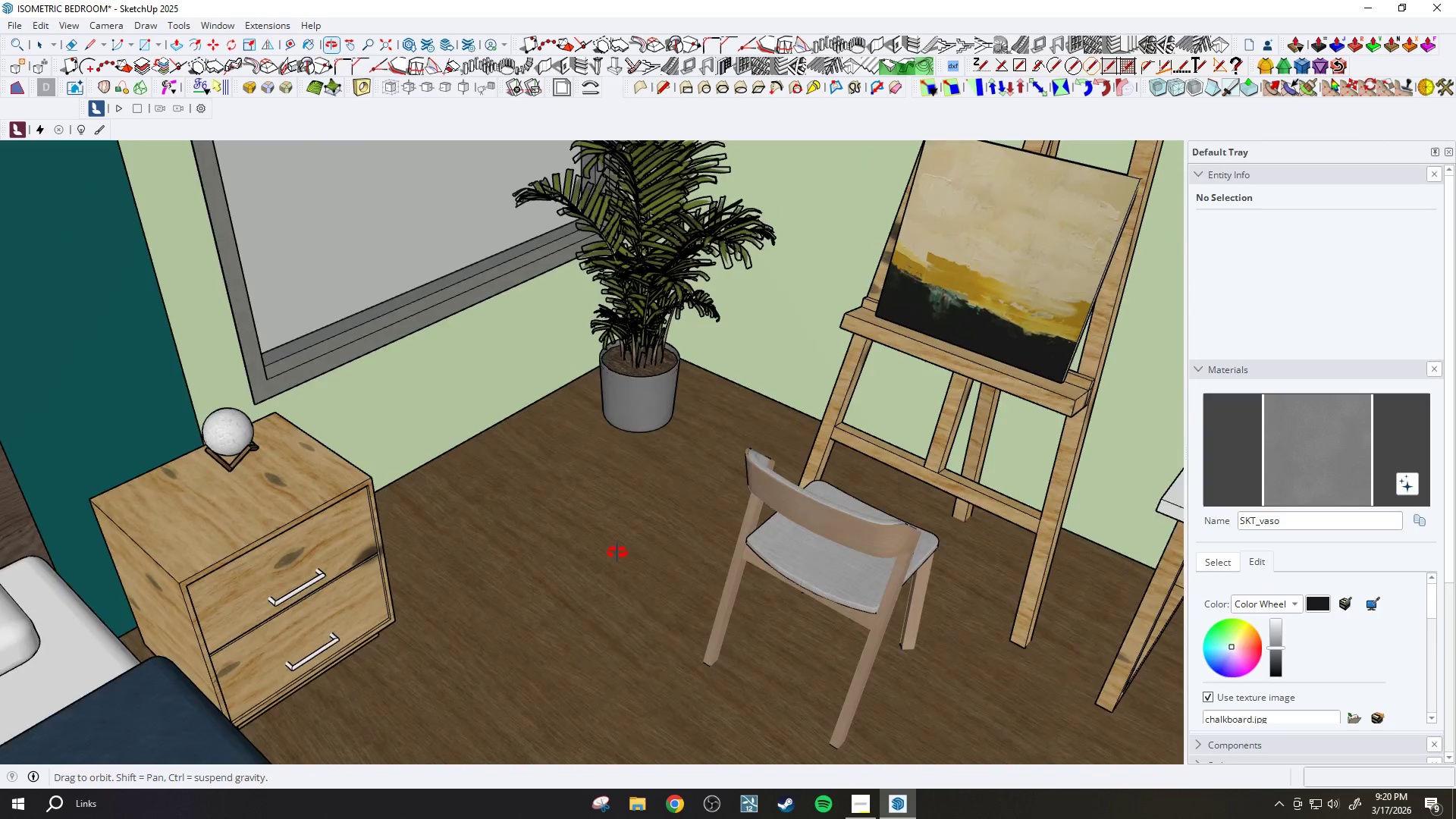 
left_click_drag(start_coordinate=[626, 456], to_coordinate=[654, 561])
 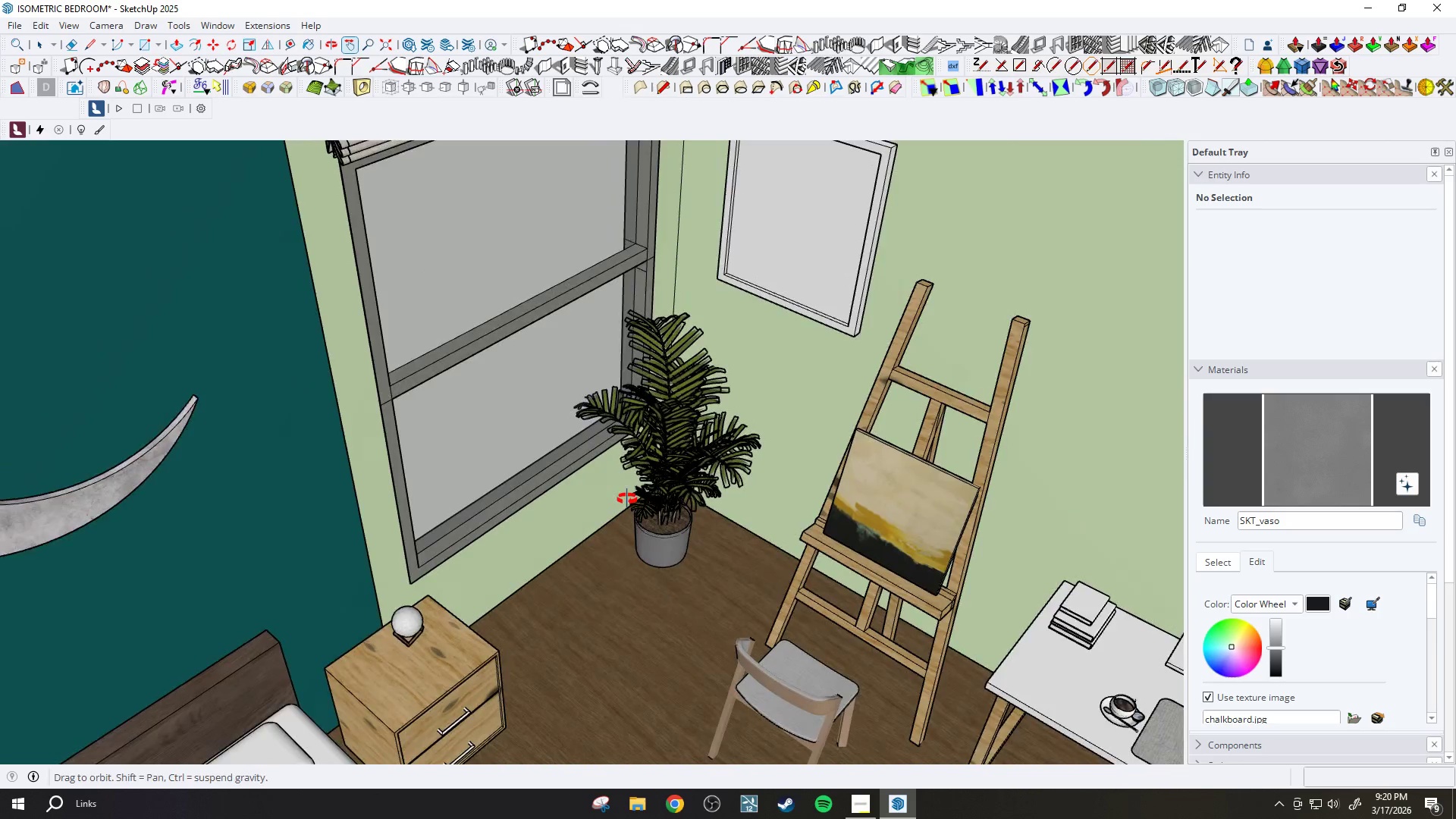 
scroll: coordinate [612, 543], scroll_direction: down, amount: 4.0
 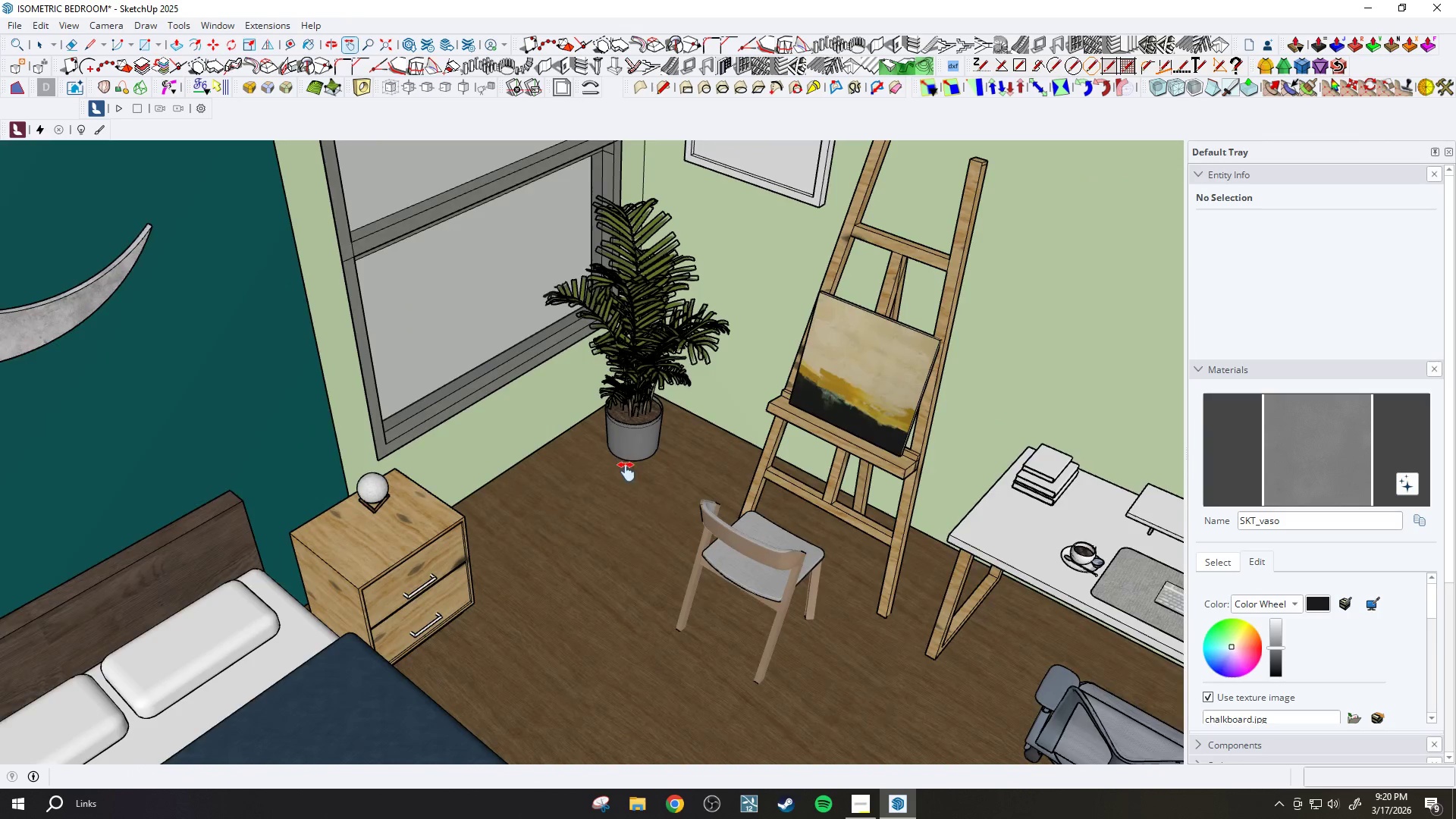 
key(Space)
 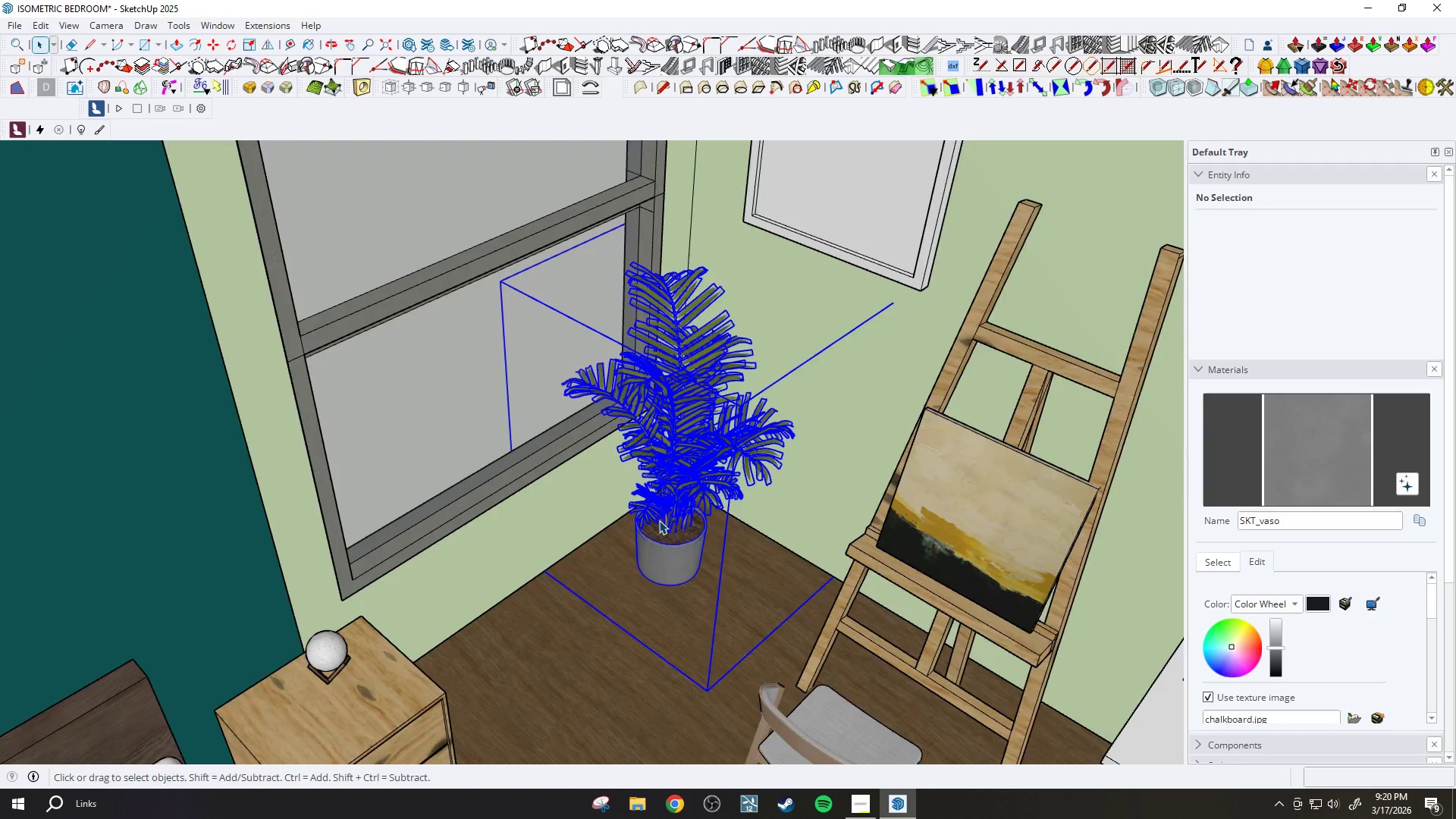 
left_click([657, 517])
 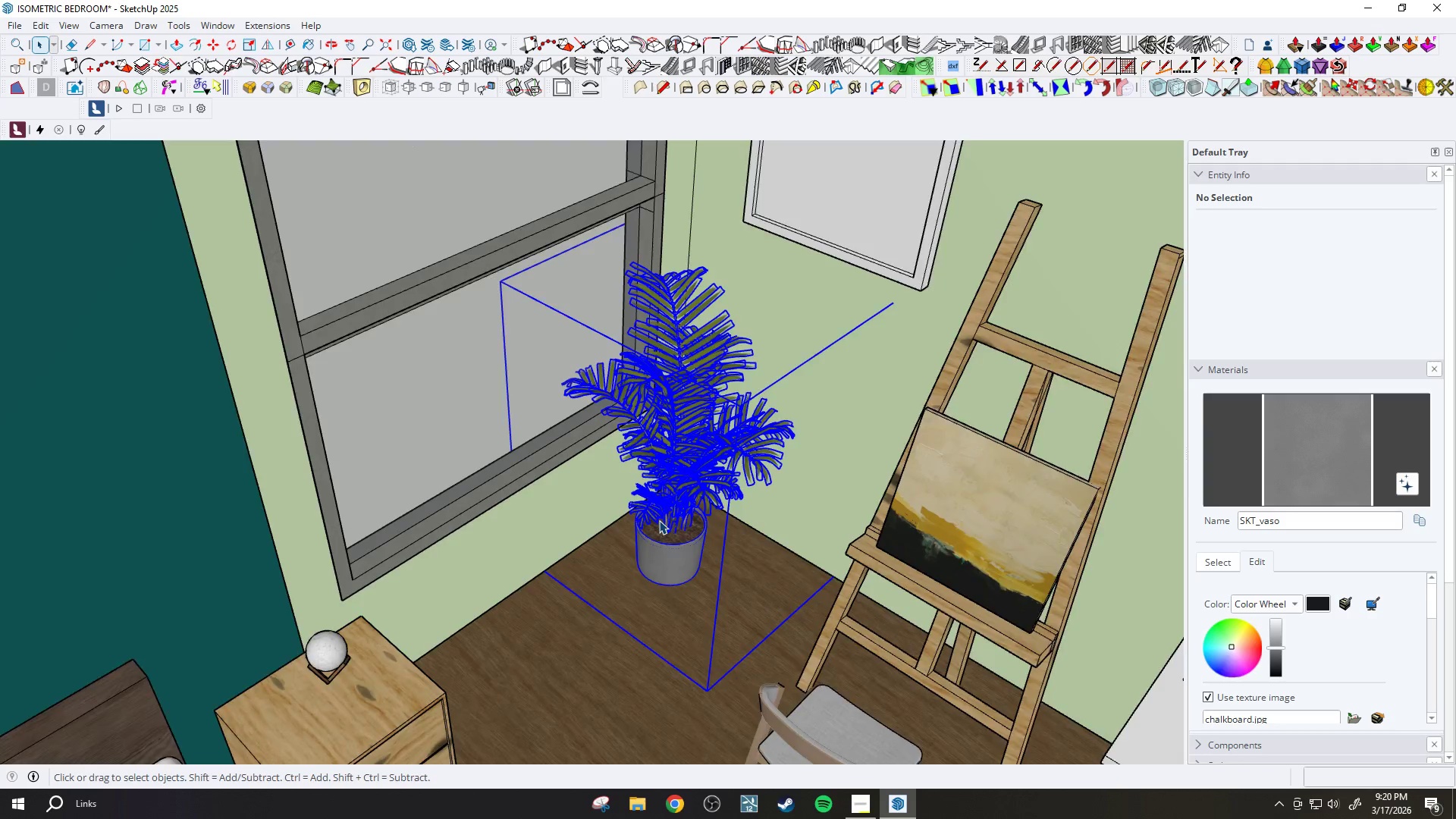 
key(S)
 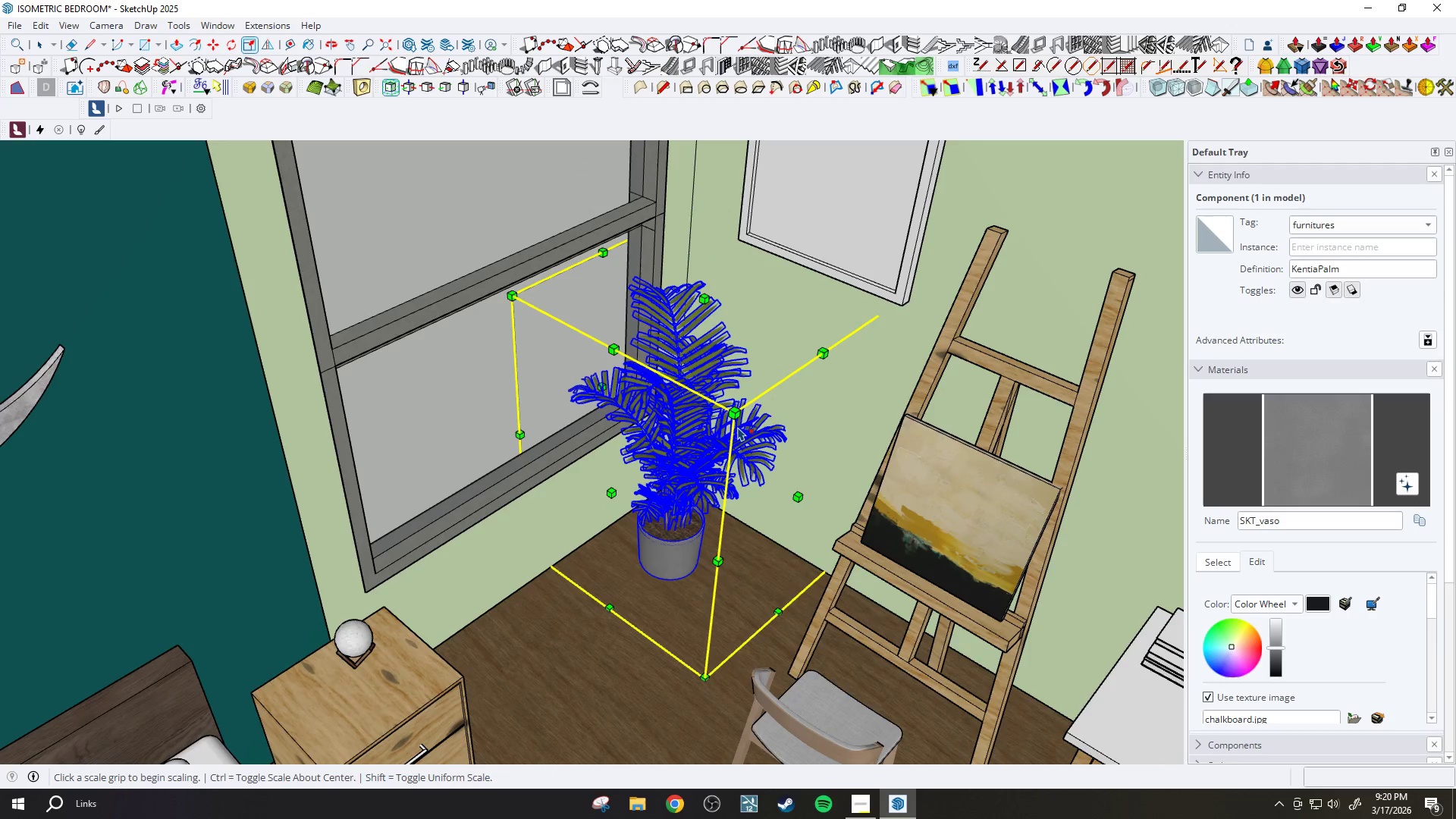 
scroll: coordinate [662, 513], scroll_direction: up, amount: 1.0
 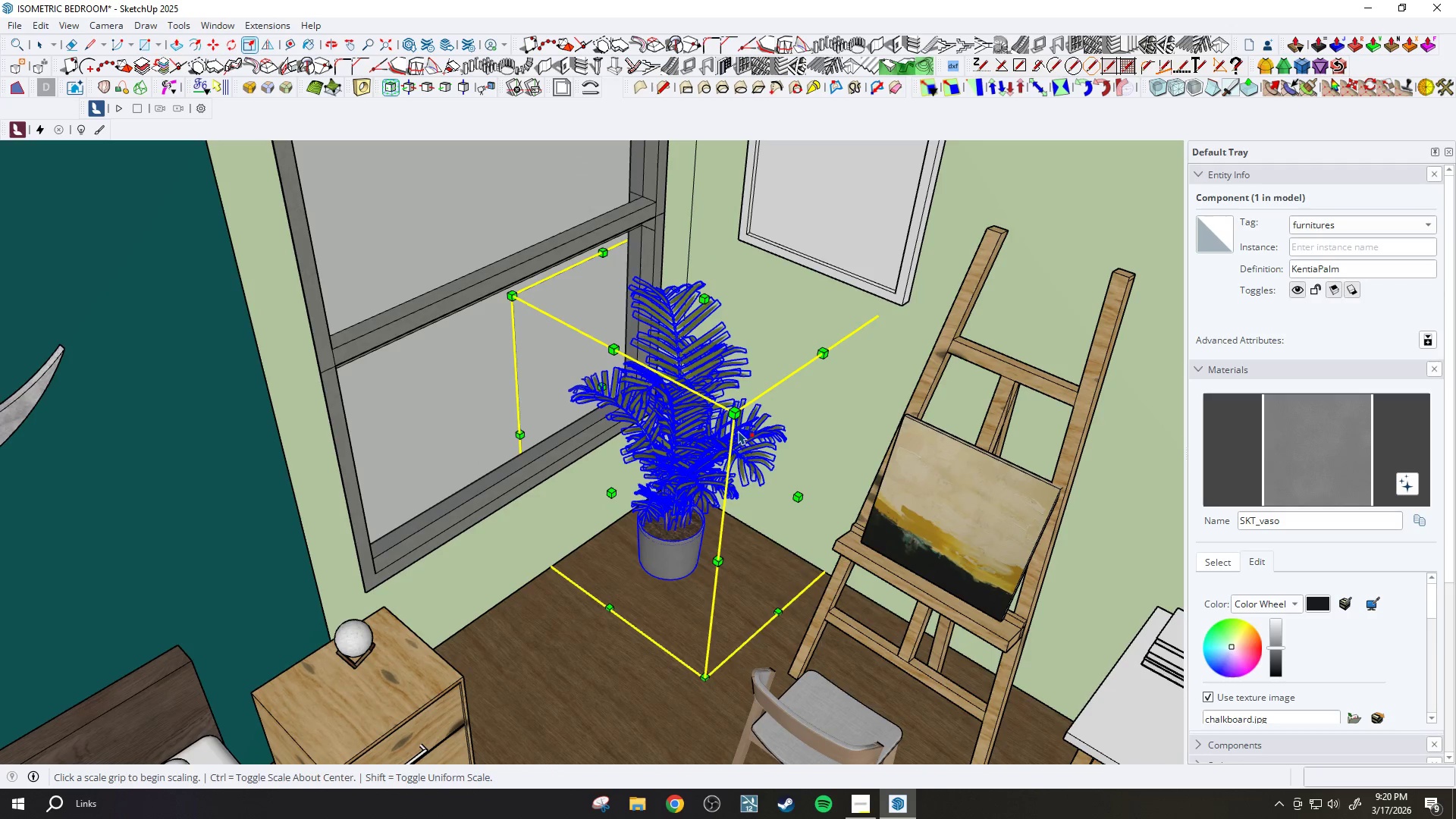 
left_click([734, 414])
 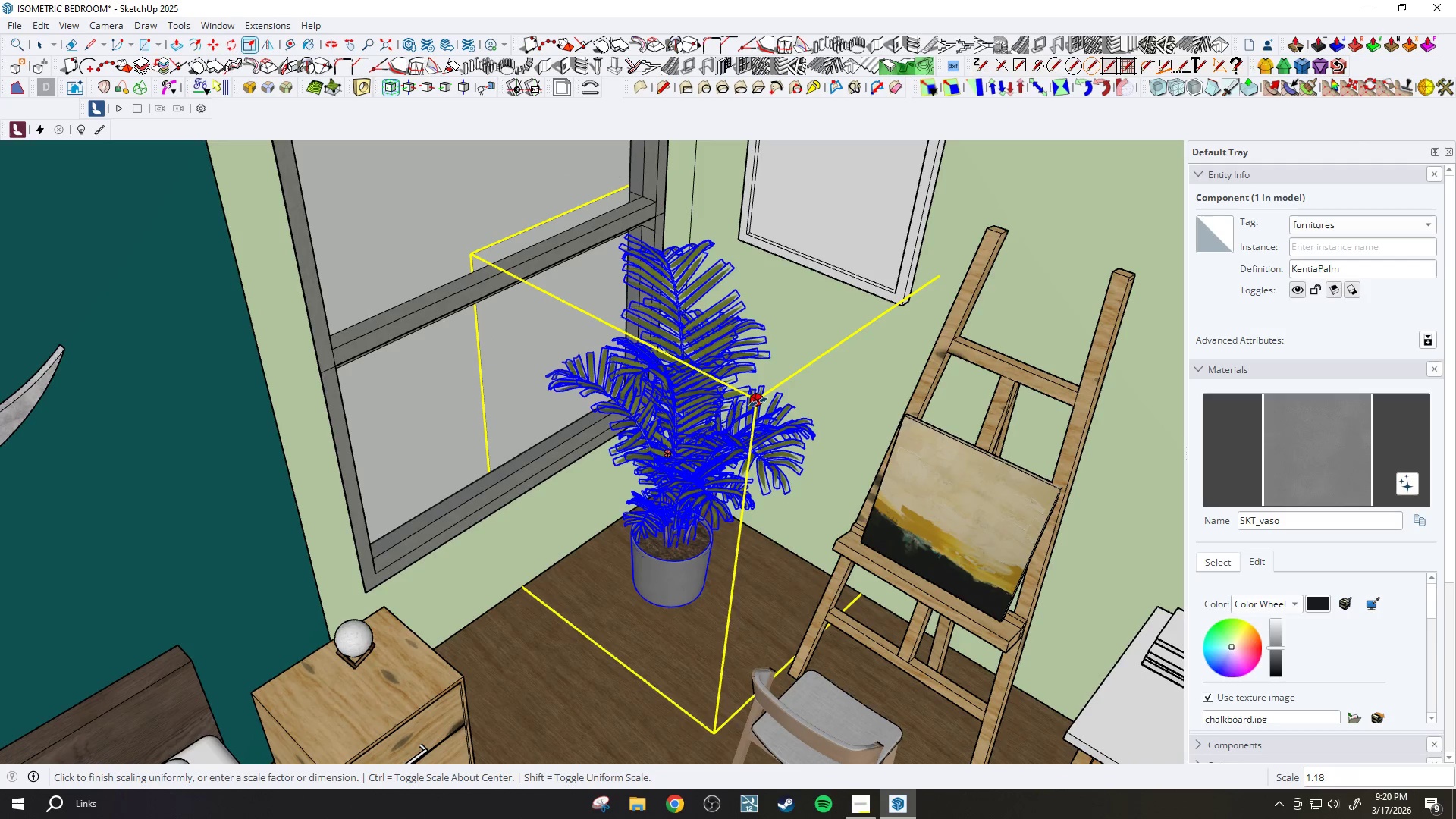 
left_click([758, 402])
 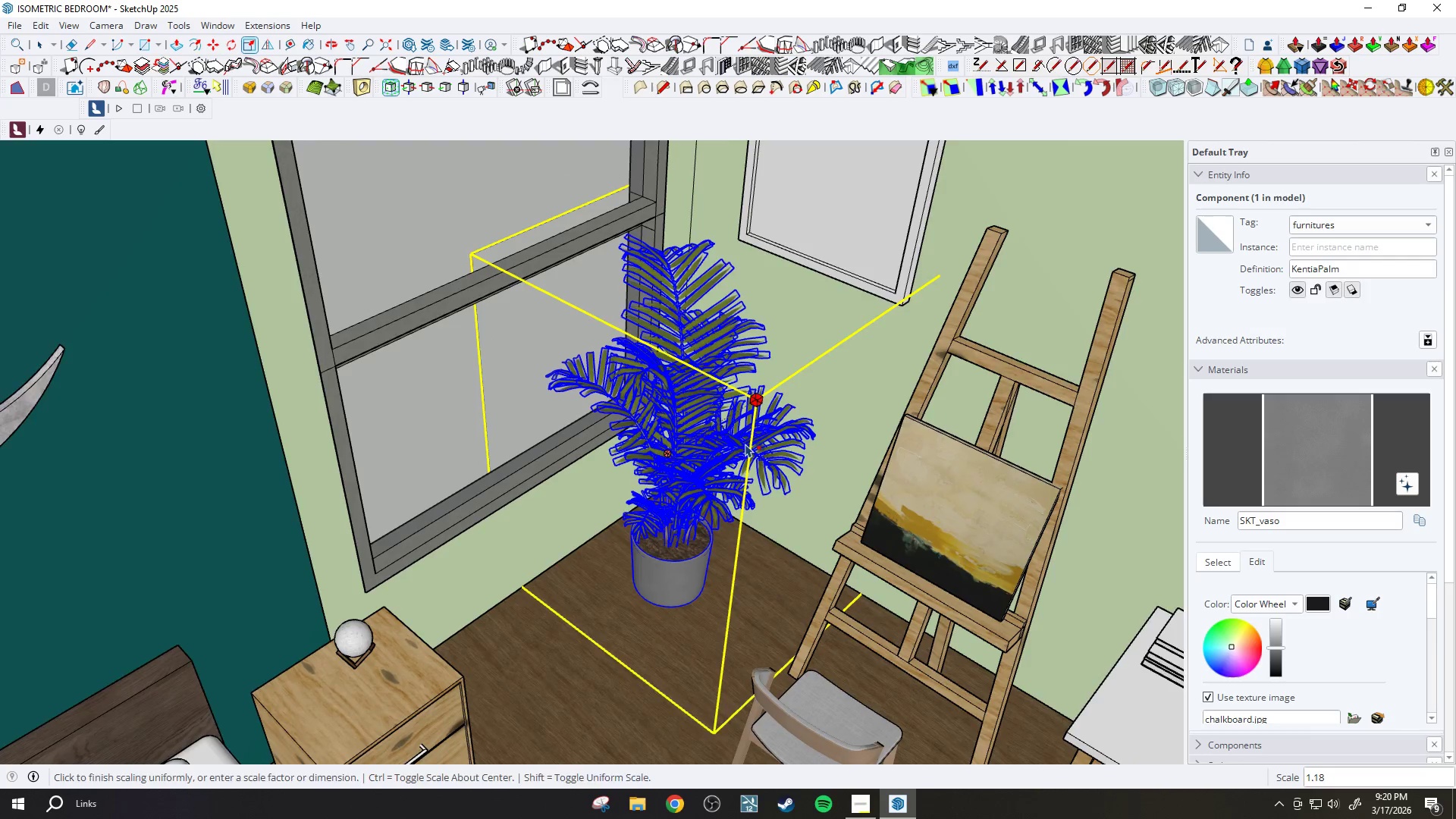 
scroll: coordinate [731, 513], scroll_direction: down, amount: 2.0
 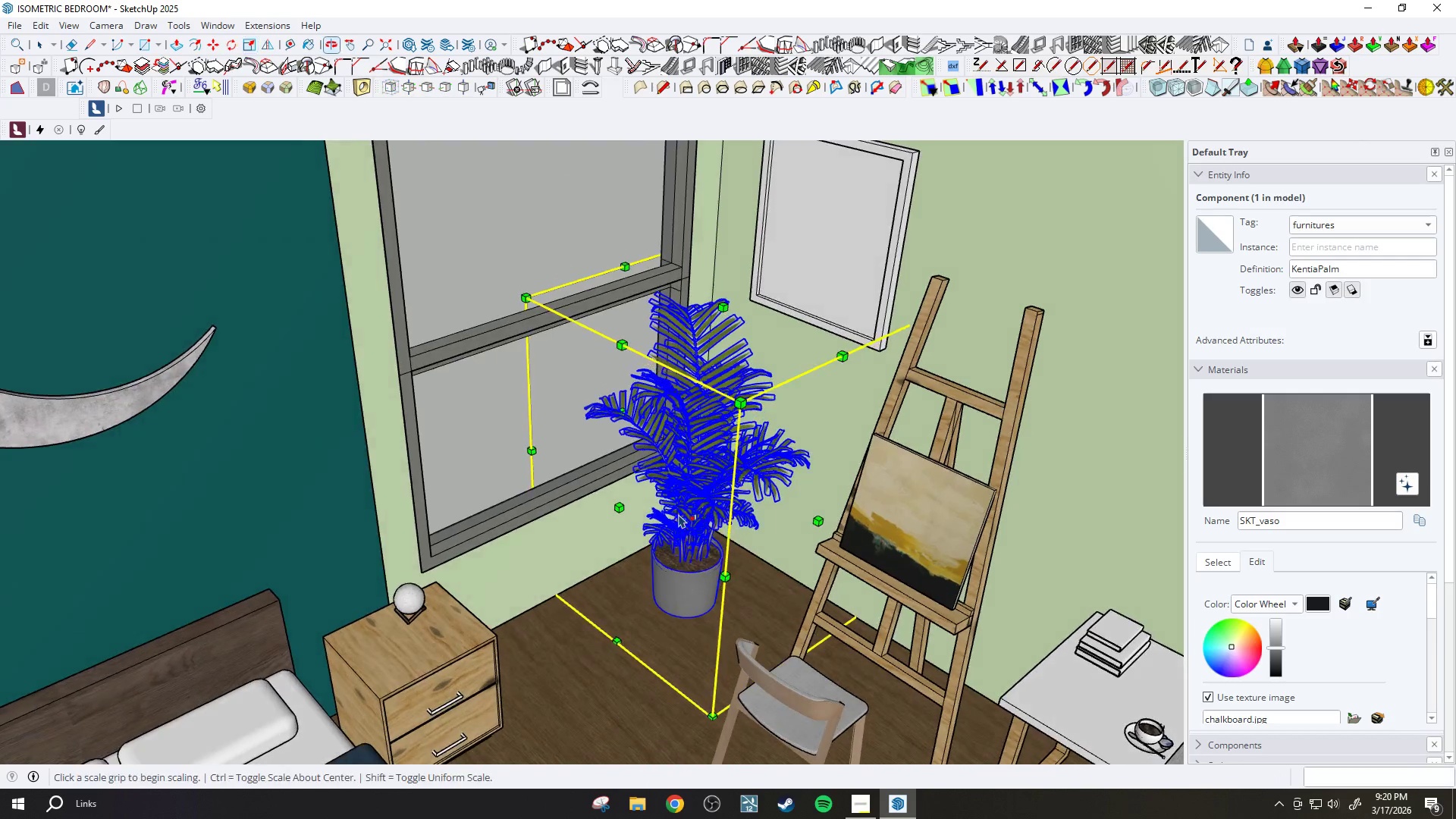 
key(M)
 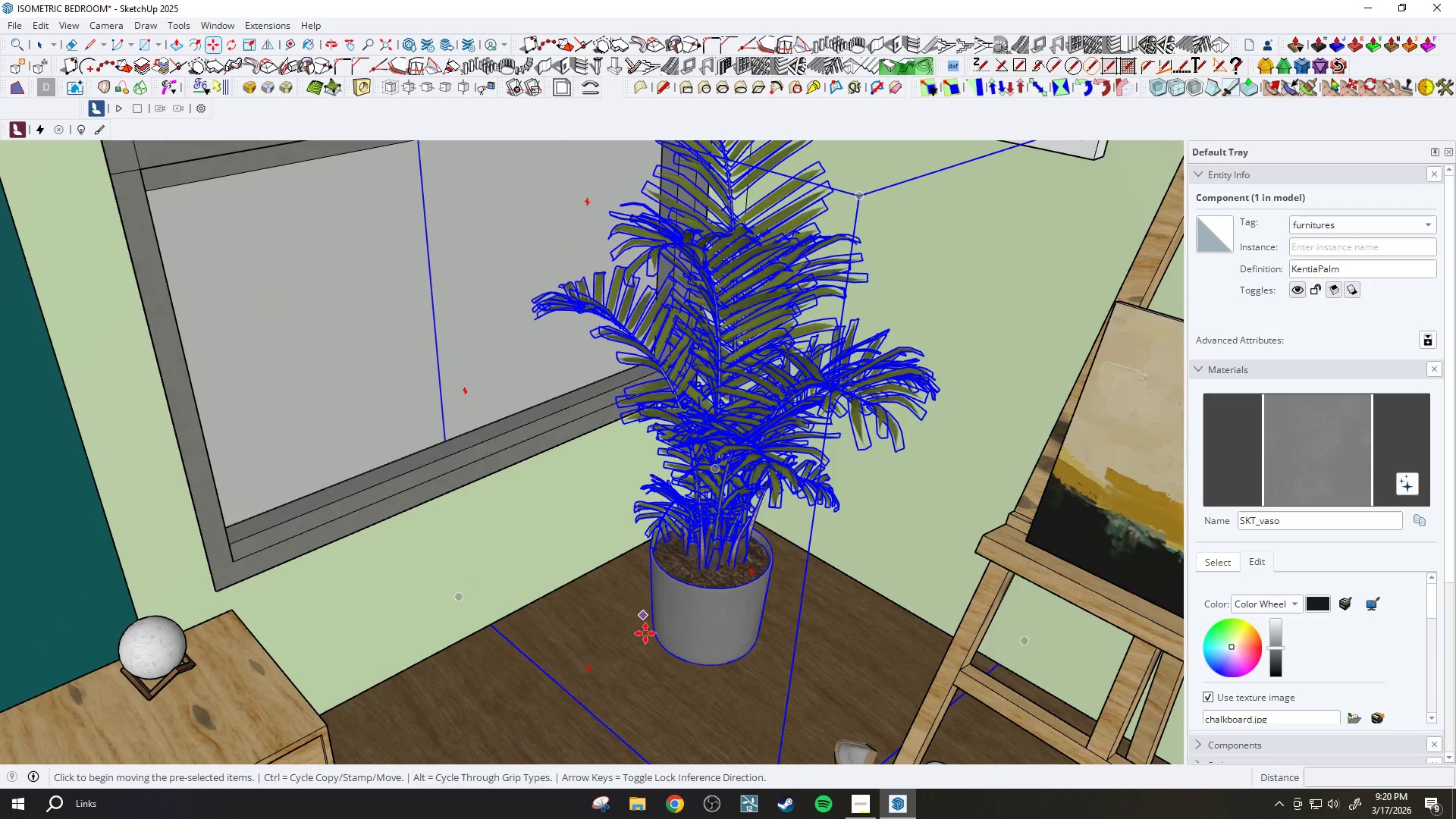 
left_click_drag(start_coordinate=[649, 660], to_coordinate=[657, 657])
 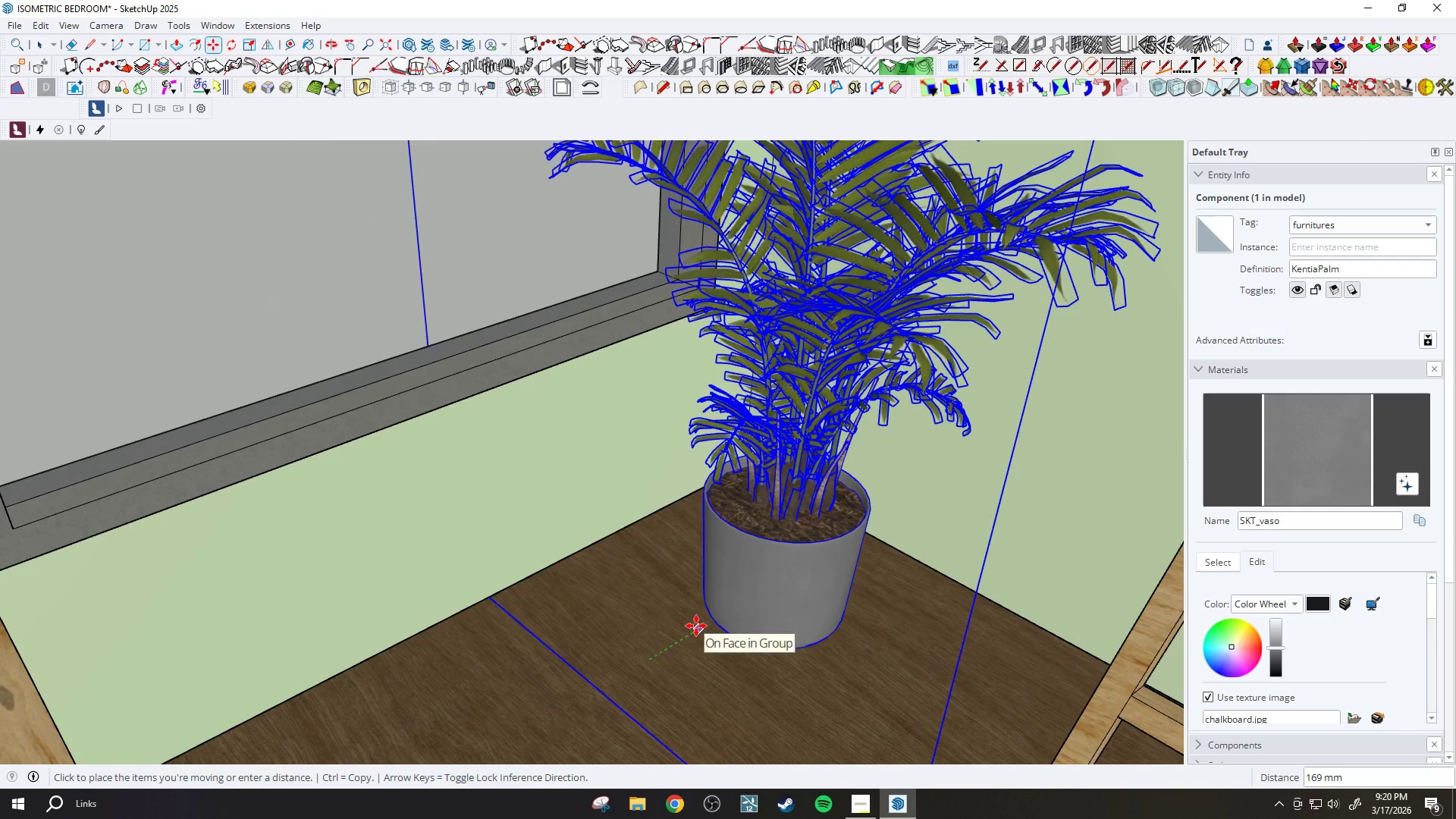 
scroll: coordinate [645, 631], scroll_direction: up, amount: 8.0
 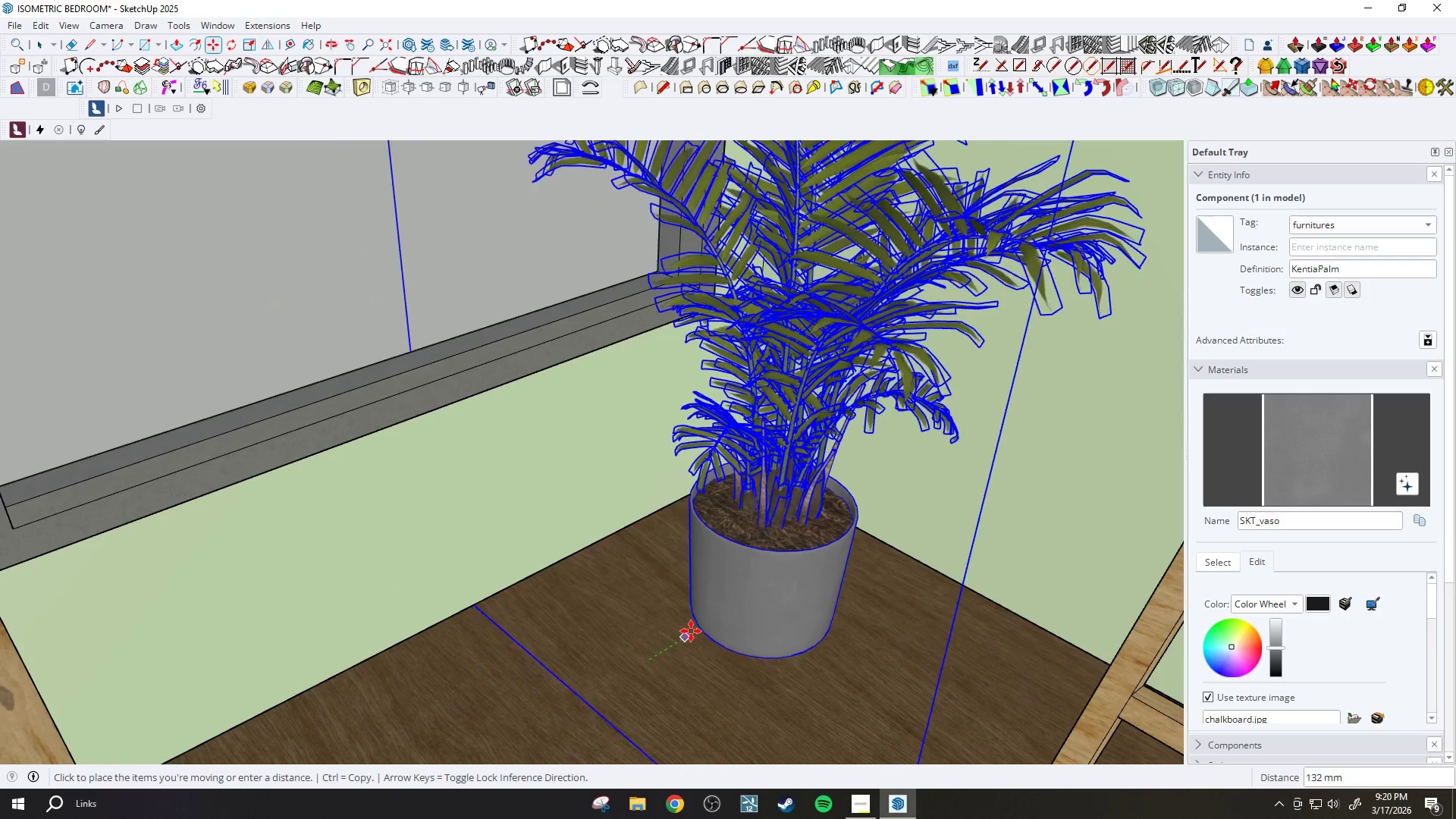 
left_click([695, 627])
 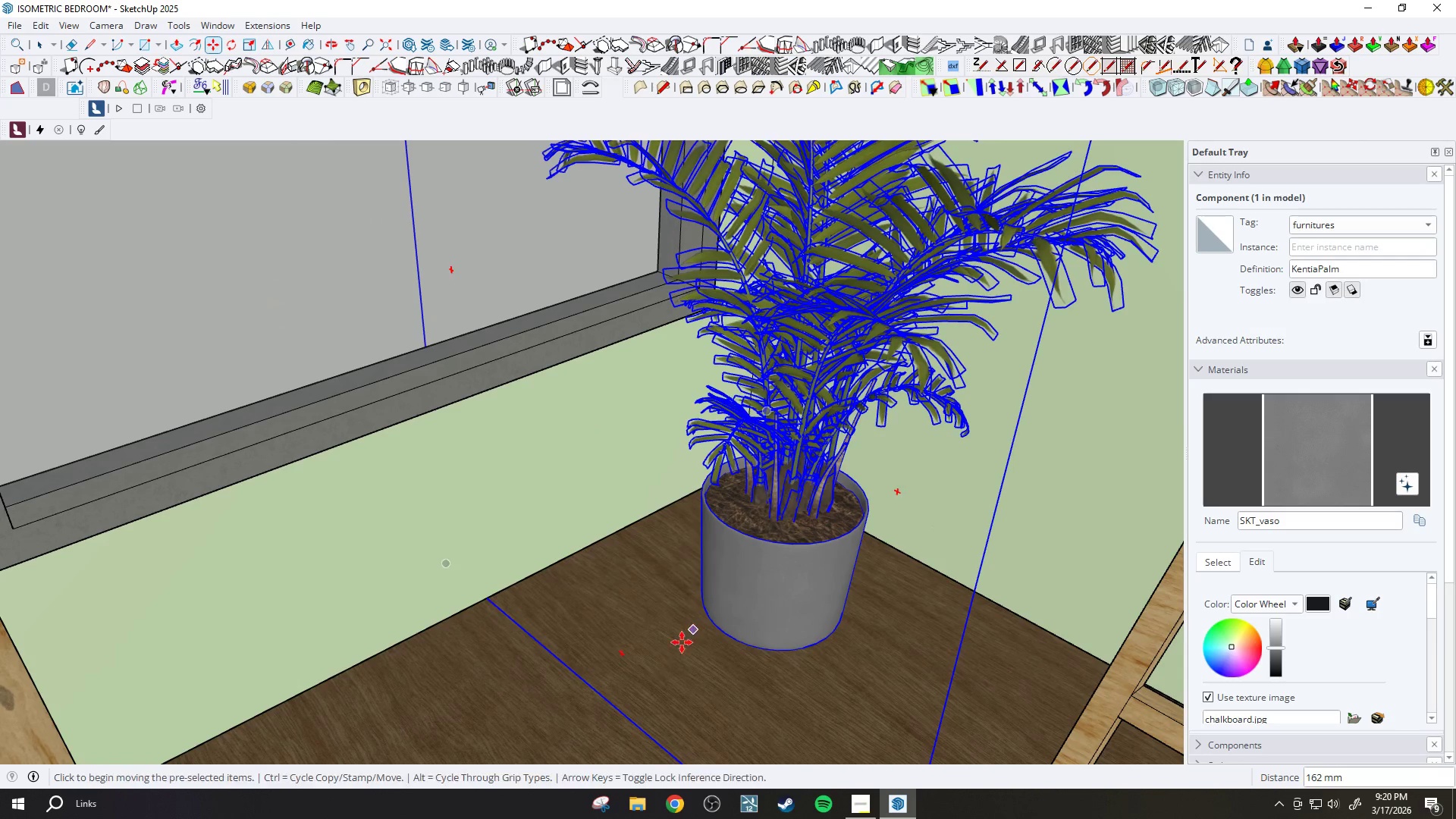 
scroll: coordinate [687, 500], scroll_direction: down, amount: 9.0
 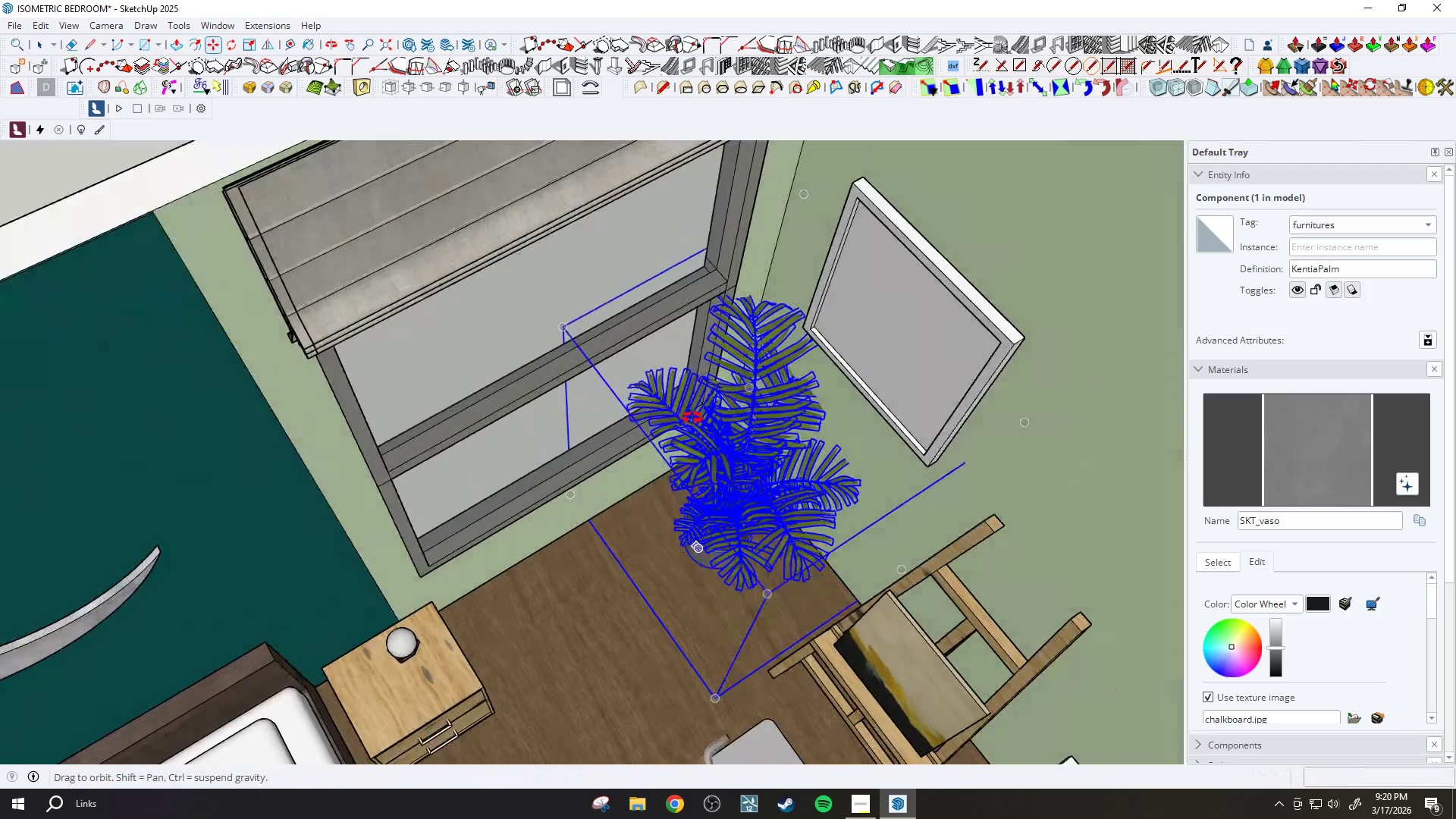 
left_click([664, 615])
 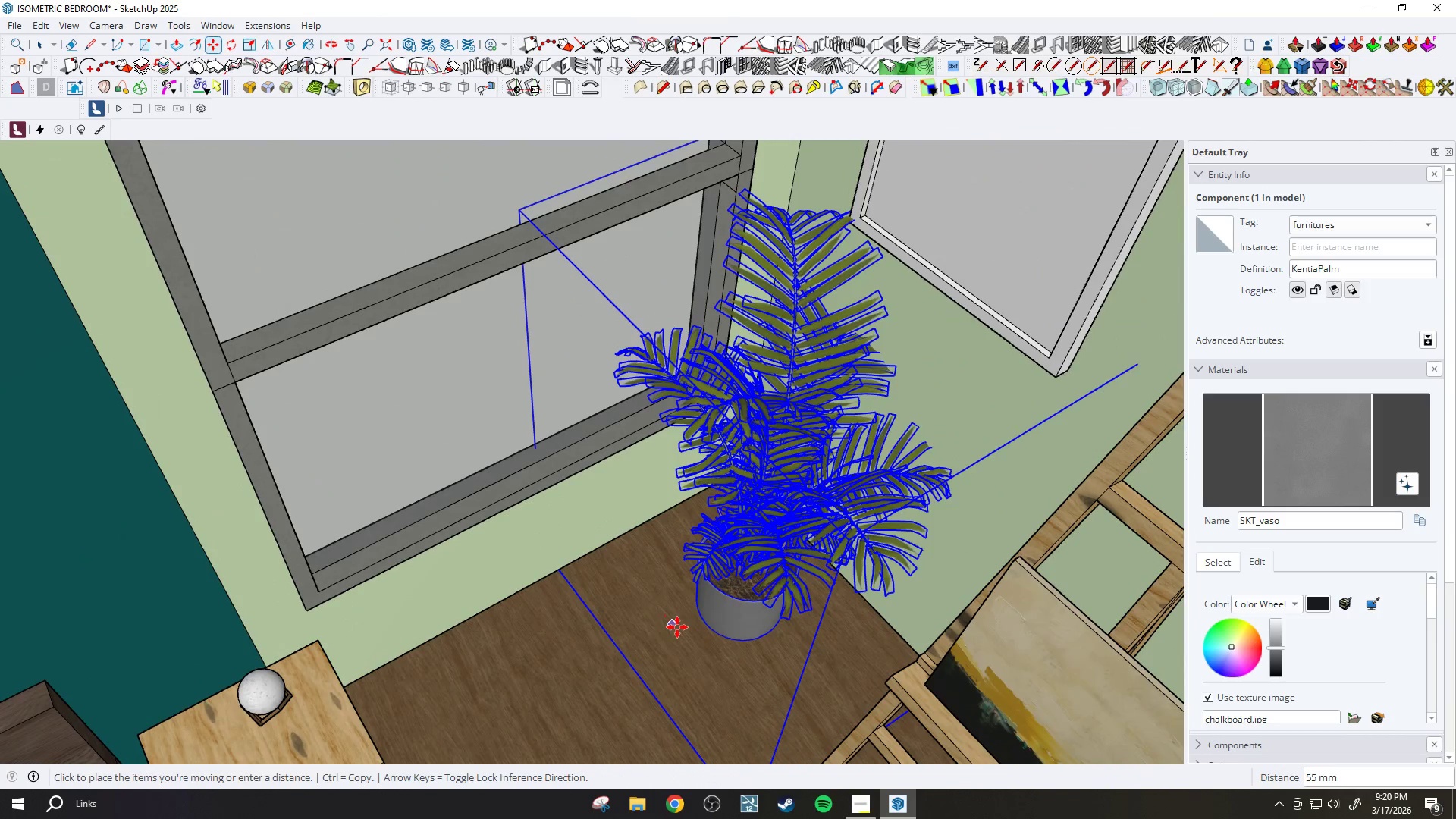 
scroll: coordinate [674, 568], scroll_direction: up, amount: 3.0
 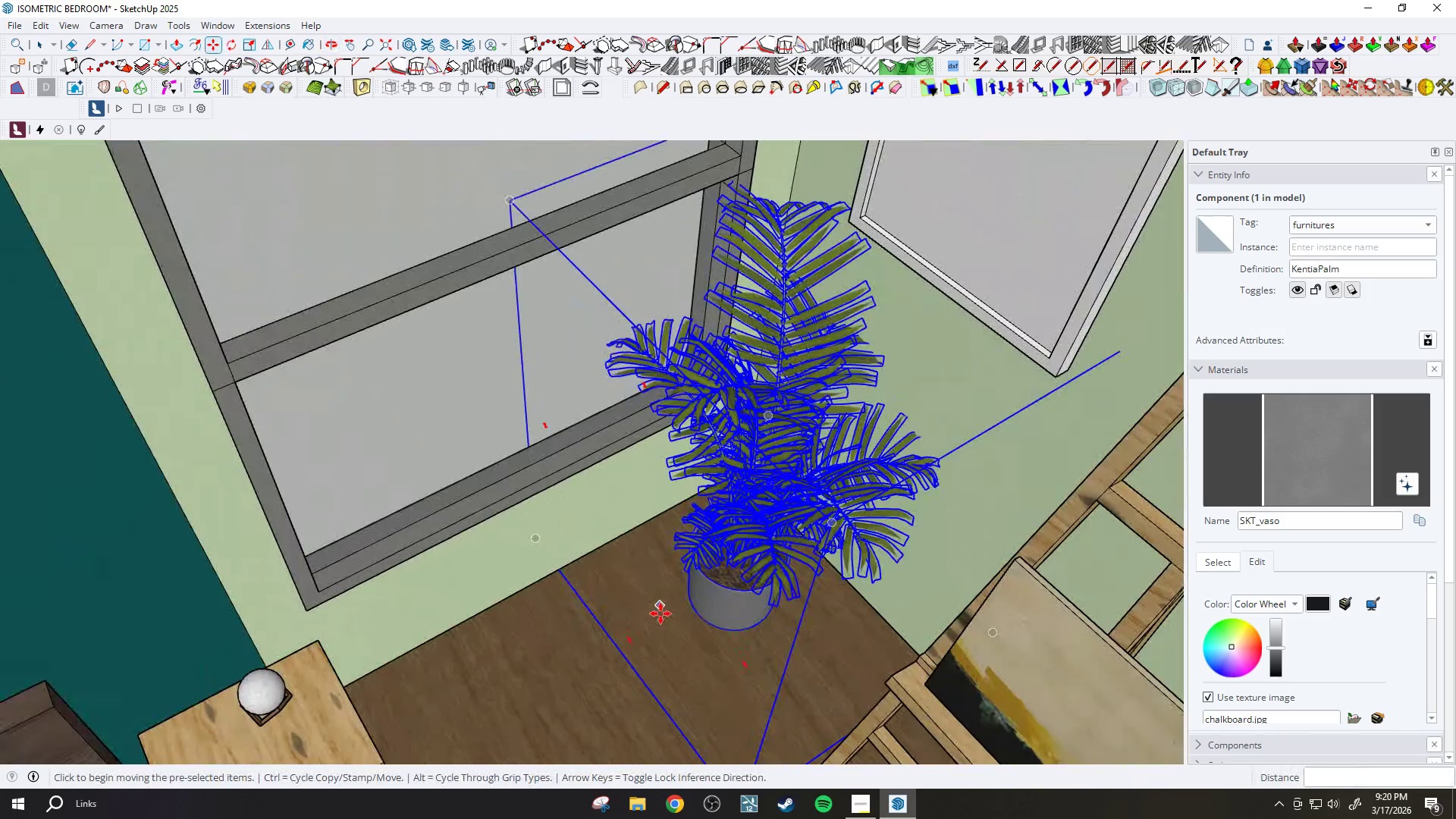 
double_click([691, 634])
 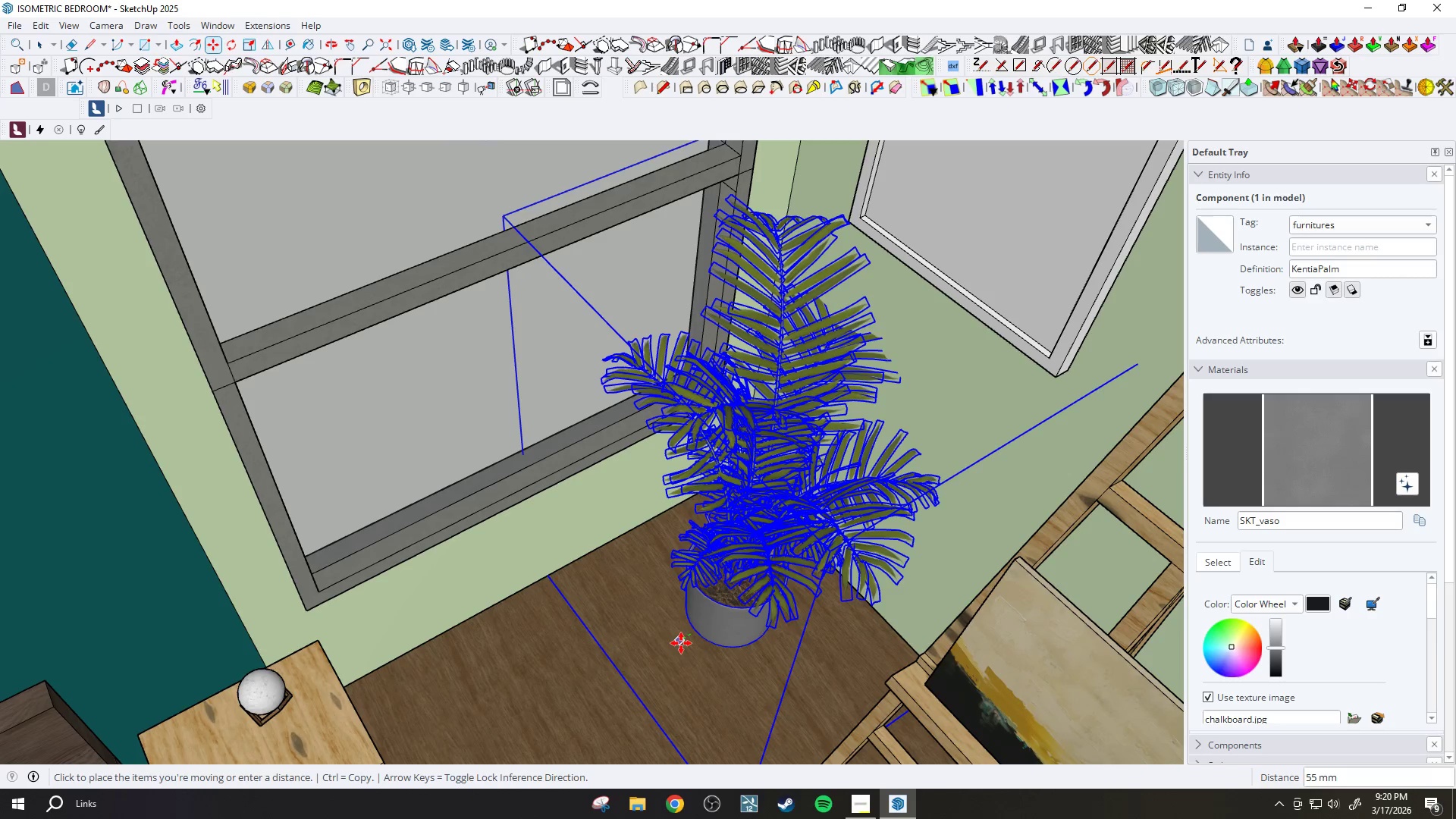 
left_click([681, 643])
 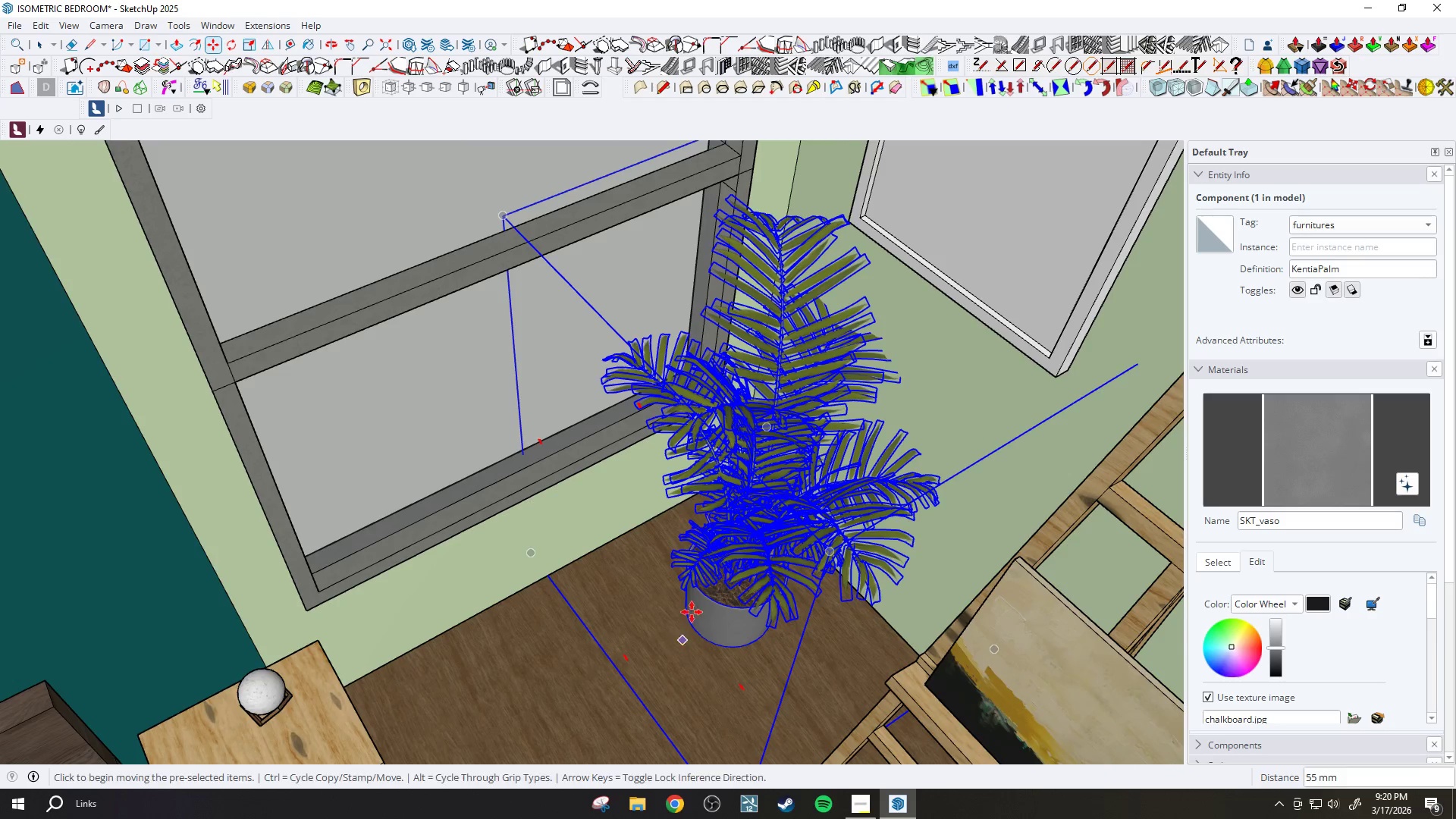 
scroll: coordinate [698, 587], scroll_direction: down, amount: 2.0
 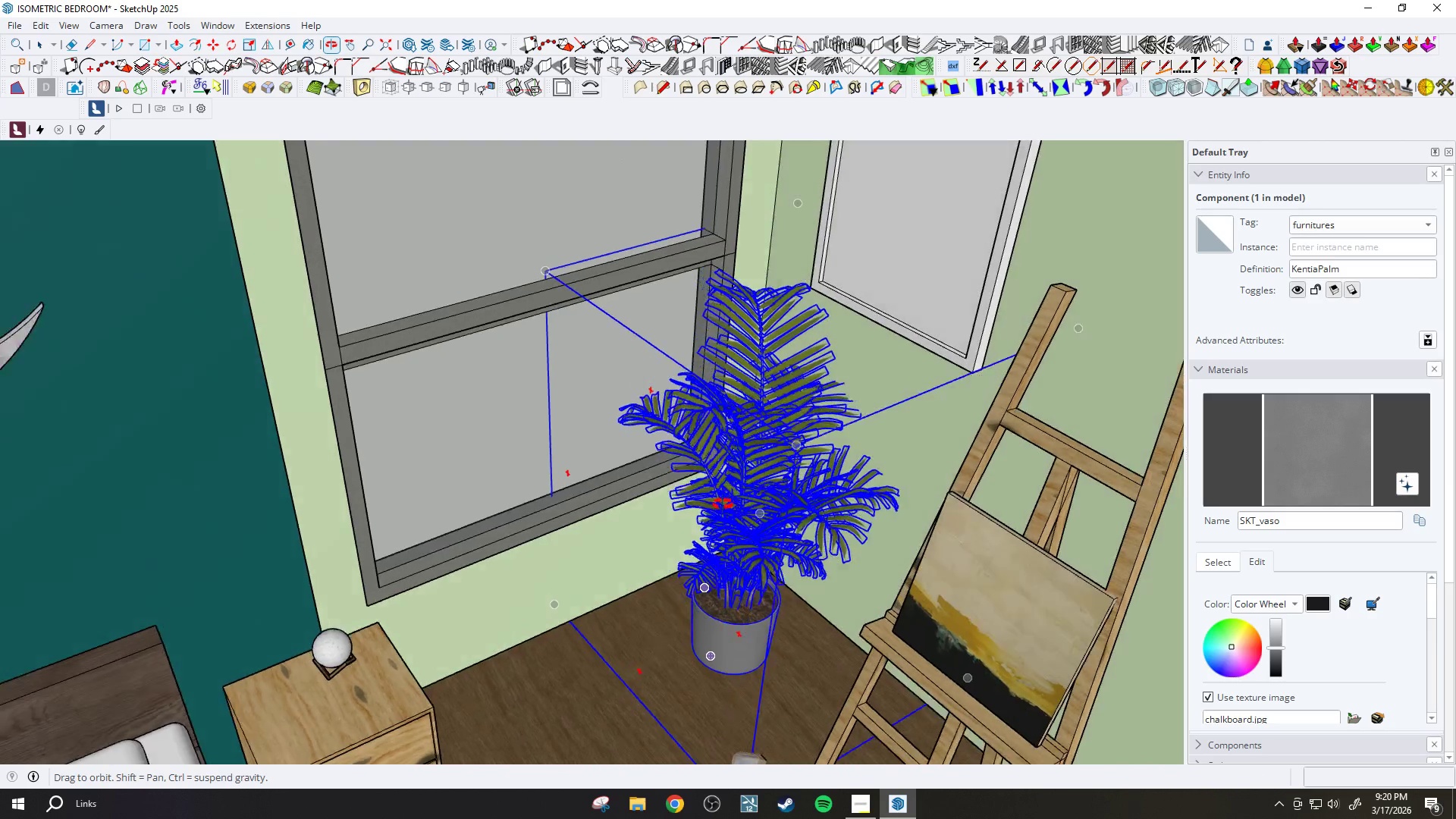 
key(Q)
 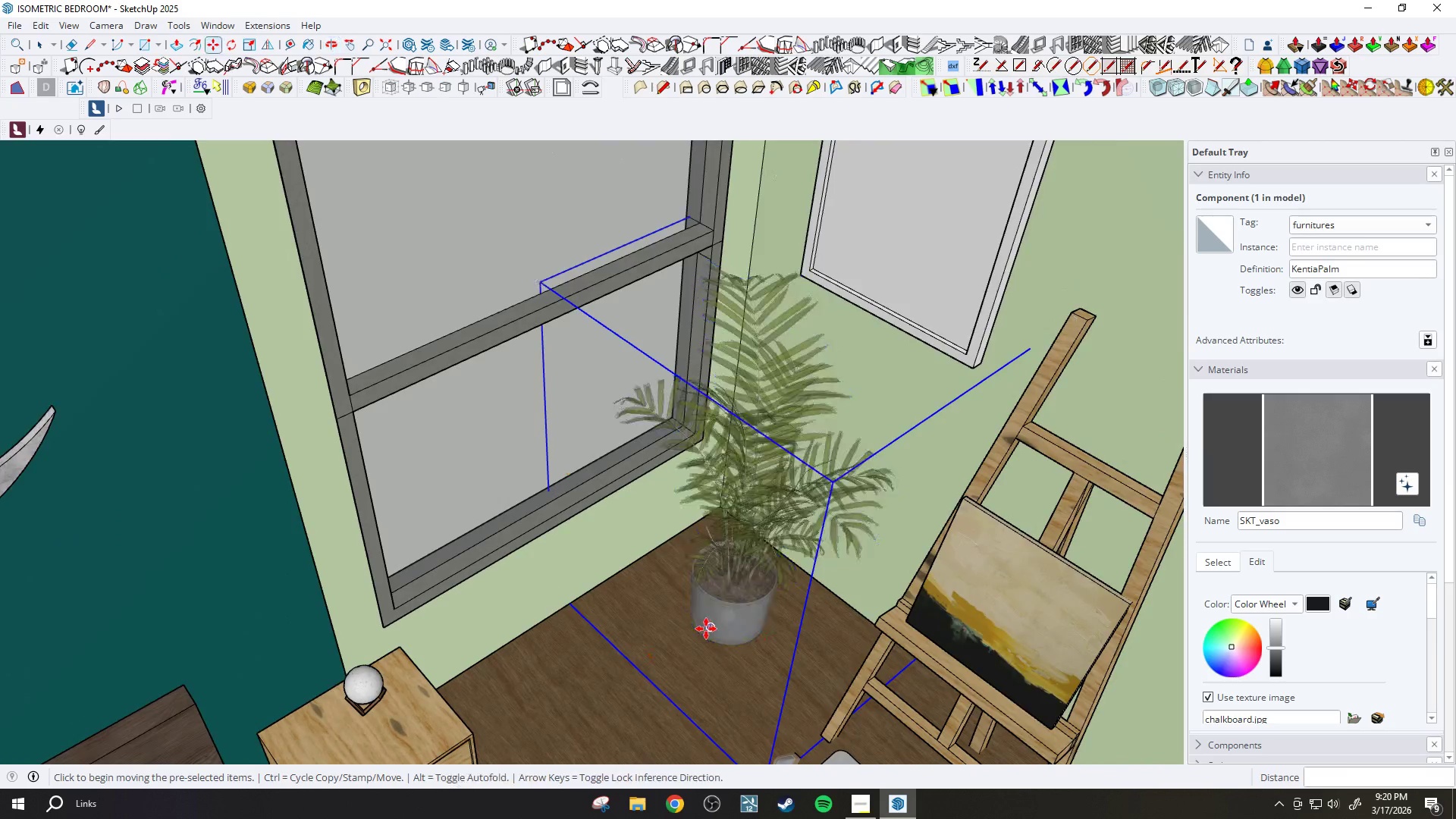 
scroll: coordinate [683, 659], scroll_direction: up, amount: 6.0
 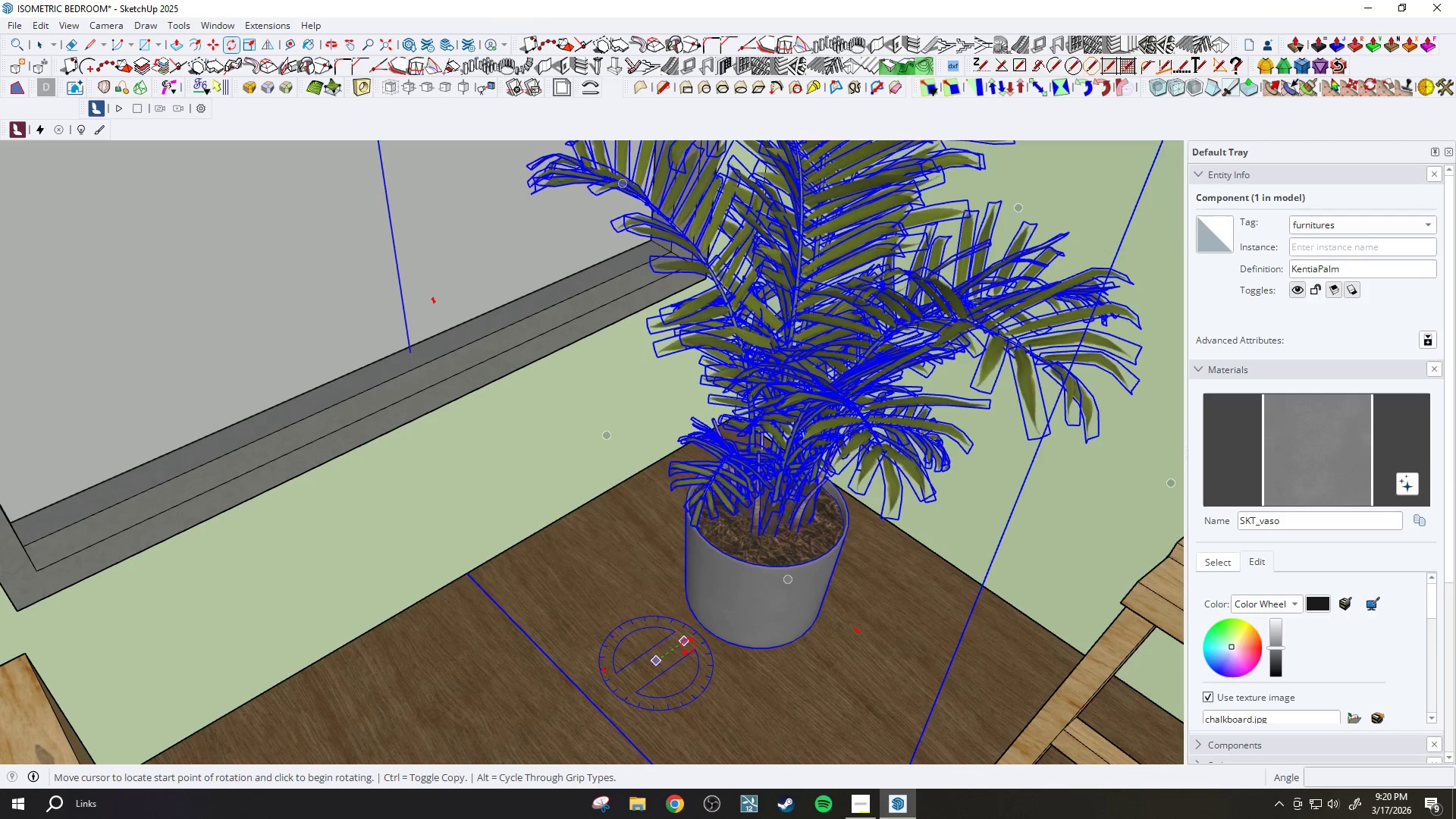 
left_click([688, 646])
 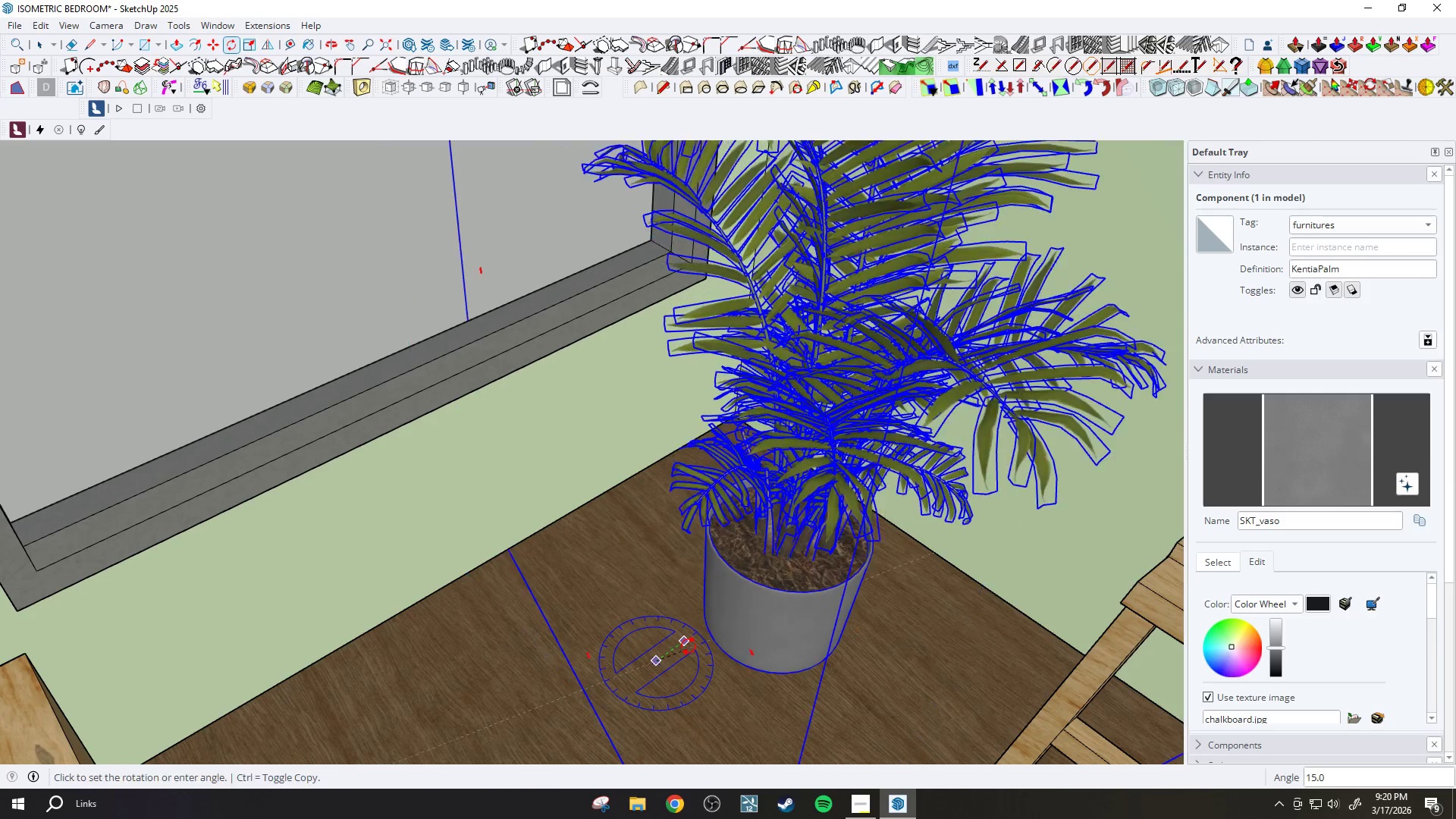 
scroll: coordinate [794, 416], scroll_direction: down, amount: 10.0
 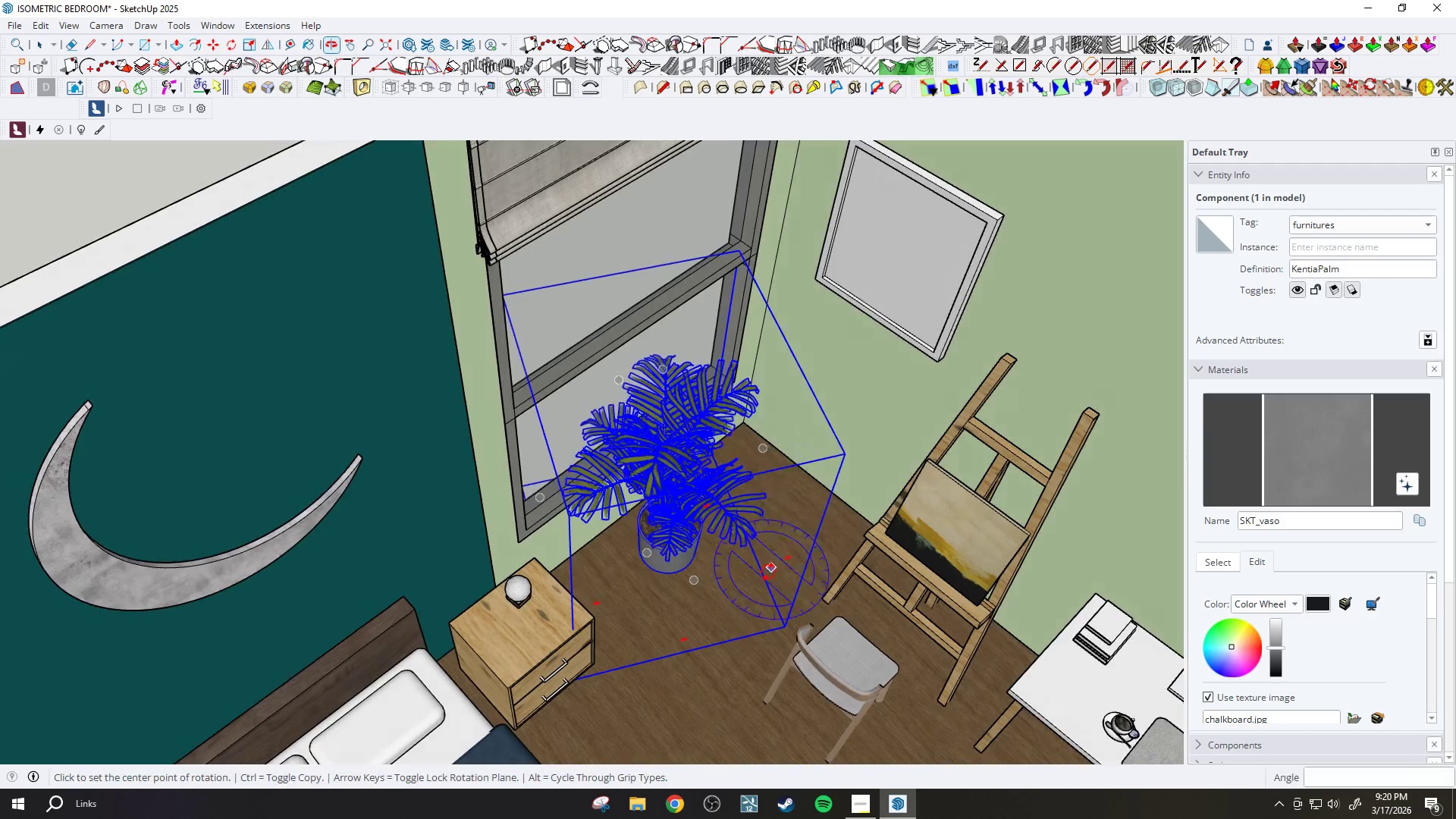 
key(M)
 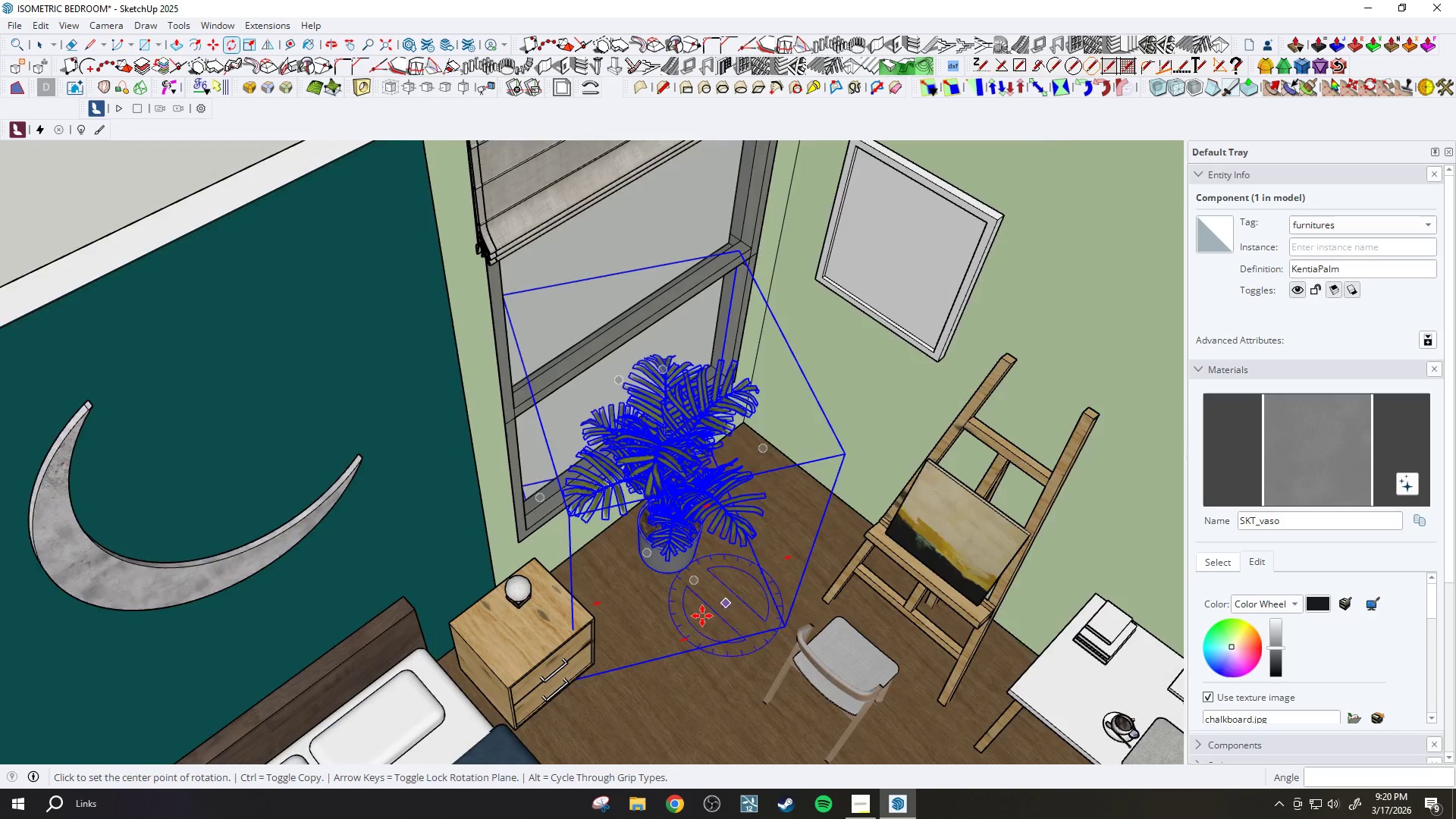 
scroll: coordinate [698, 616], scroll_direction: up, amount: 3.0
 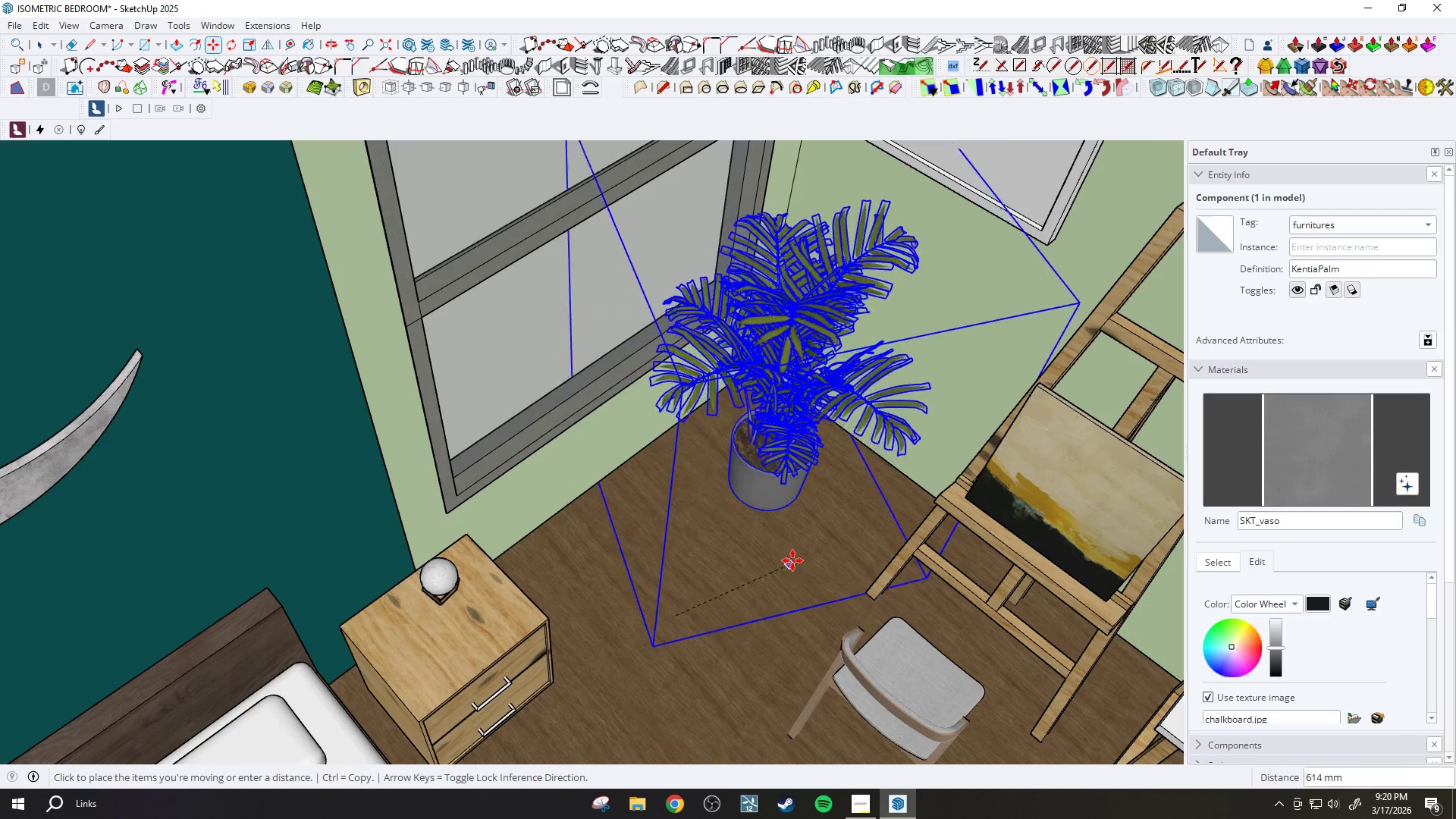 
left_click([795, 552])
 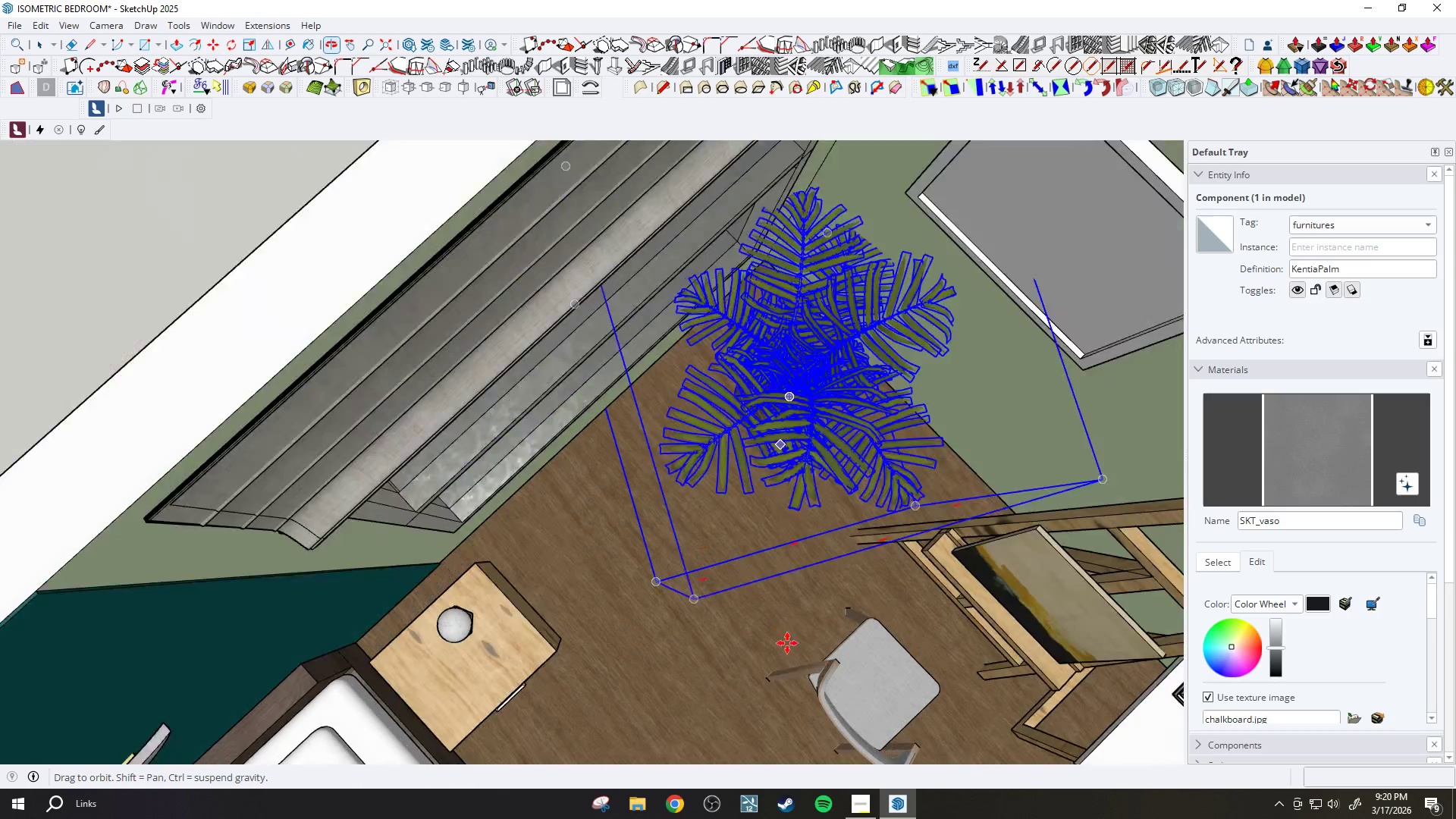 
scroll: coordinate [730, 440], scroll_direction: down, amount: 11.0
 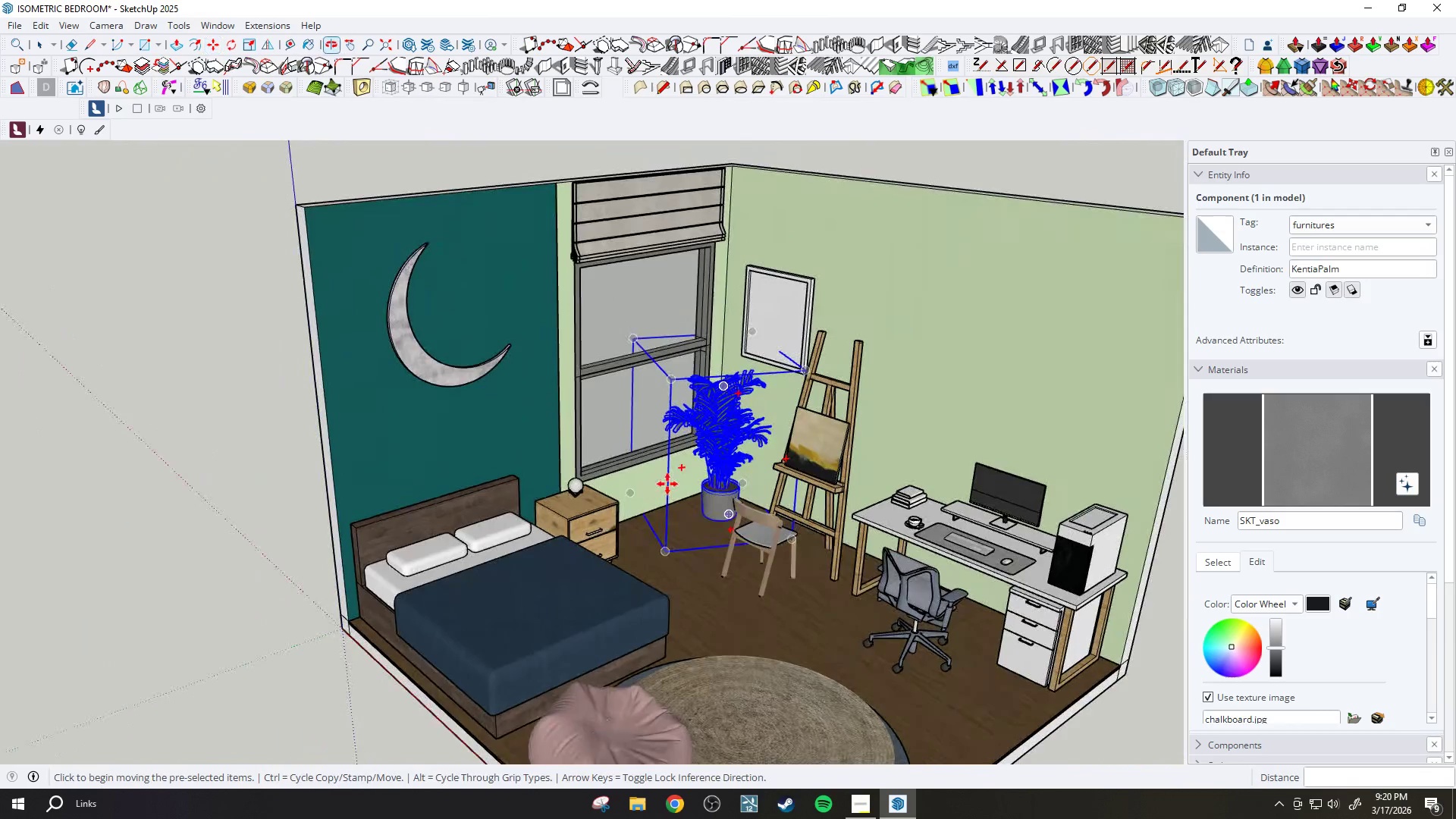 
key(Space)
 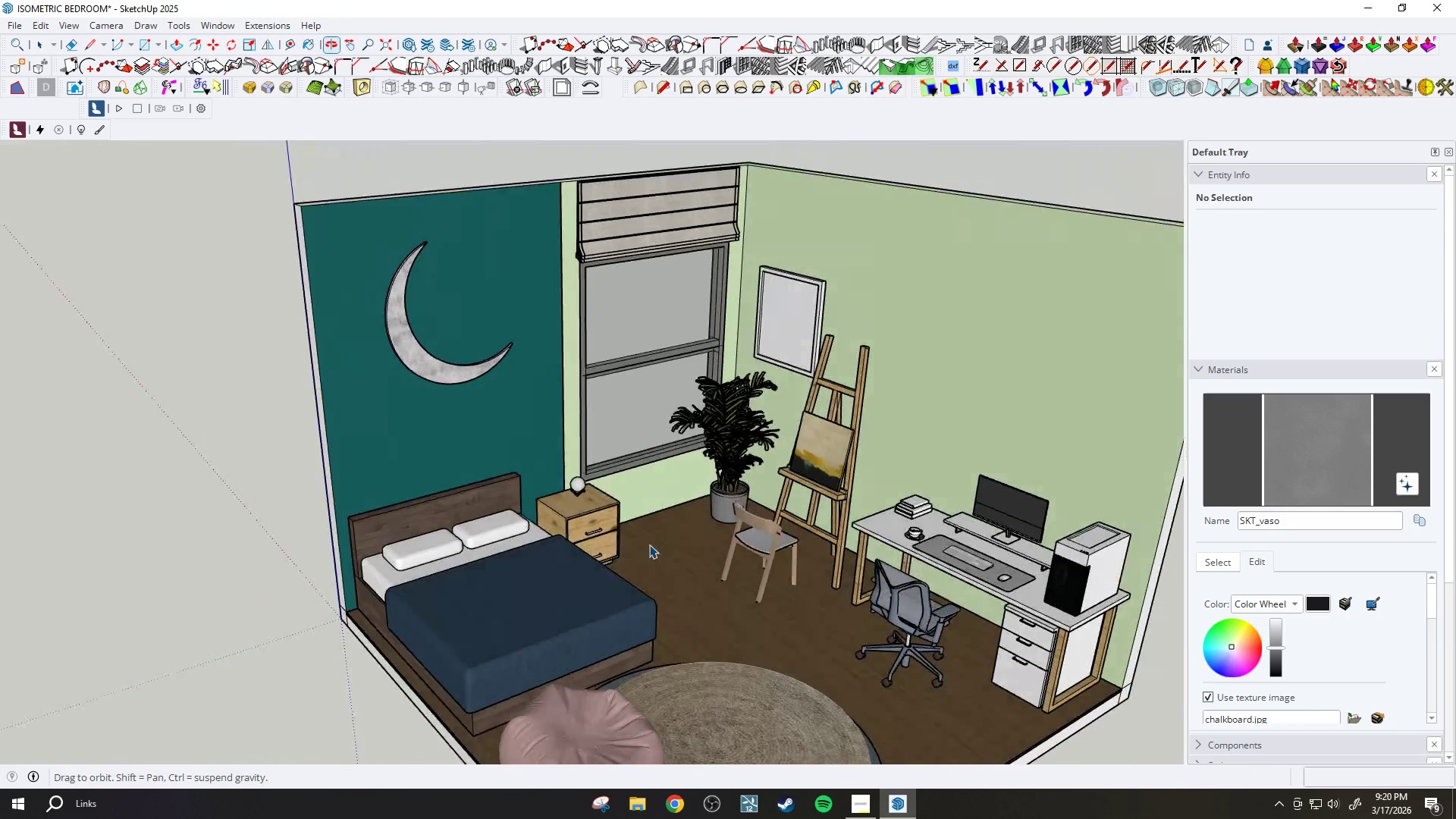 
scroll: coordinate [726, 498], scroll_direction: down, amount: 2.0
 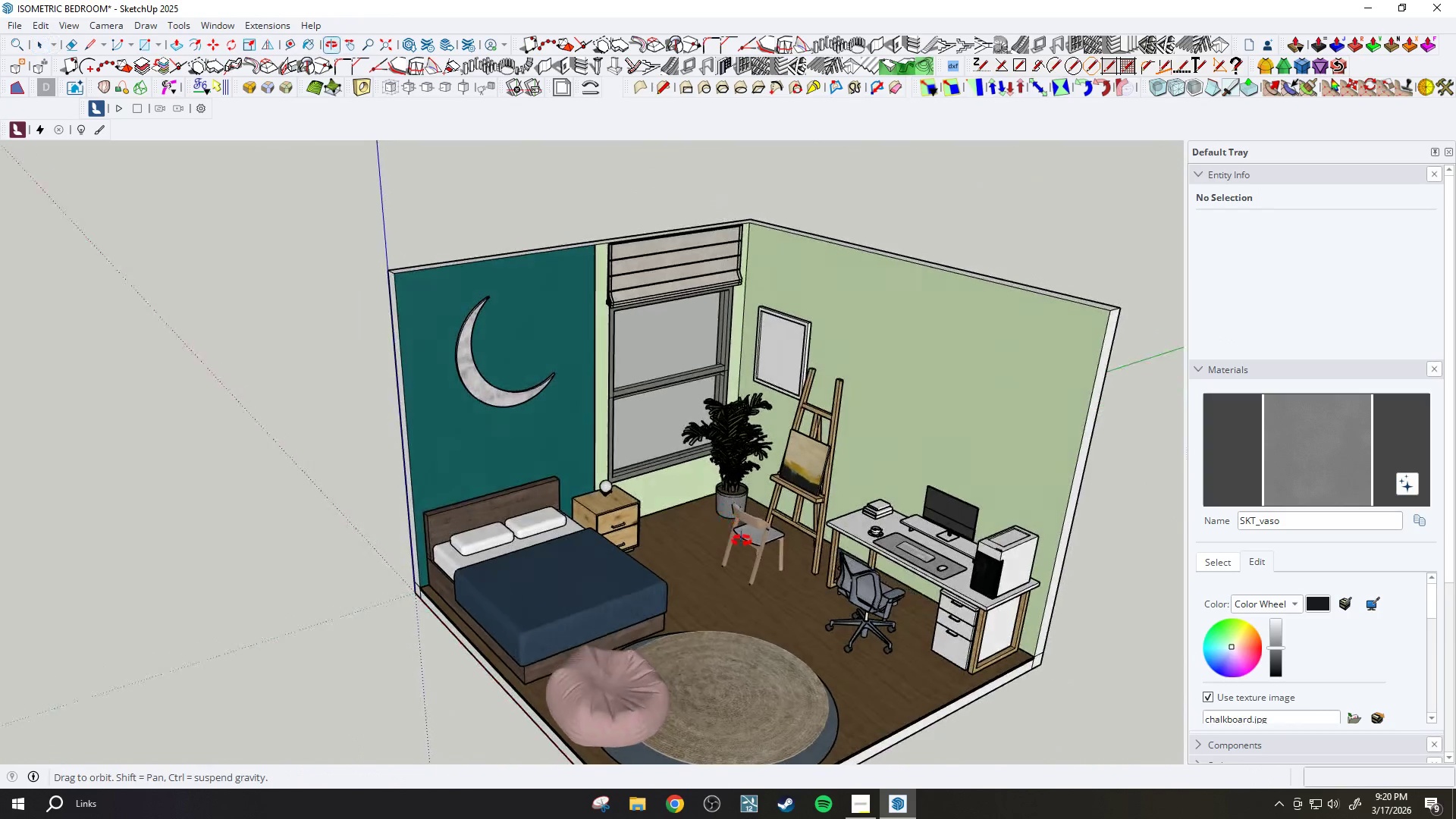 
key(H)
 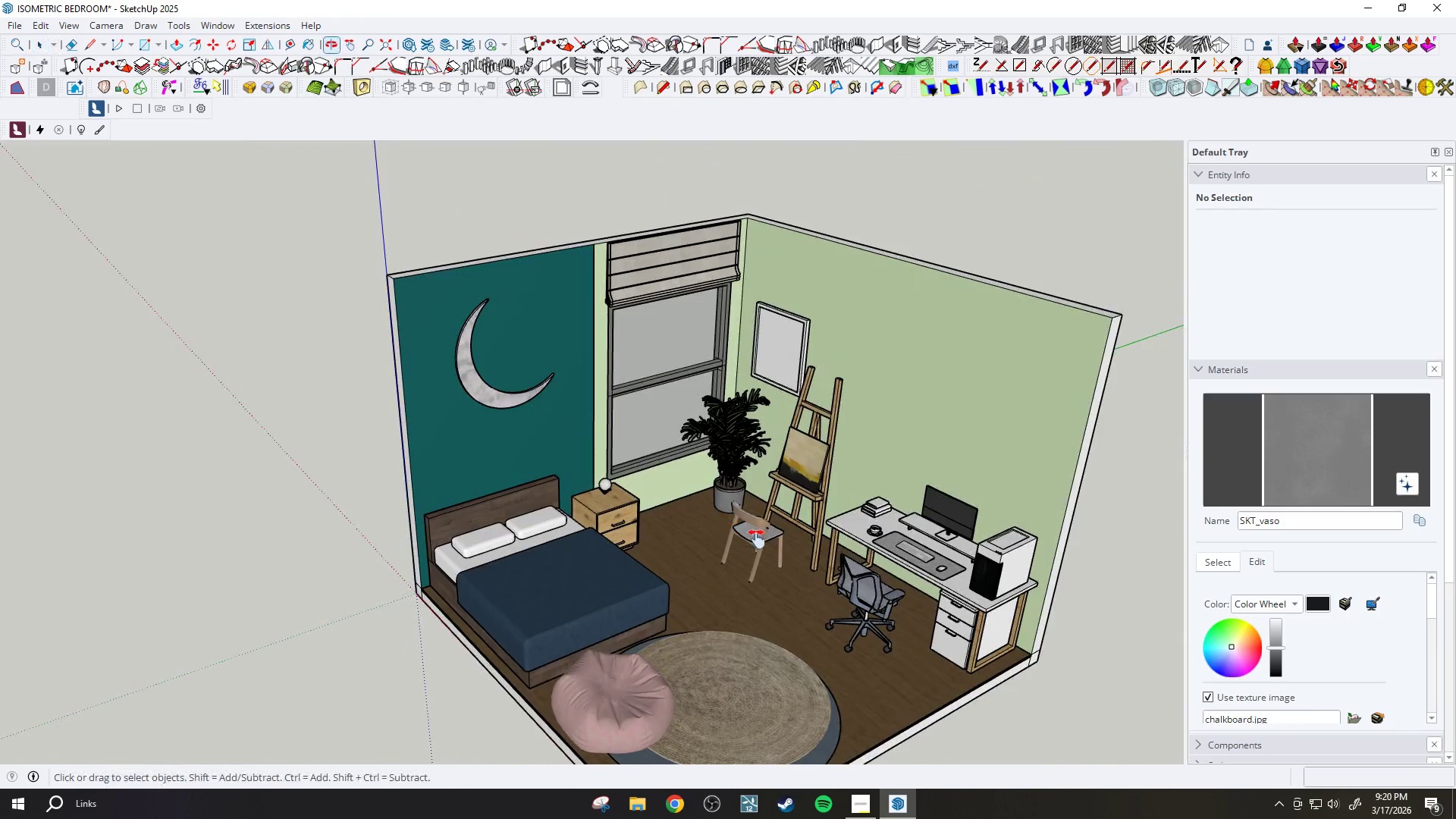 
scroll: coordinate [761, 538], scroll_direction: up, amount: 3.0
 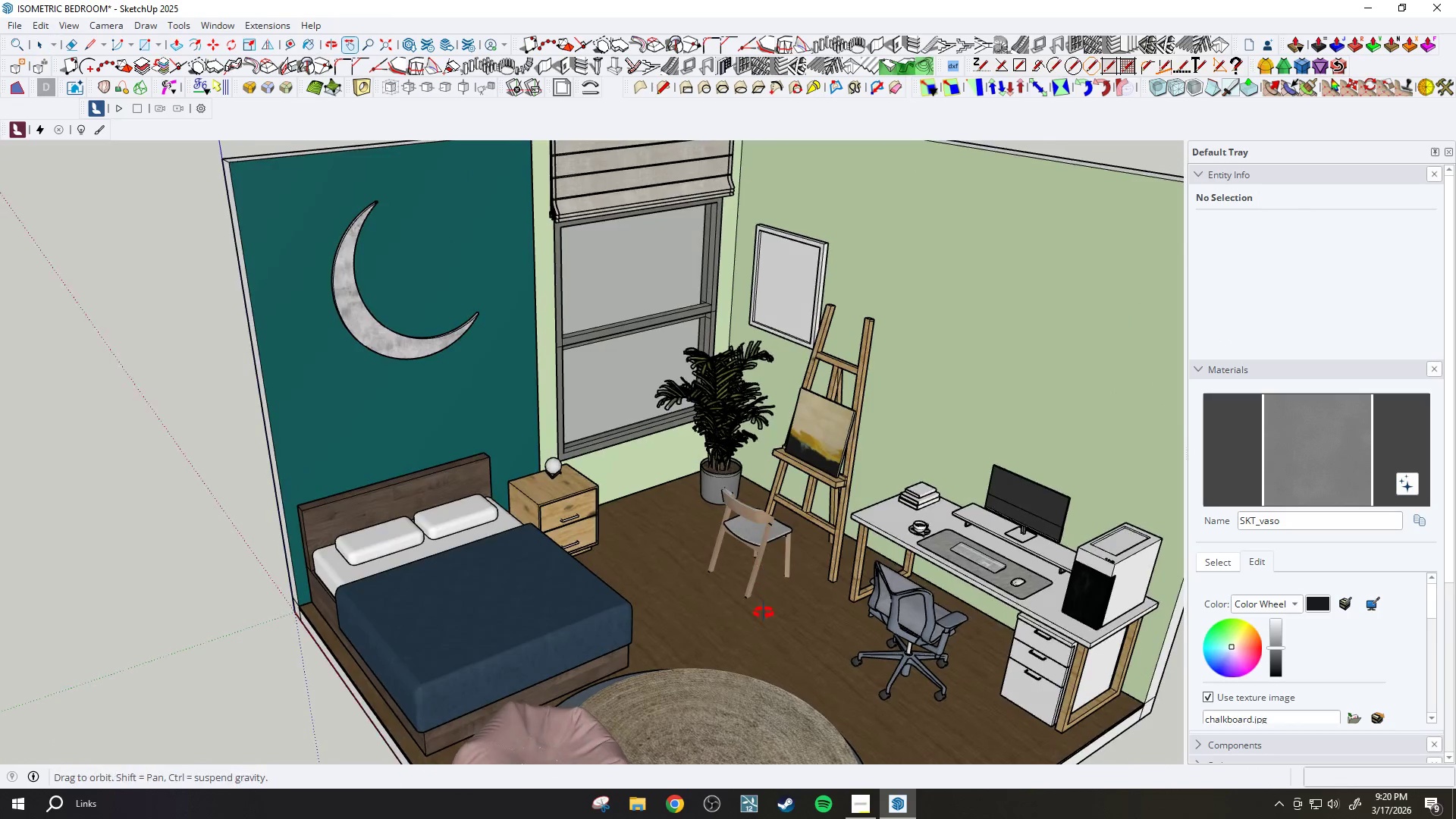 
key(Space)
 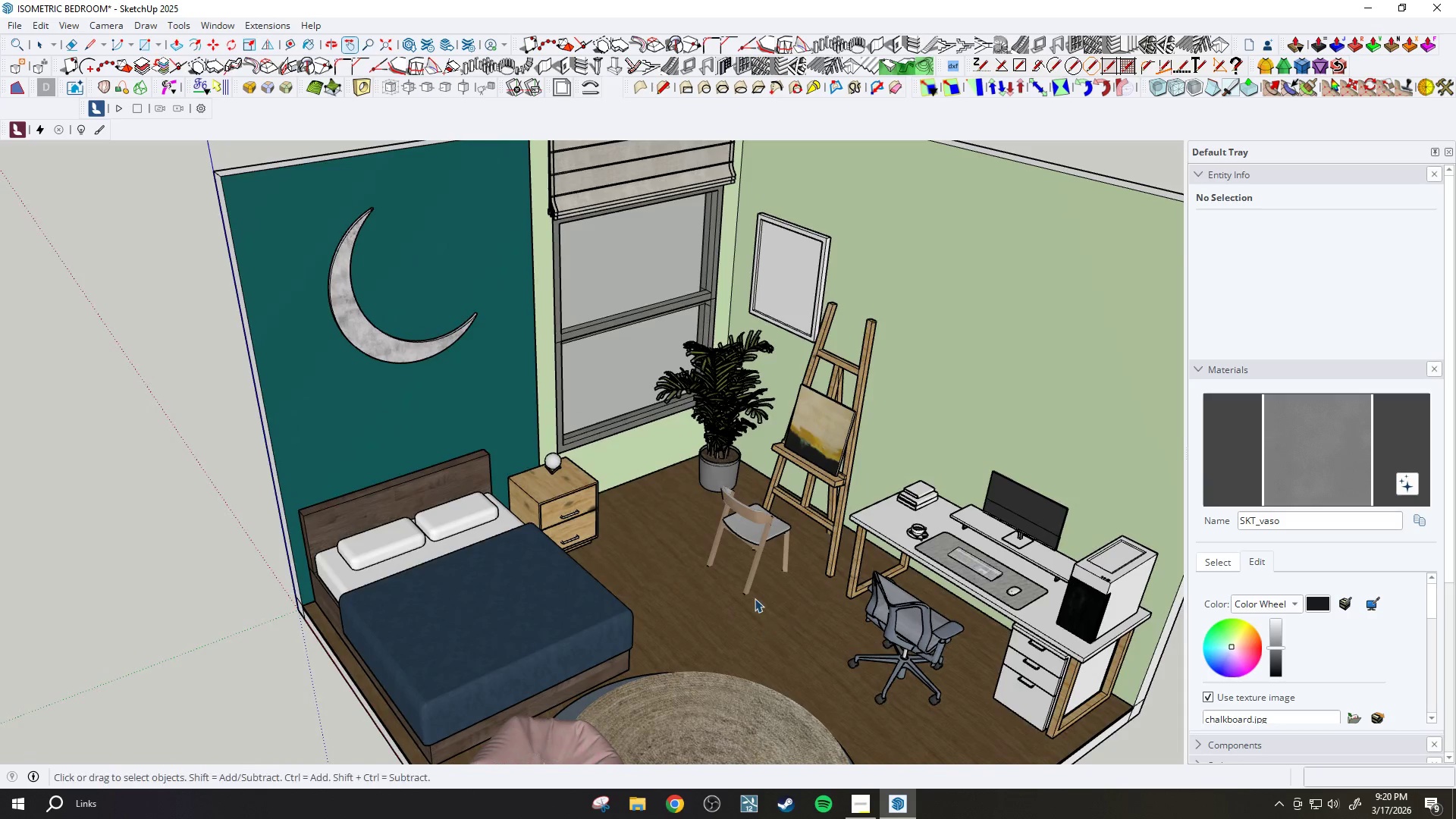 
scroll: coordinate [755, 598], scroll_direction: down, amount: 2.0
 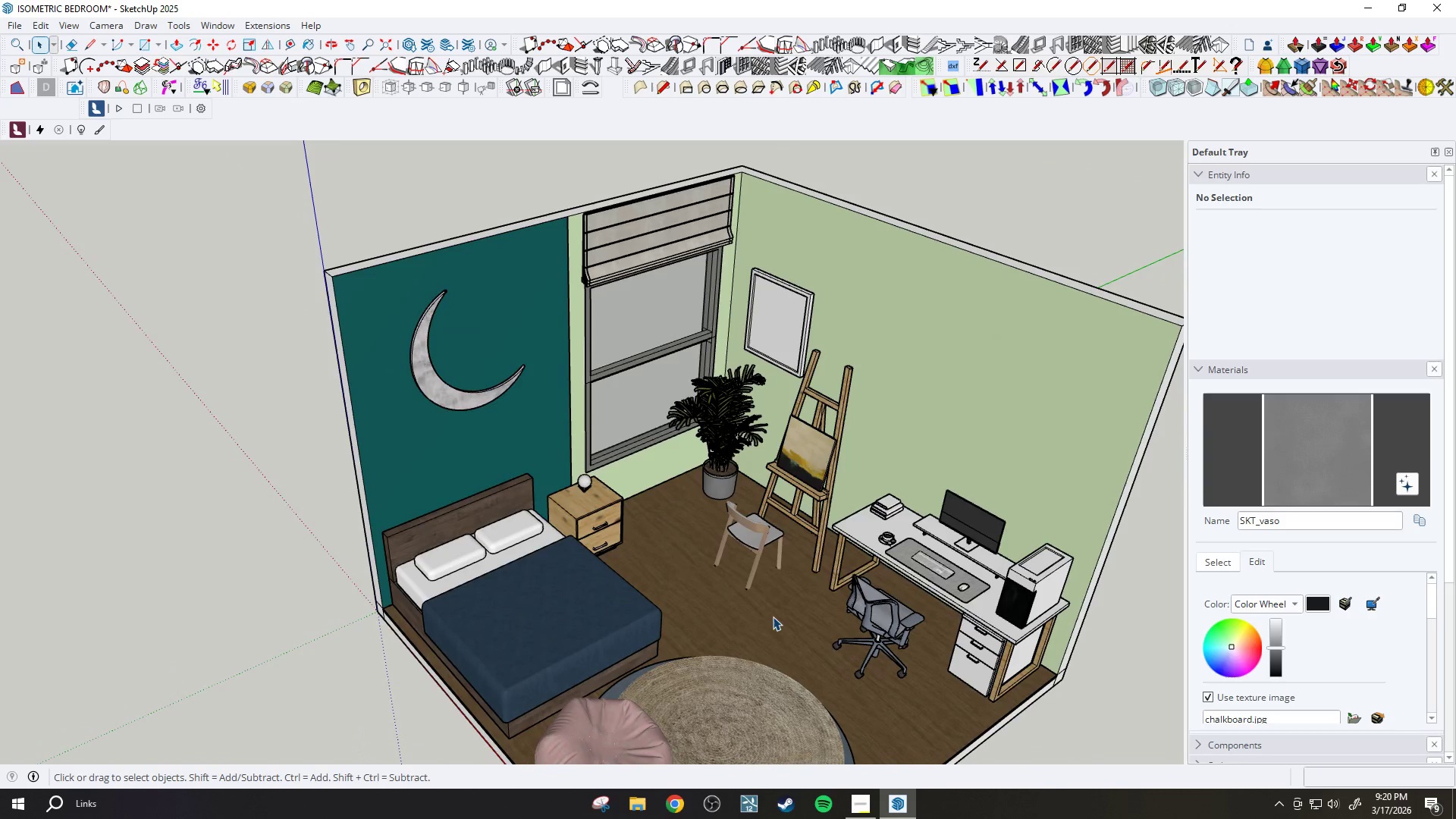 
key(Control+S)
 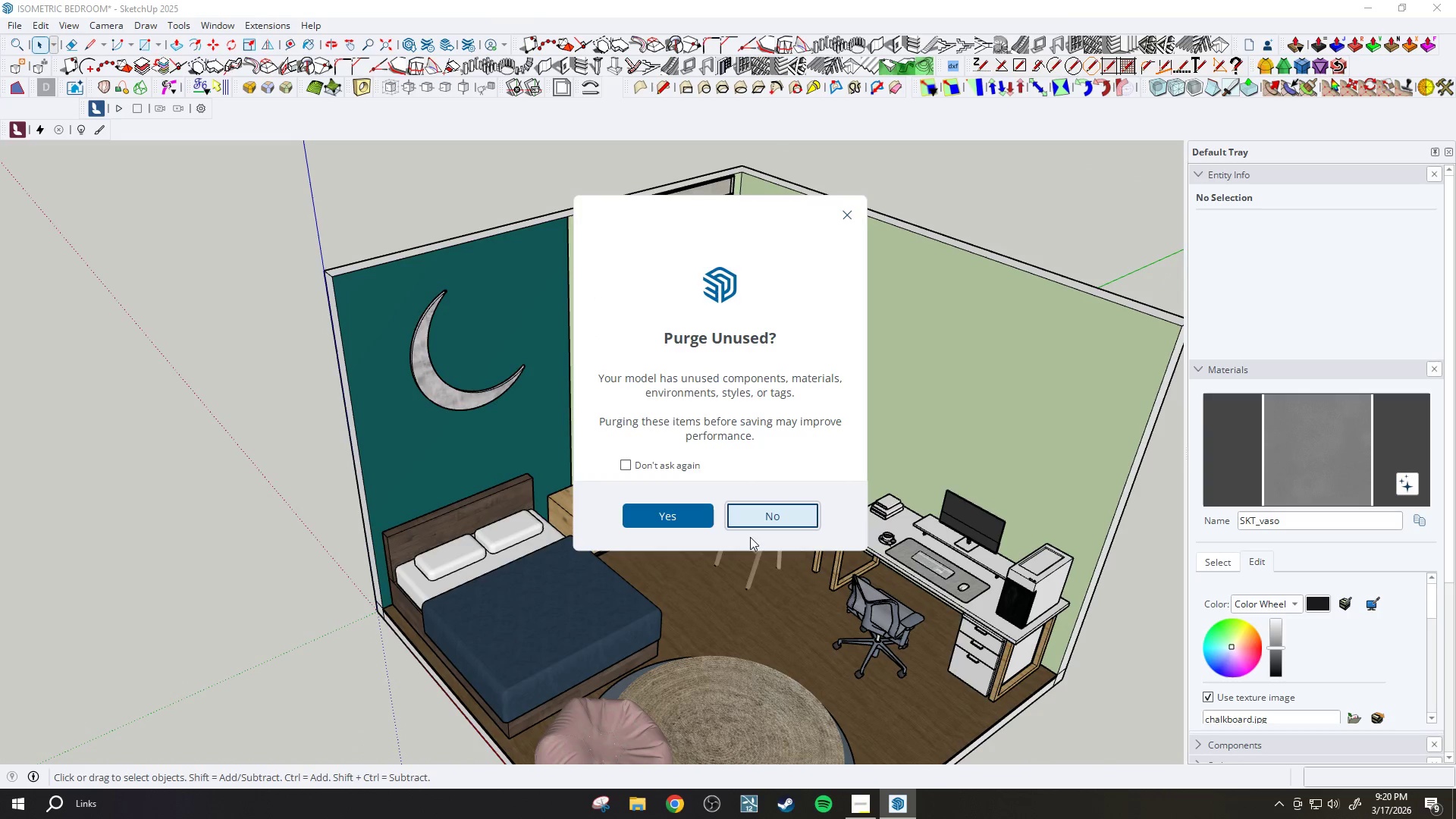 
left_click([711, 518])
 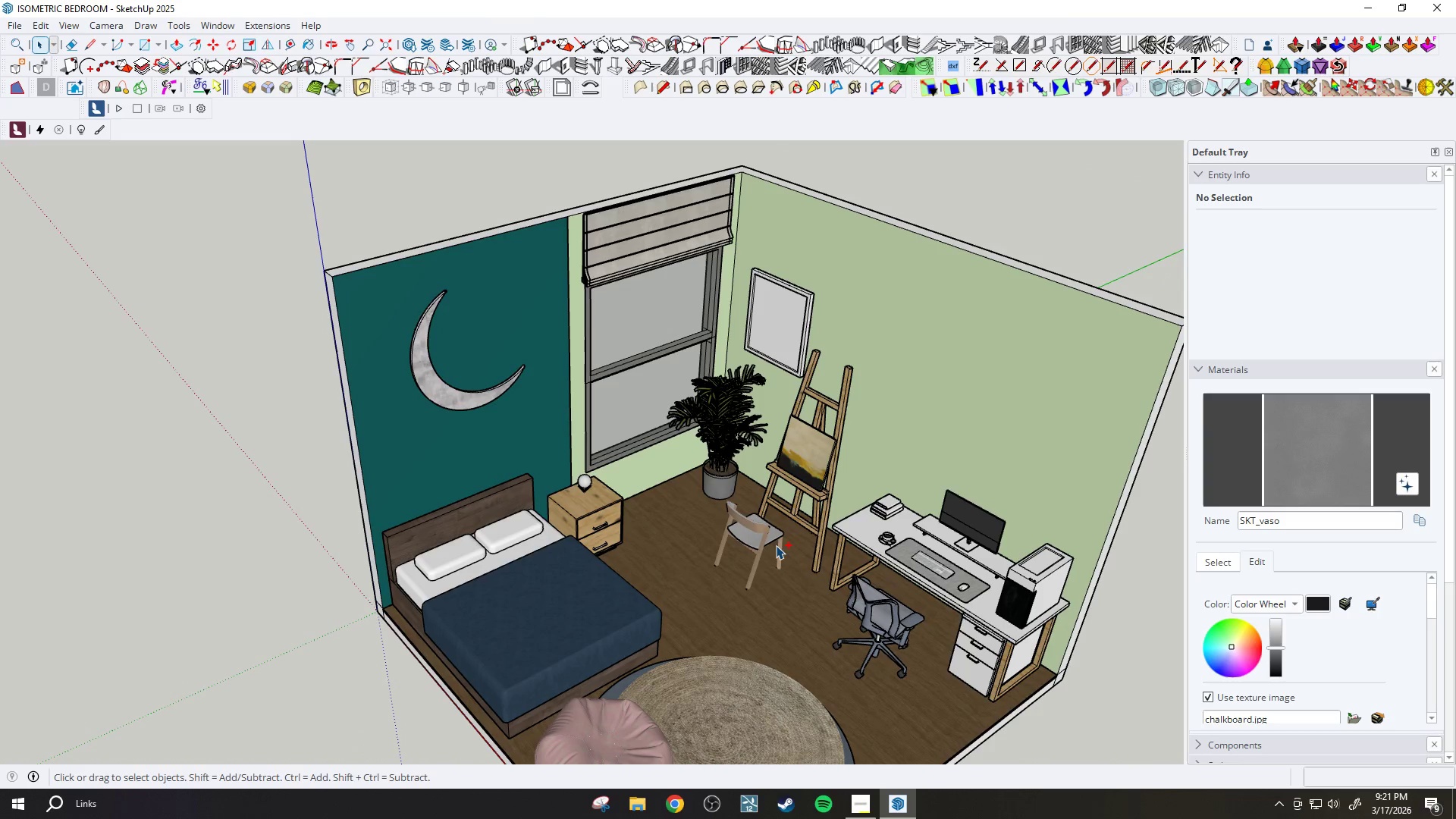 
wait(7.64)
 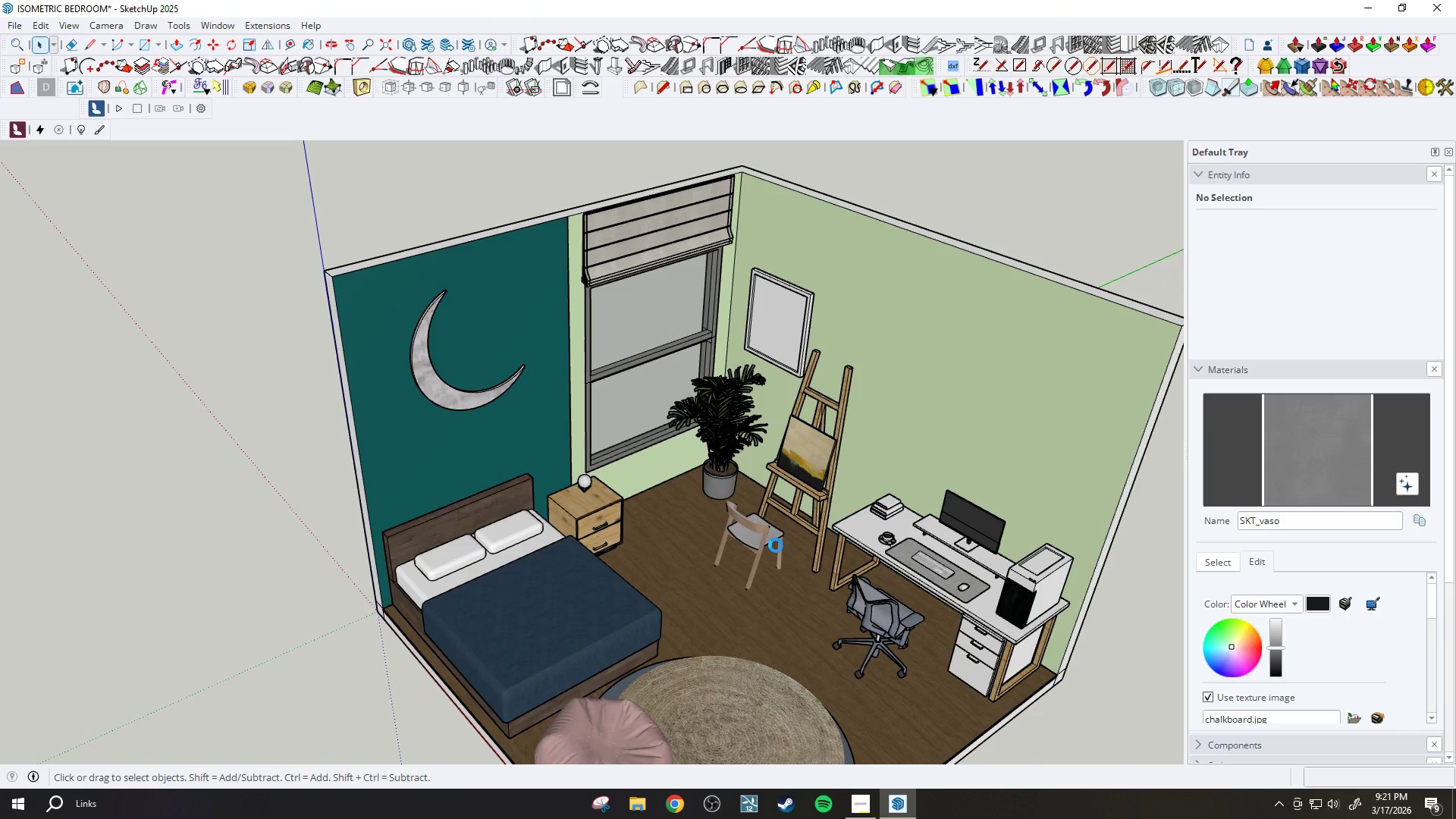 
scroll: coordinate [687, 577], scroll_direction: up, amount: 4.0
 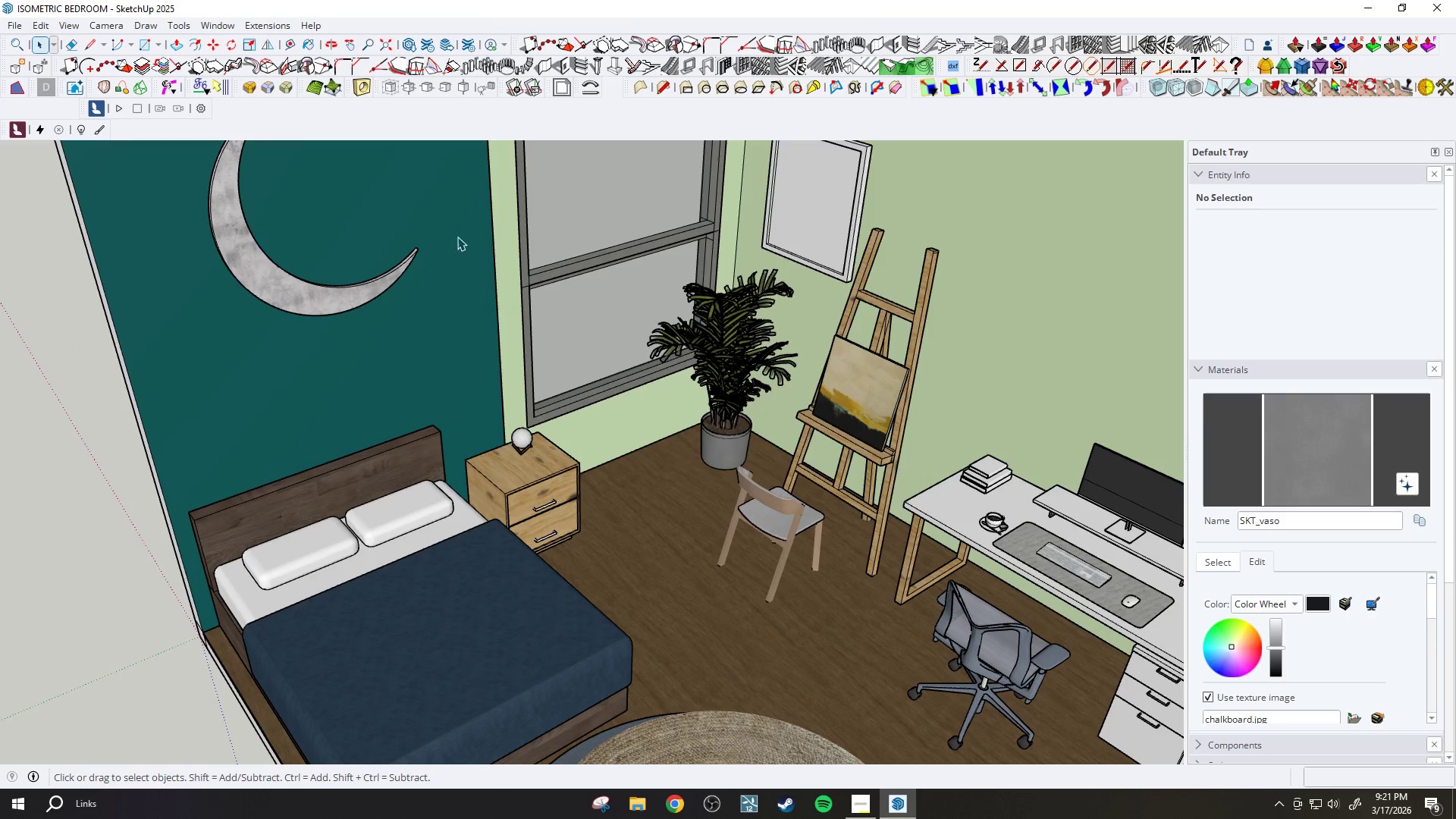 
left_click([211, 20])
 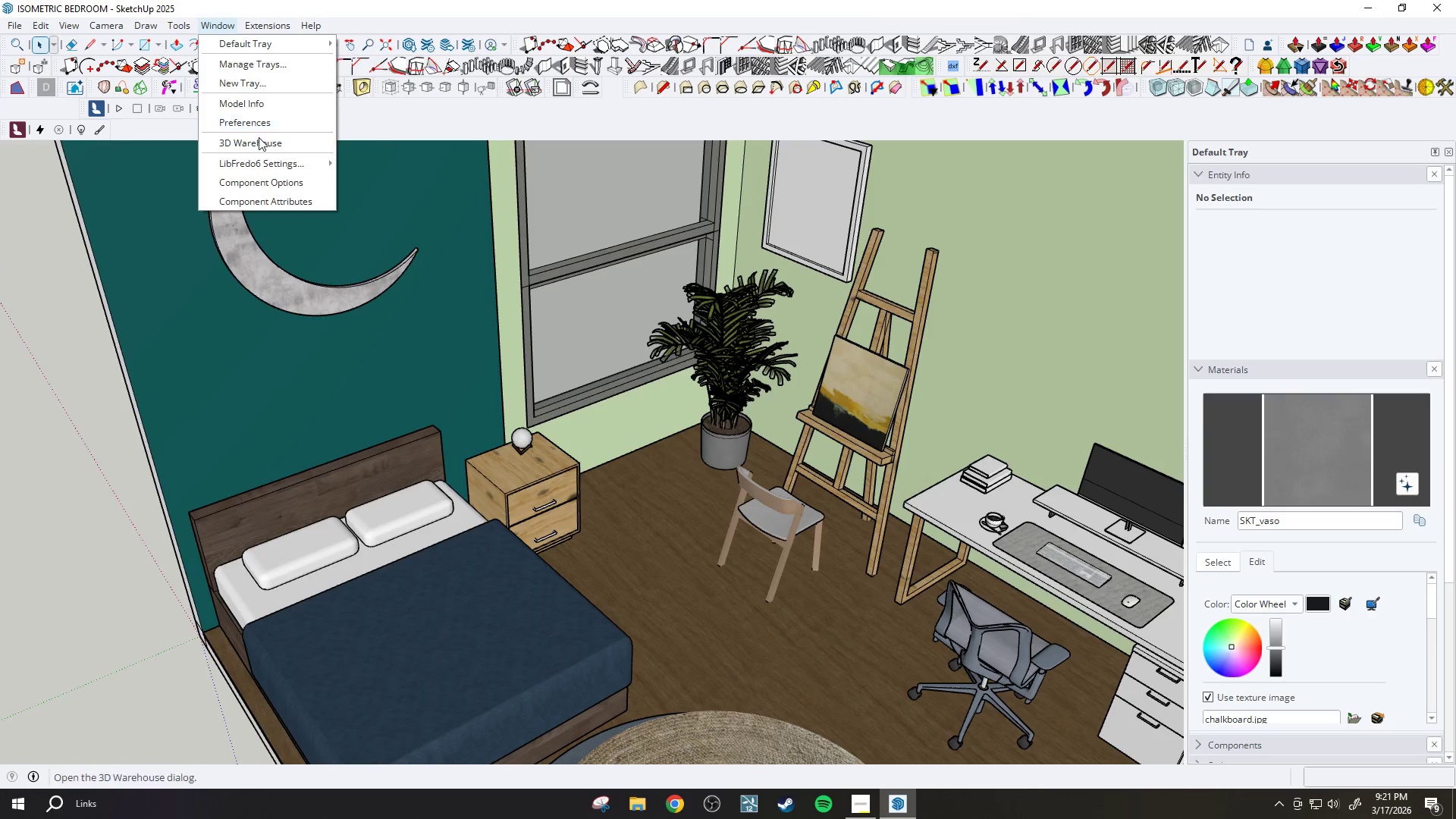 
left_click([260, 140])
 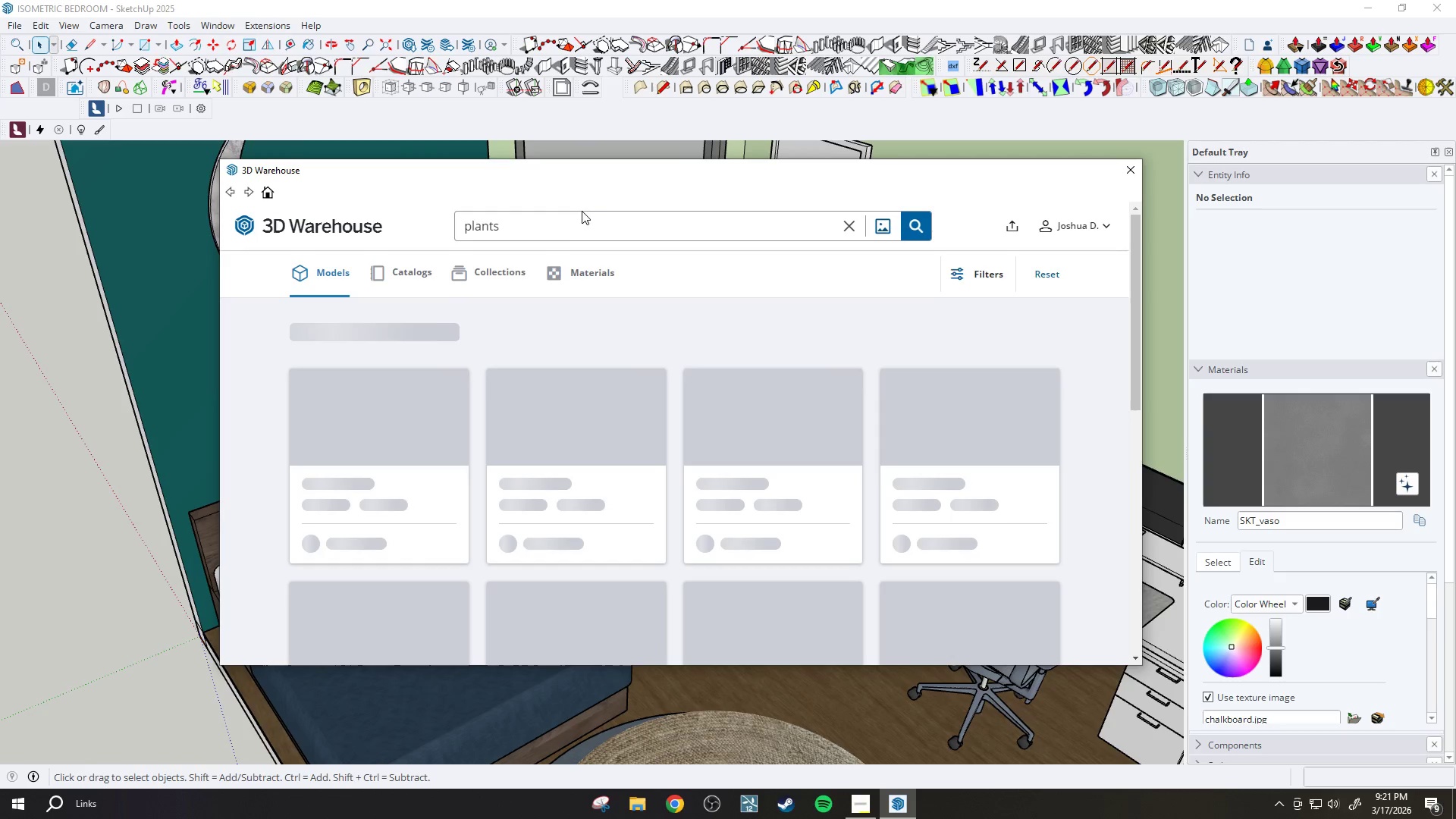 
left_click([605, 221])
 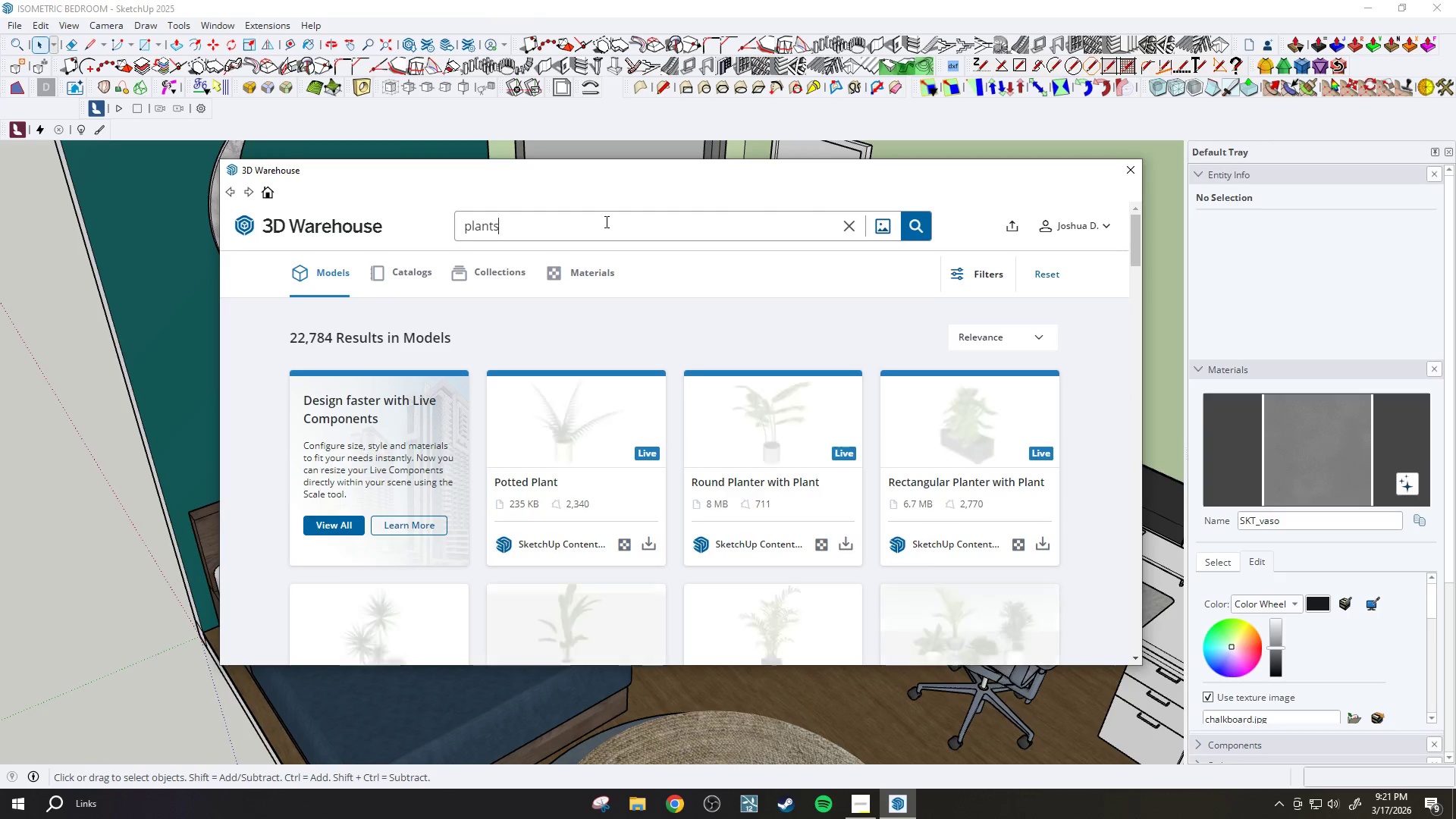 
double_click([605, 221])
 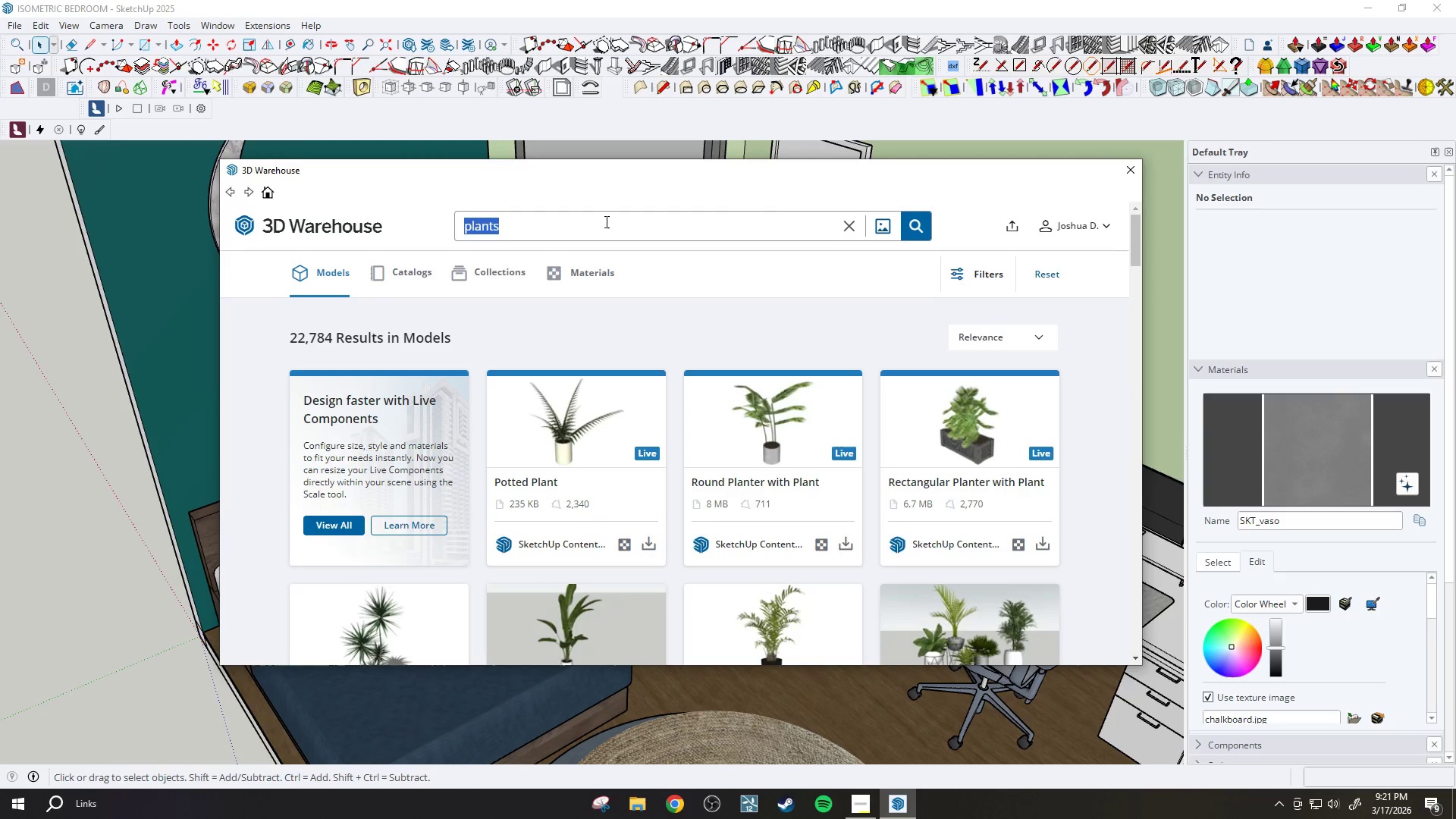 
type(guitar)
 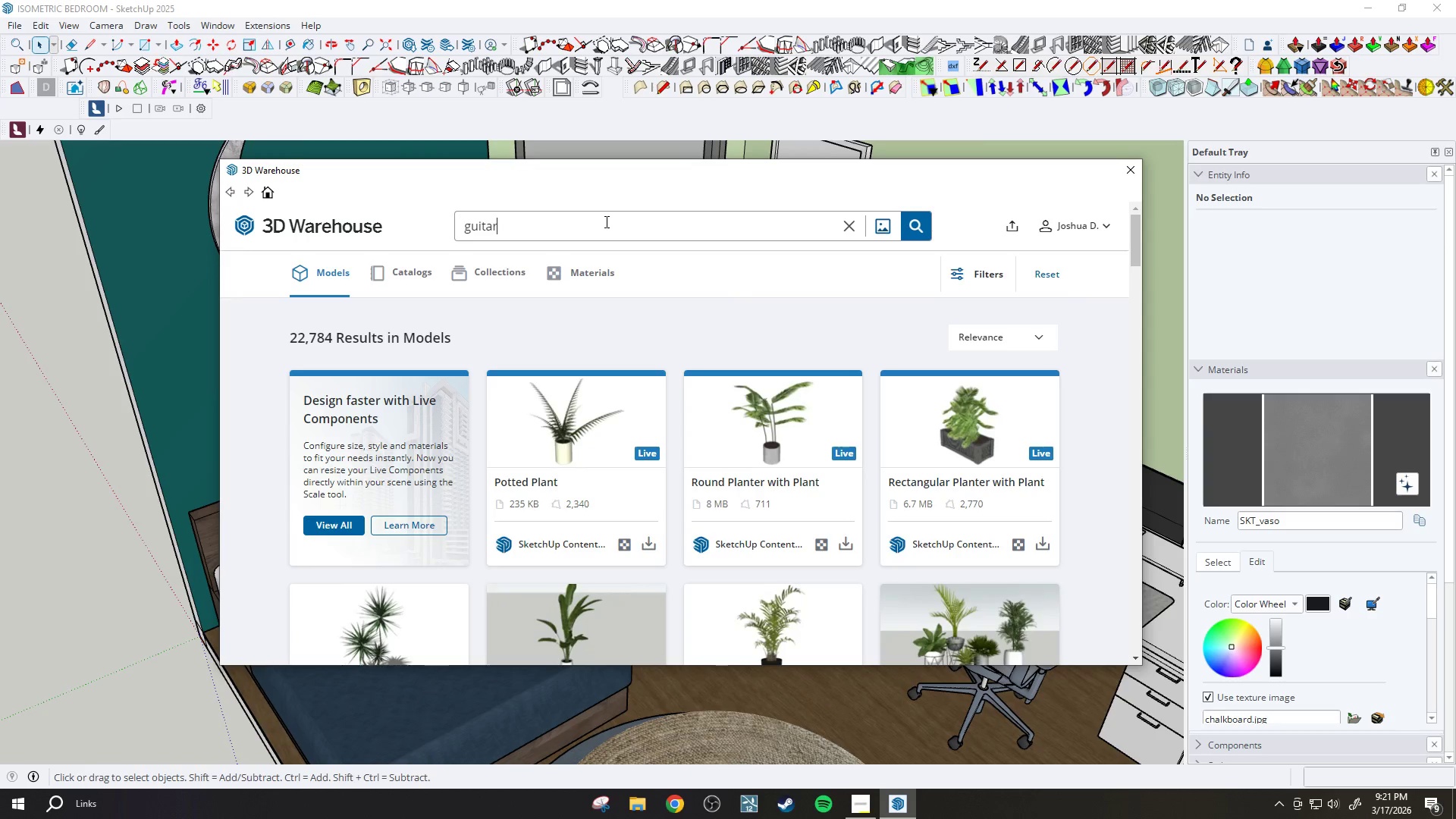 
key(Enter)
 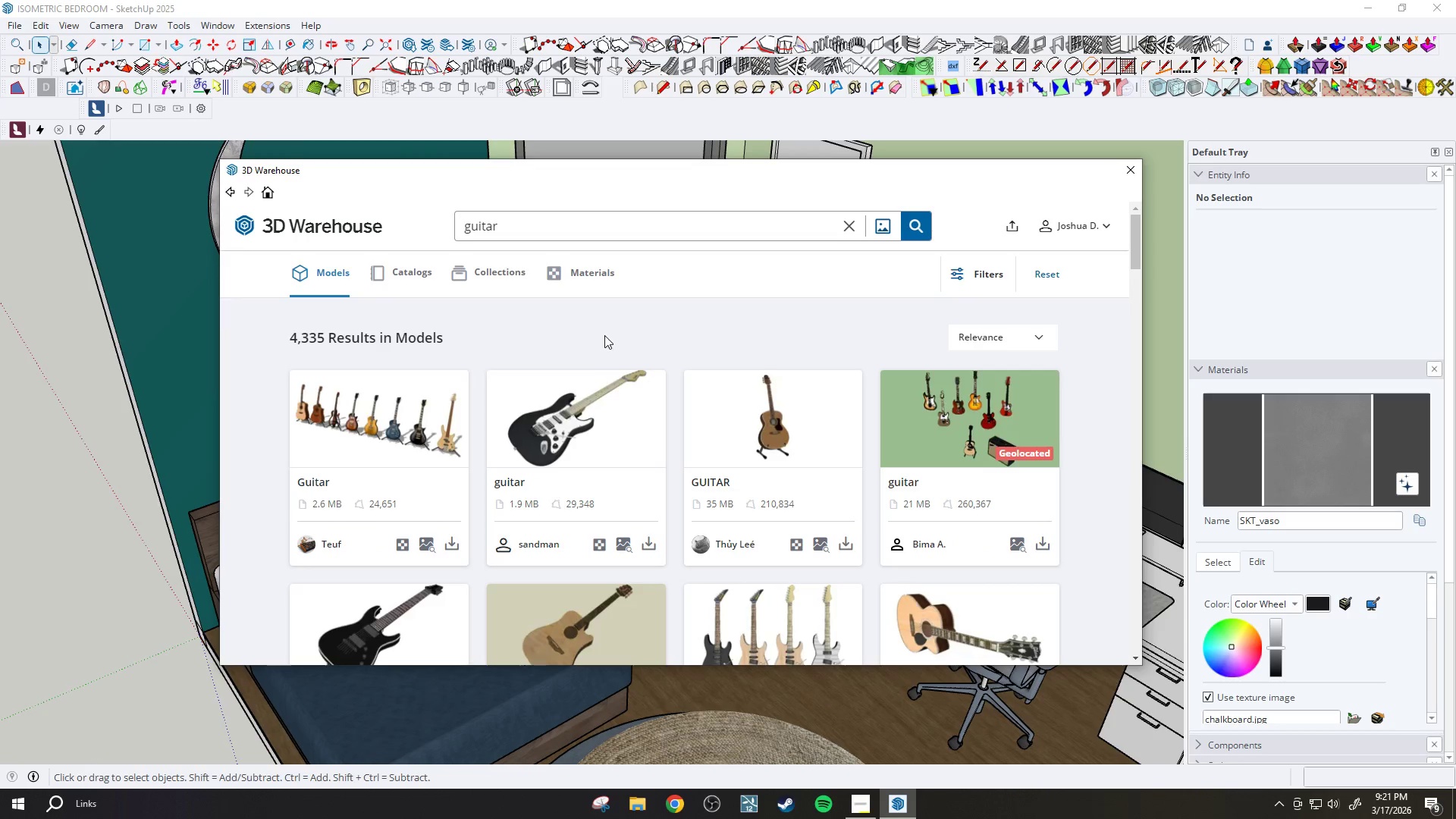 
wait(5.08)
 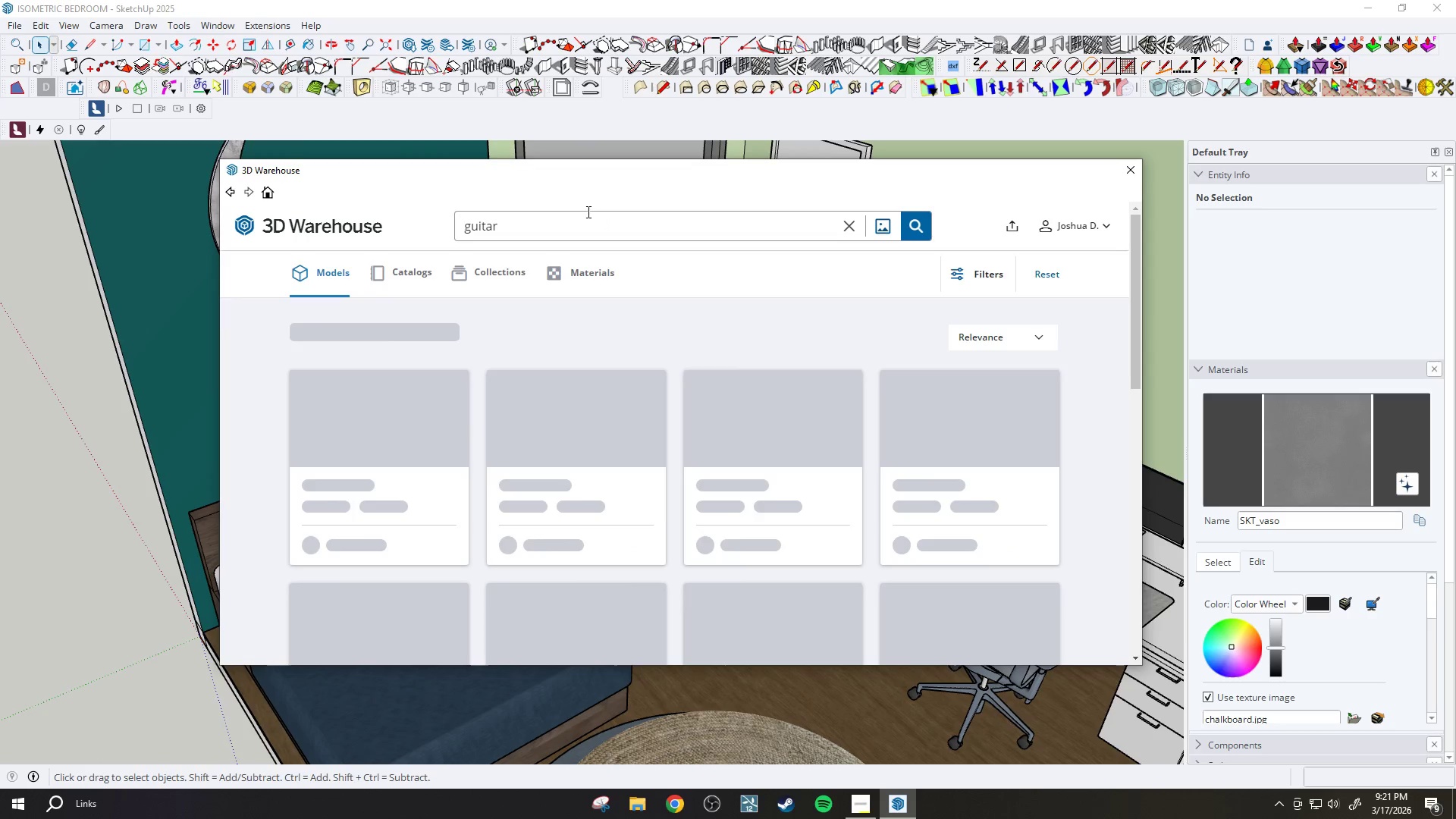 
scroll: coordinate [664, 383], scroll_direction: down, amount: 5.0
 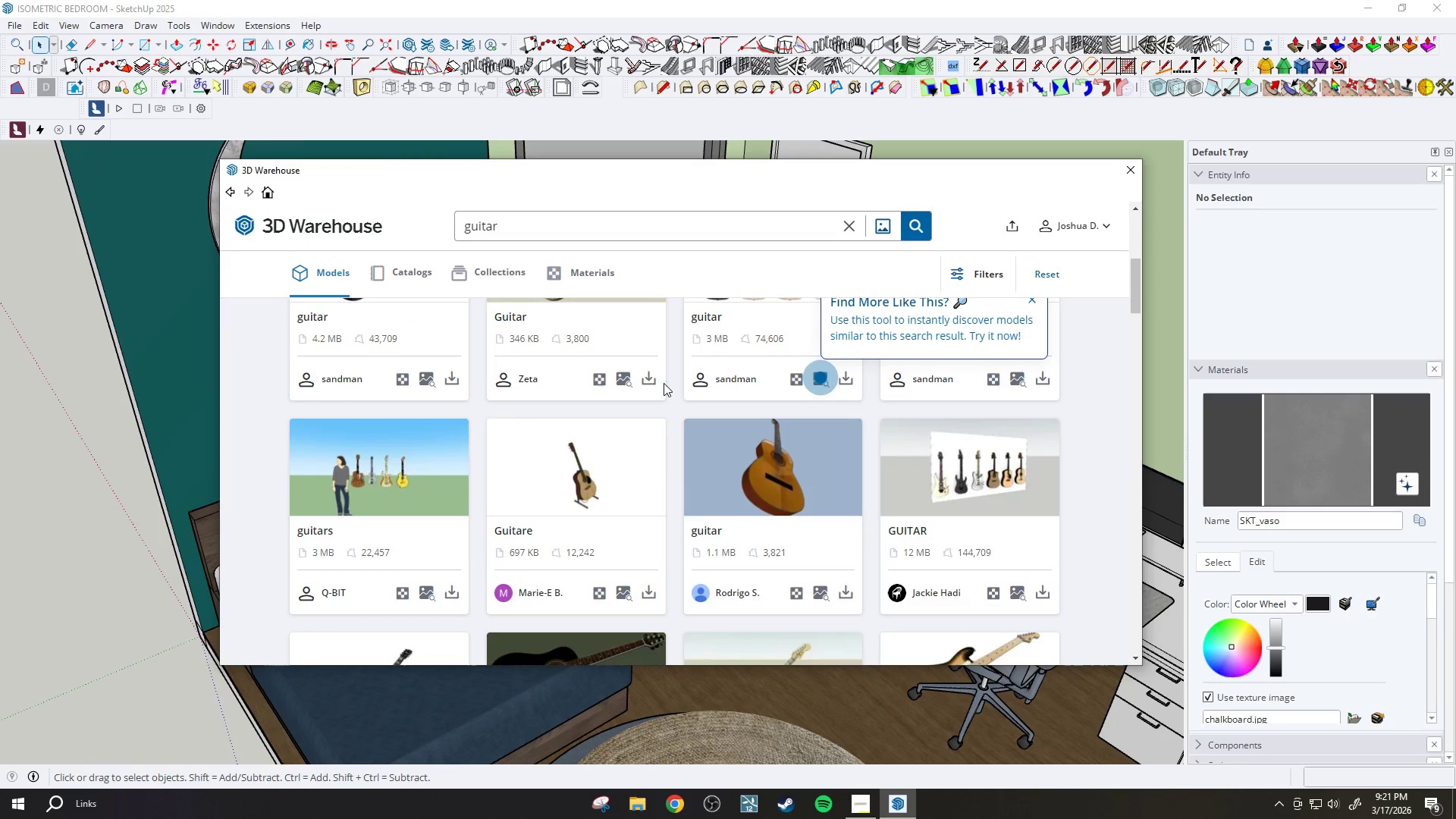 
scroll: coordinate [664, 390], scroll_direction: up, amount: 5.0
 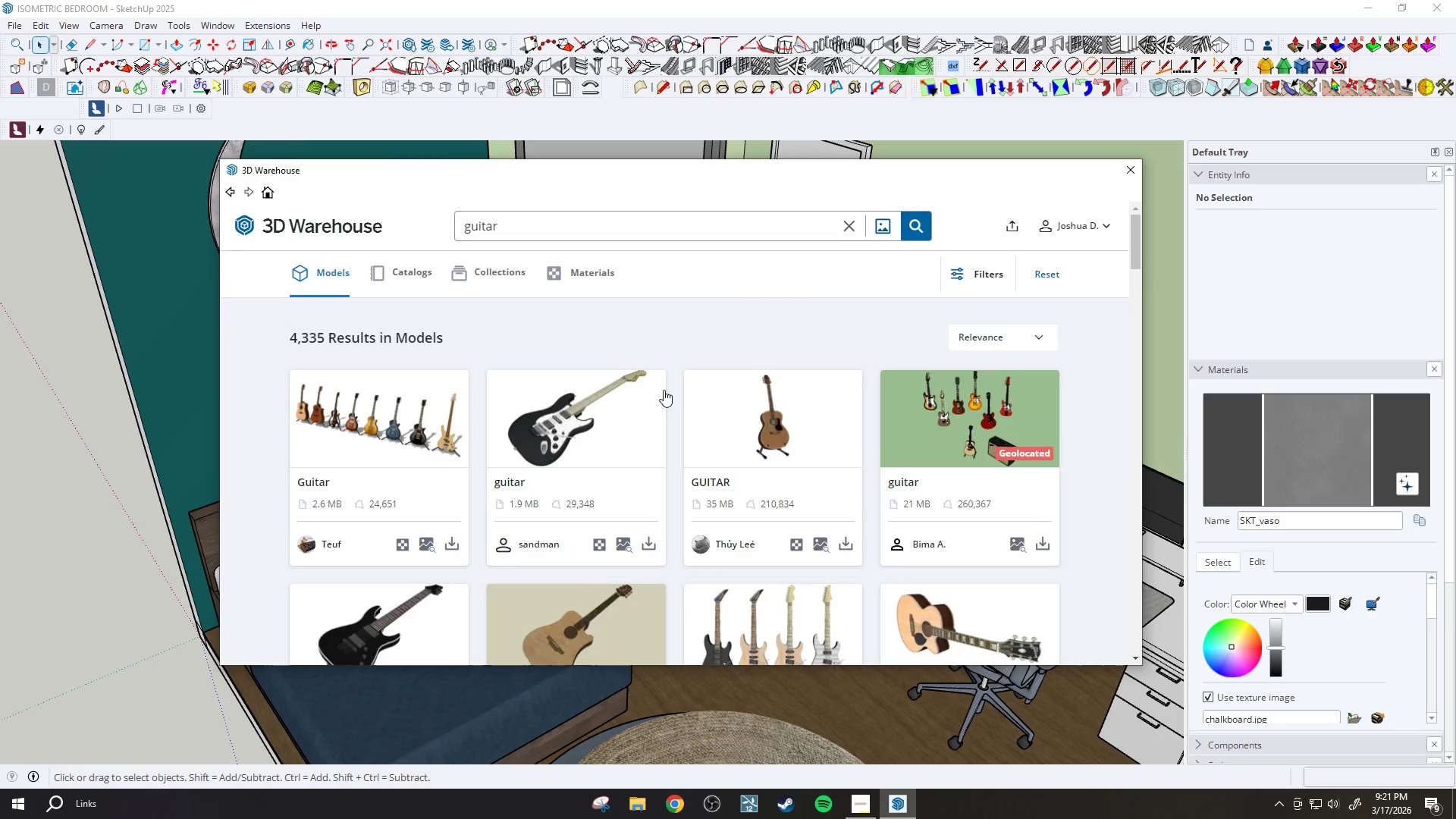 
scroll: coordinate [664, 390], scroll_direction: down, amount: 4.0
 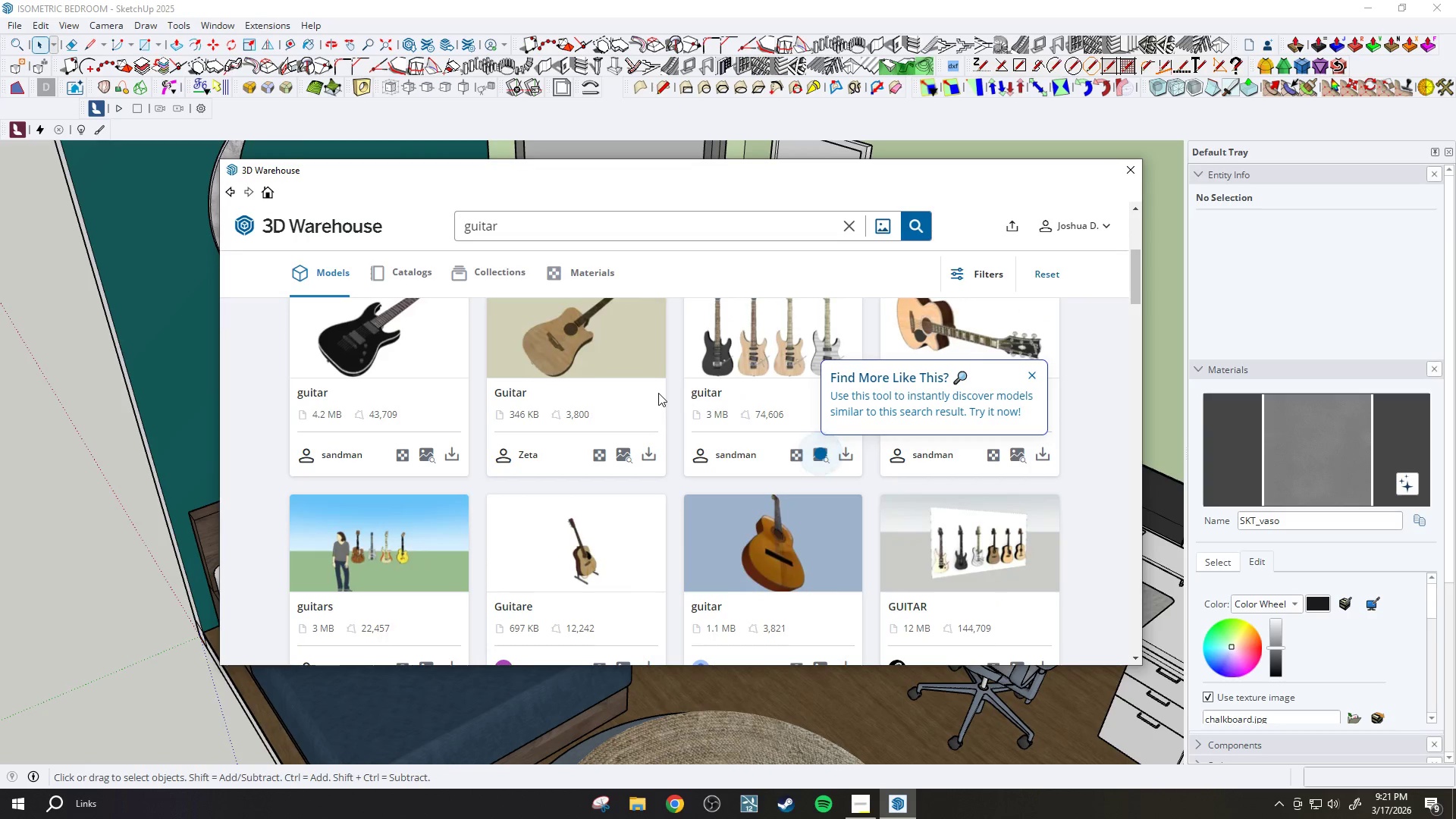 
scroll: coordinate [658, 393], scroll_direction: up, amount: 4.0
 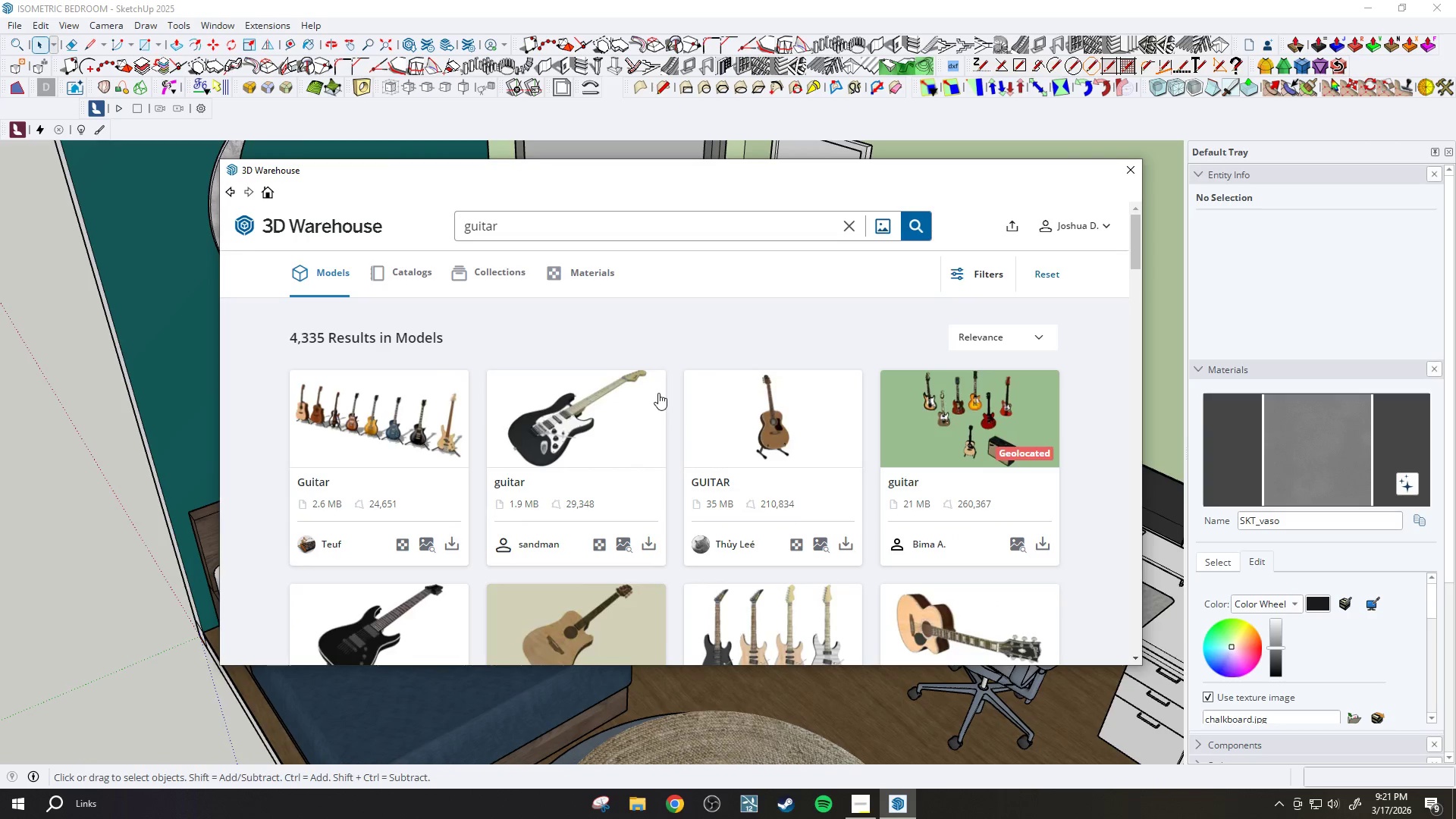 
scroll: coordinate [630, 497], scroll_direction: down, amount: 7.0
 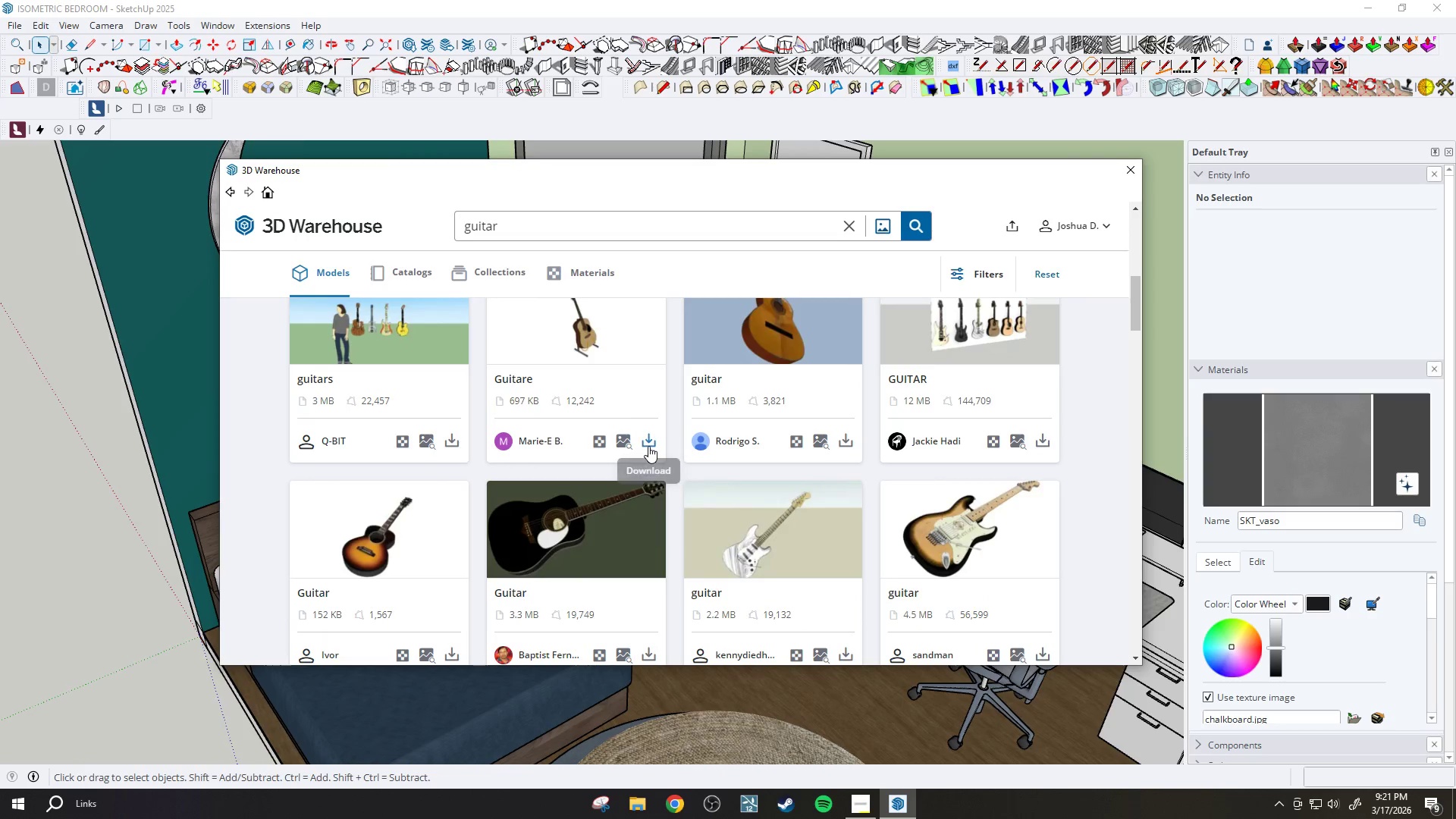 
left_click([648, 444])
 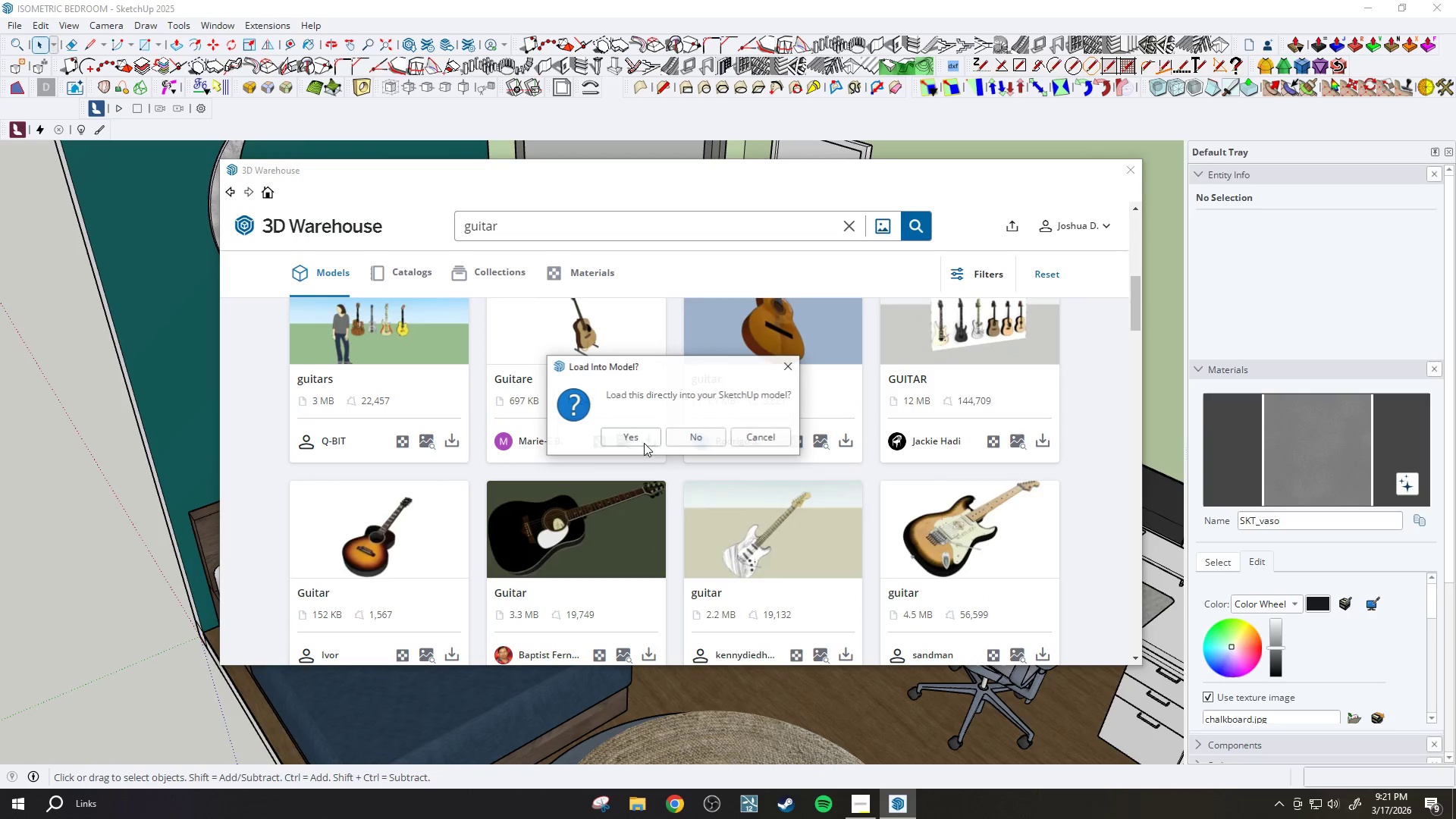 
left_click([621, 436])
 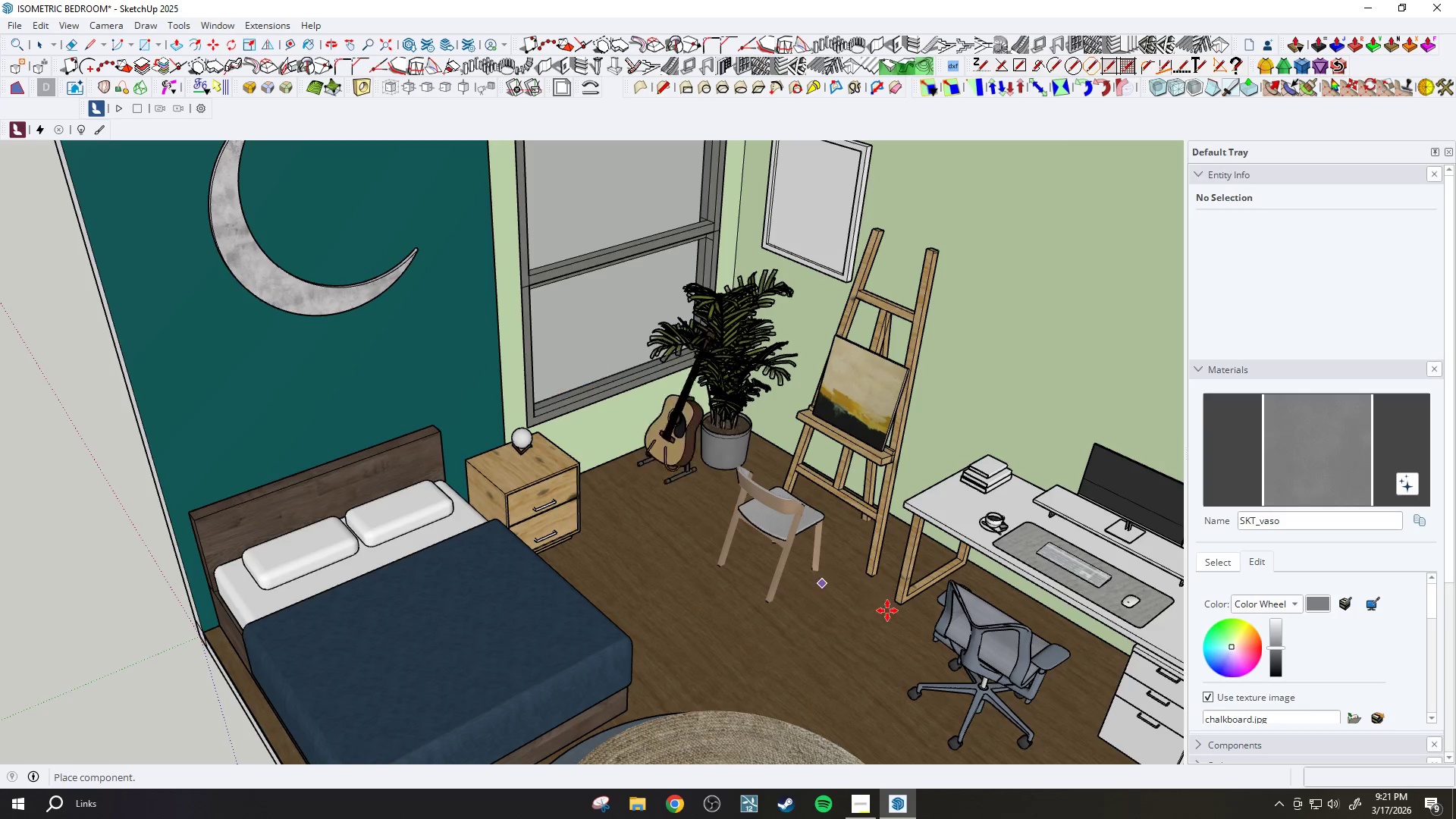 
left_click([805, 674])
 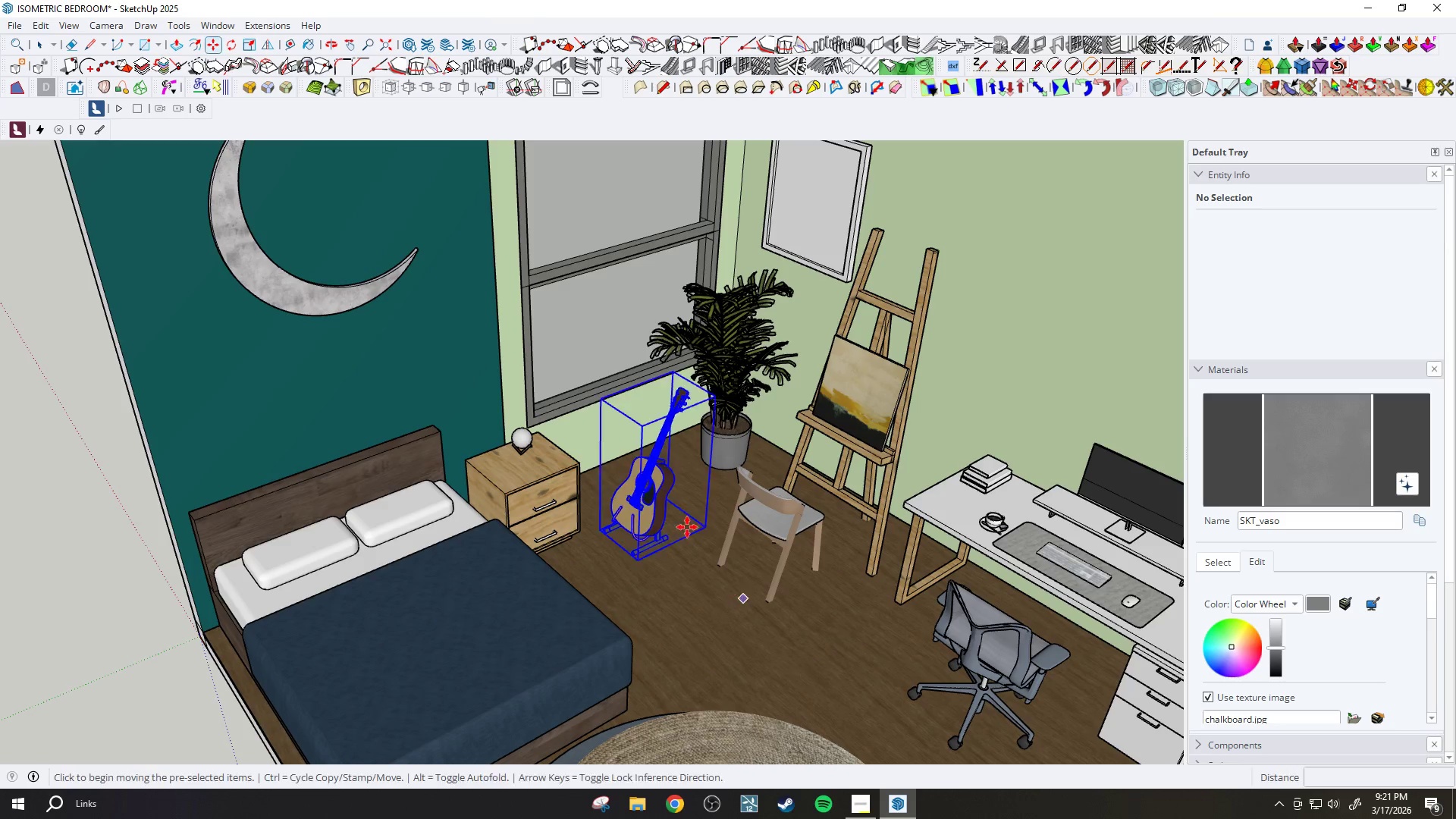 
key(Q)
 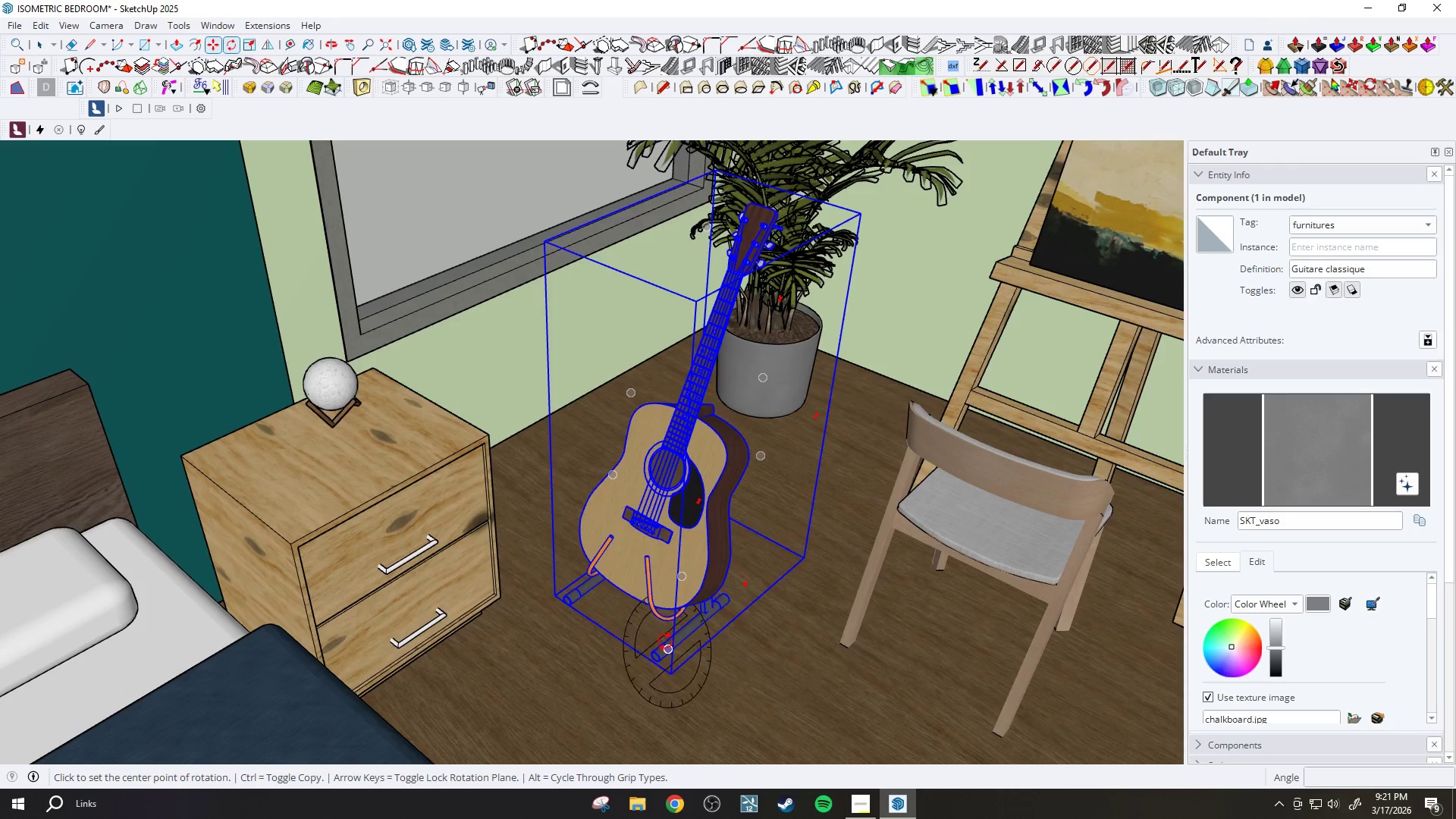 
scroll: coordinate [757, 522], scroll_direction: up, amount: 9.0
 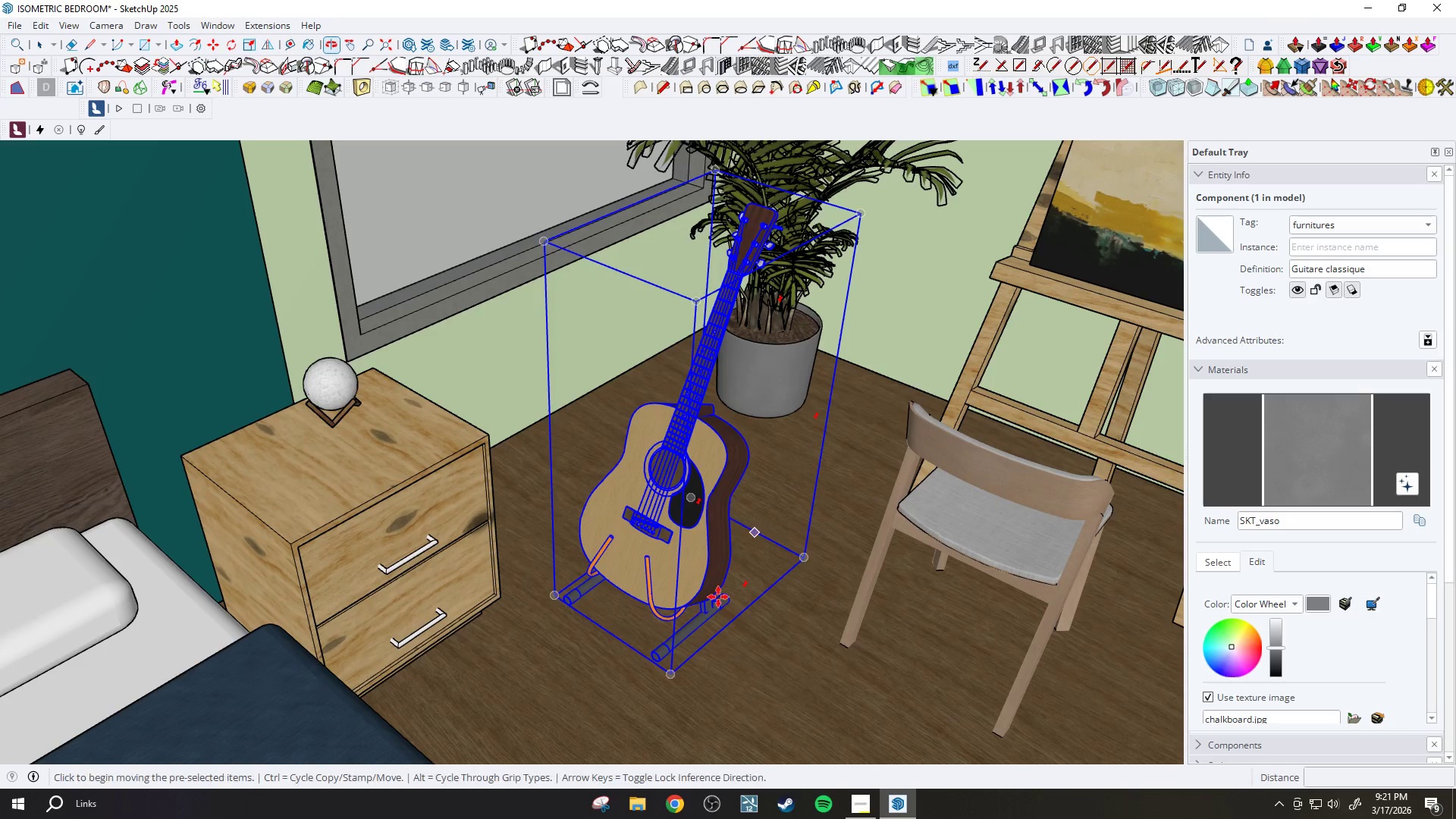 
scroll: coordinate [651, 550], scroll_direction: down, amount: 2.0
 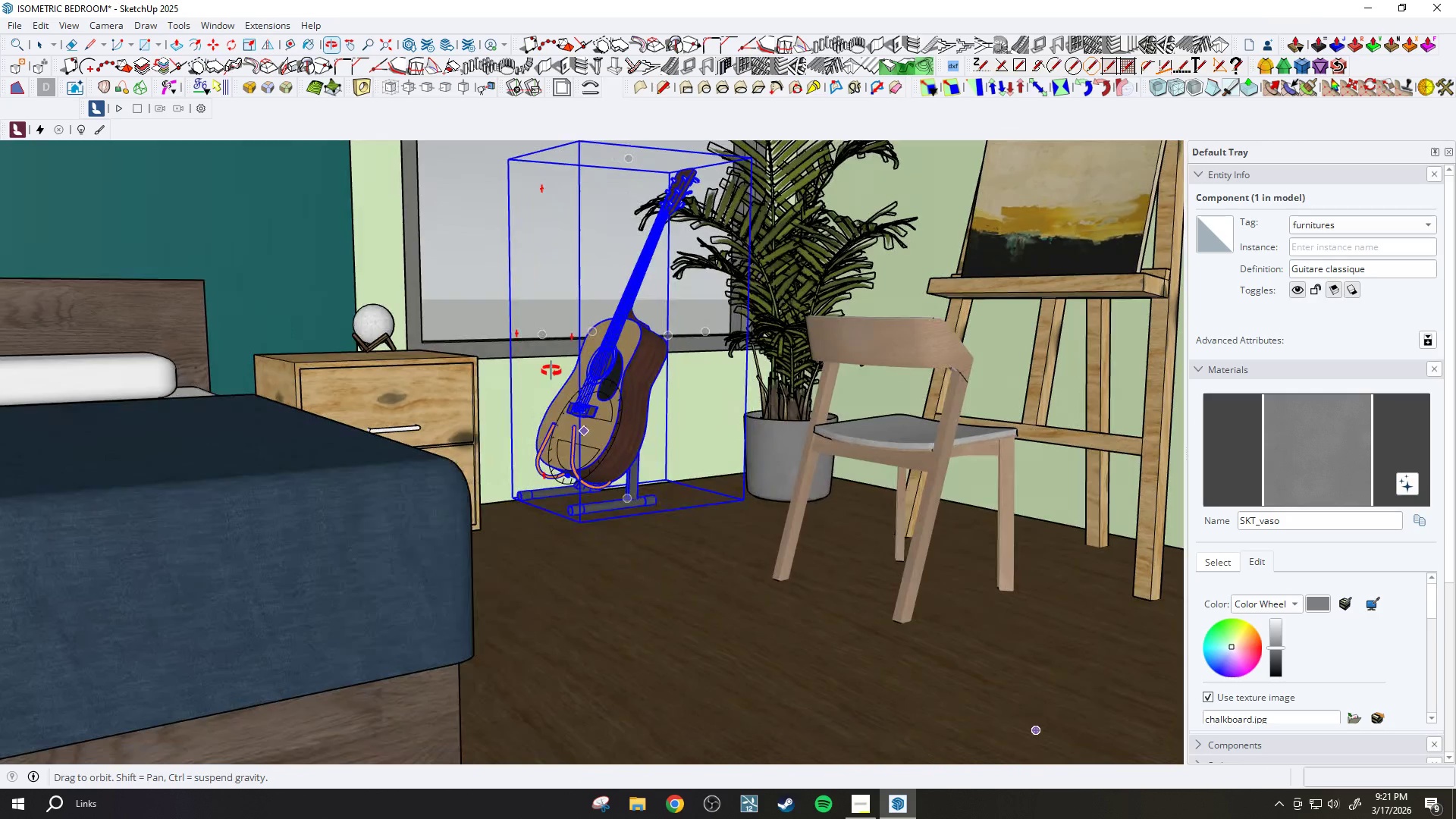 
scroll: coordinate [580, 543], scroll_direction: up, amount: 6.0
 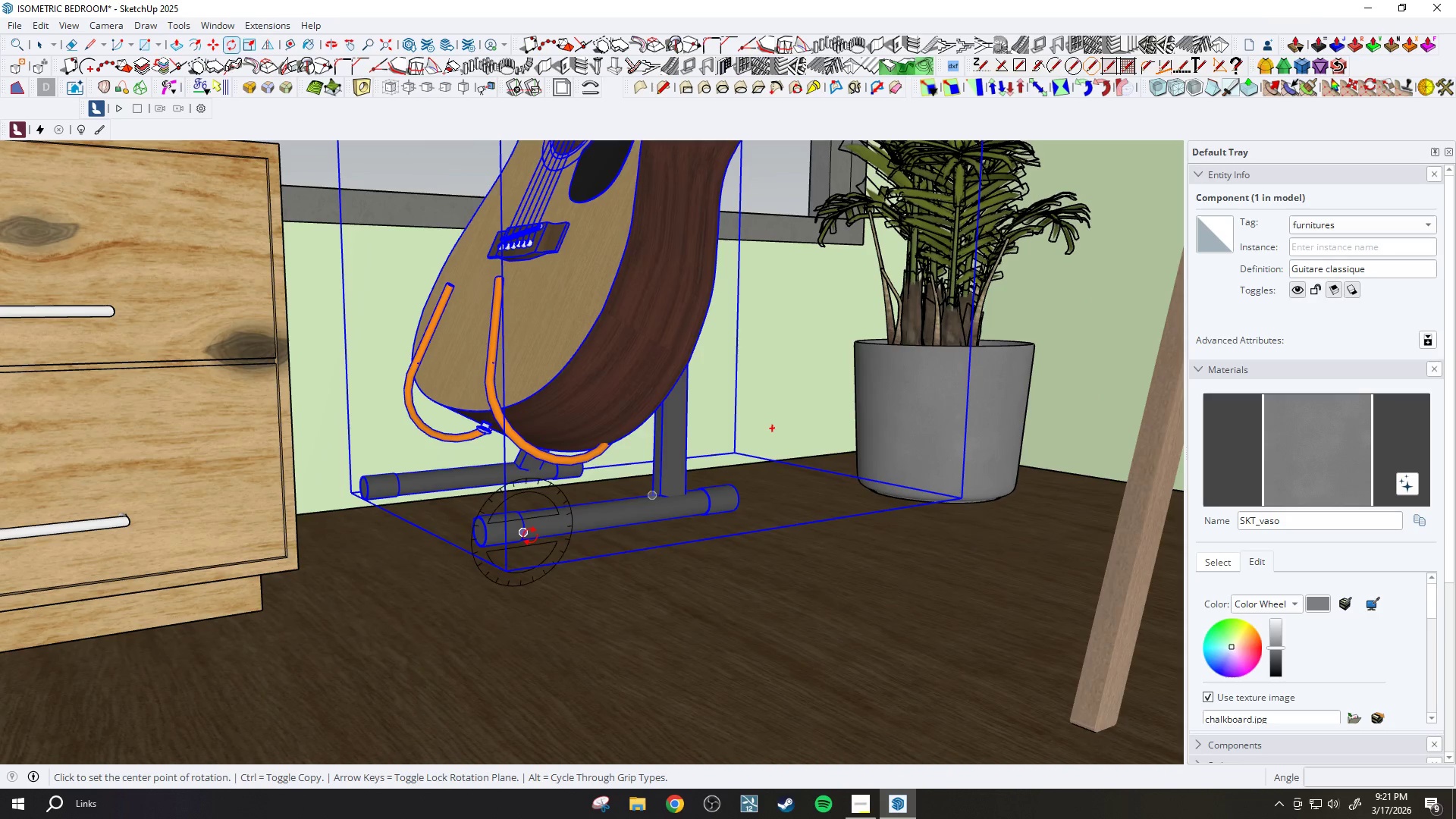 
key(M)
 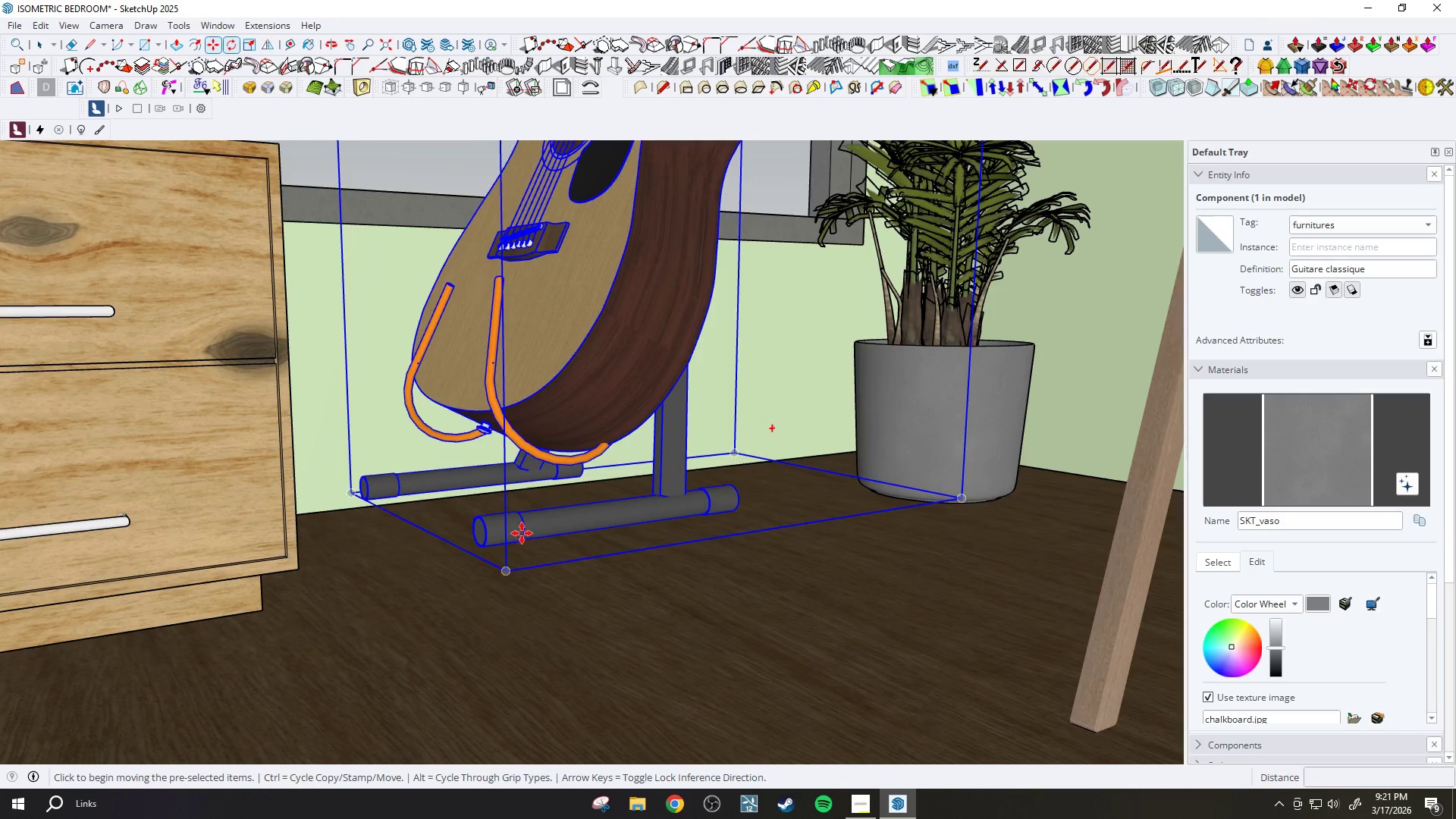 
scroll: coordinate [518, 533], scroll_direction: up, amount: 2.0
 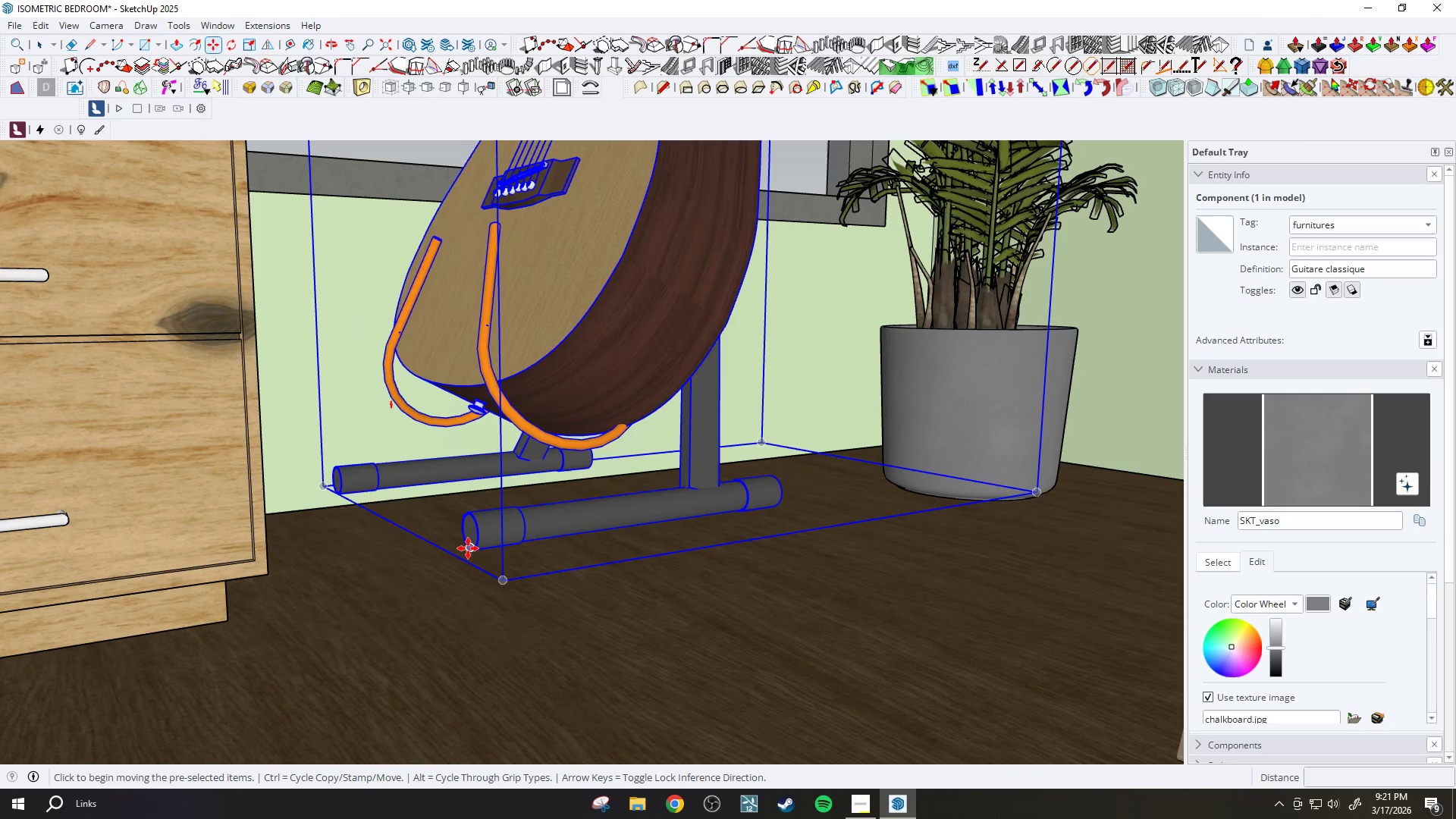 
left_click([468, 548])
 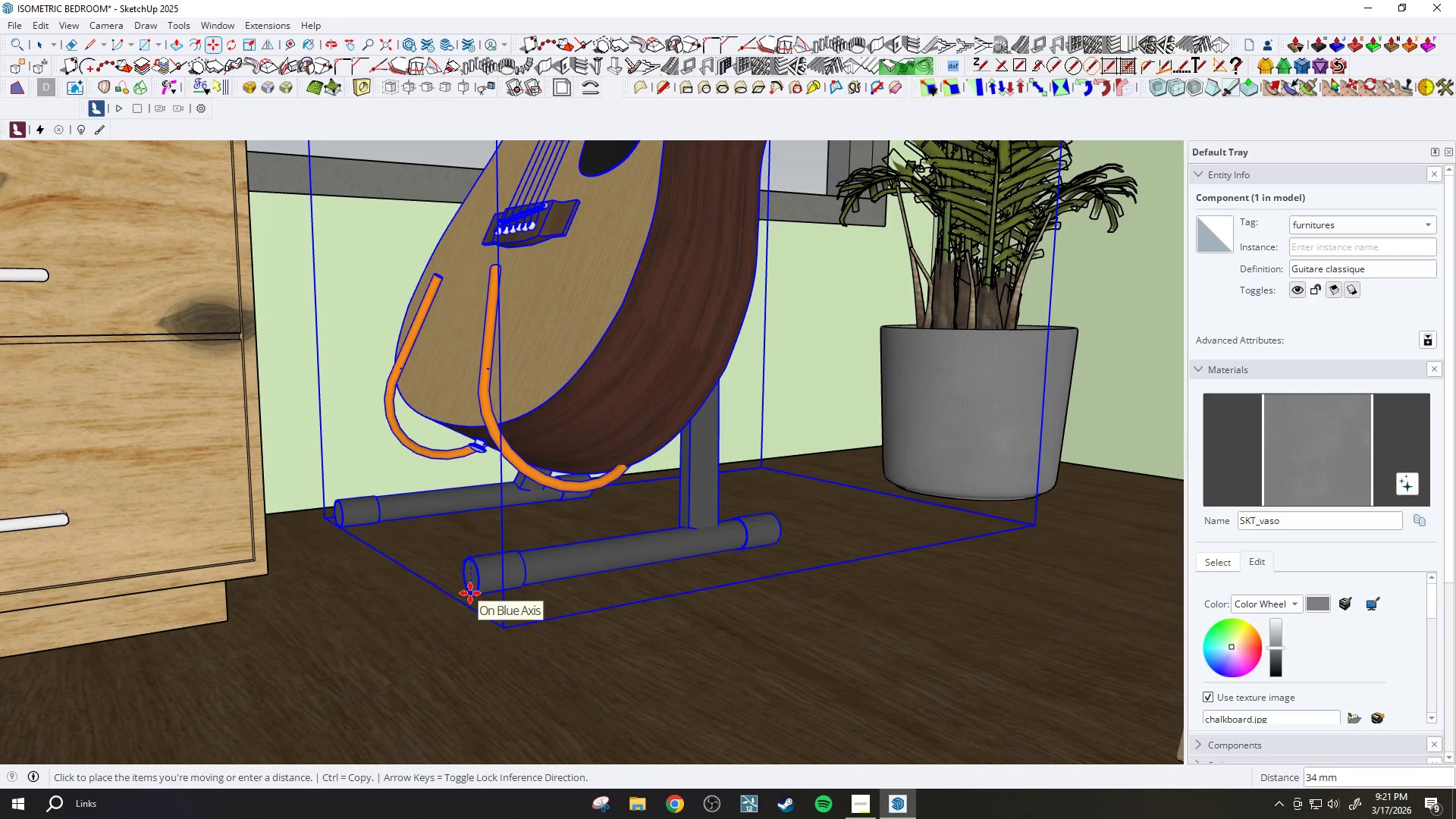 
hold_key(key=ShiftLeft, duration=1.03)
left_click([397, 699])
 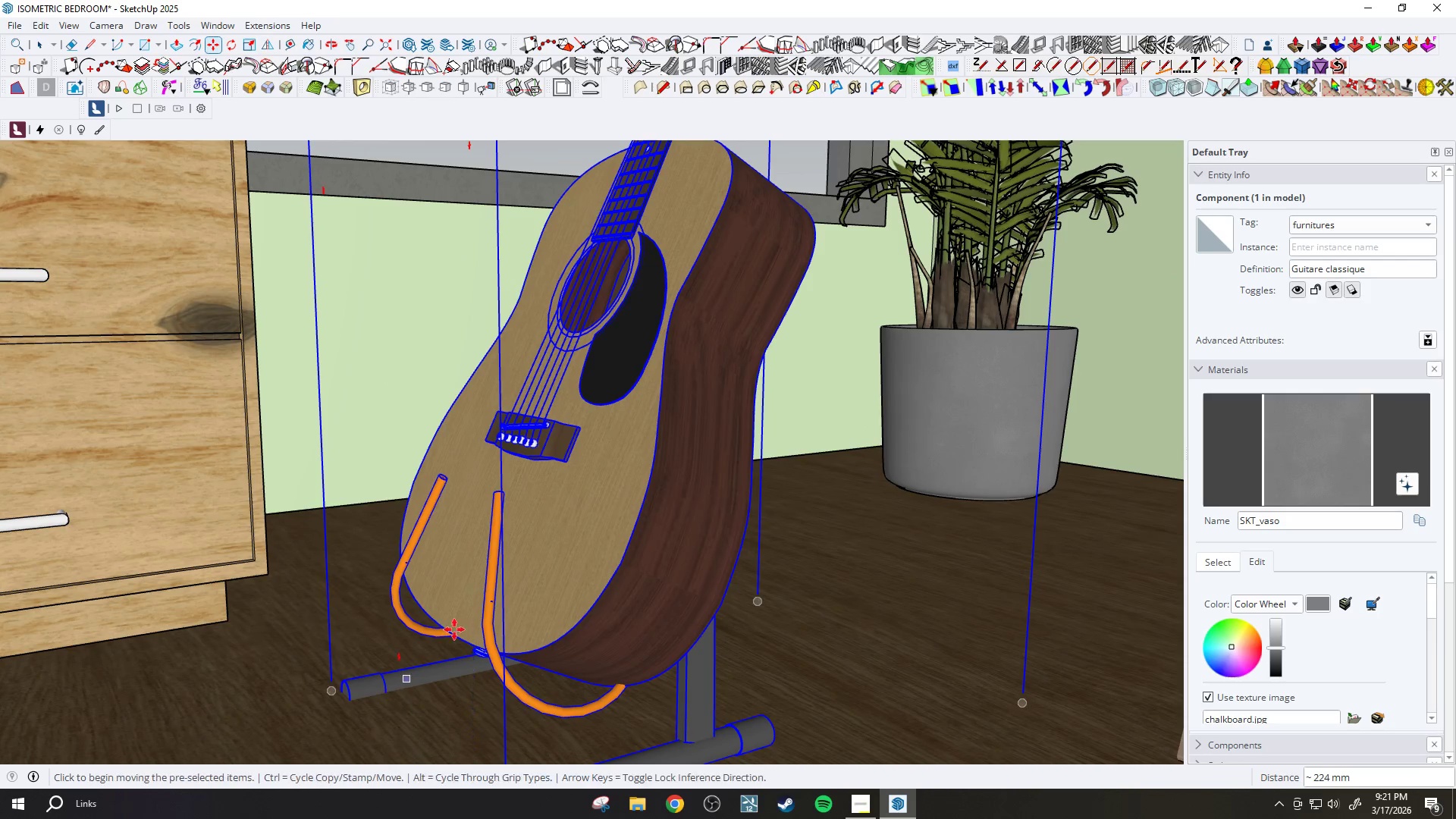 
scroll: coordinate [491, 715], scroll_direction: up, amount: 2.0
 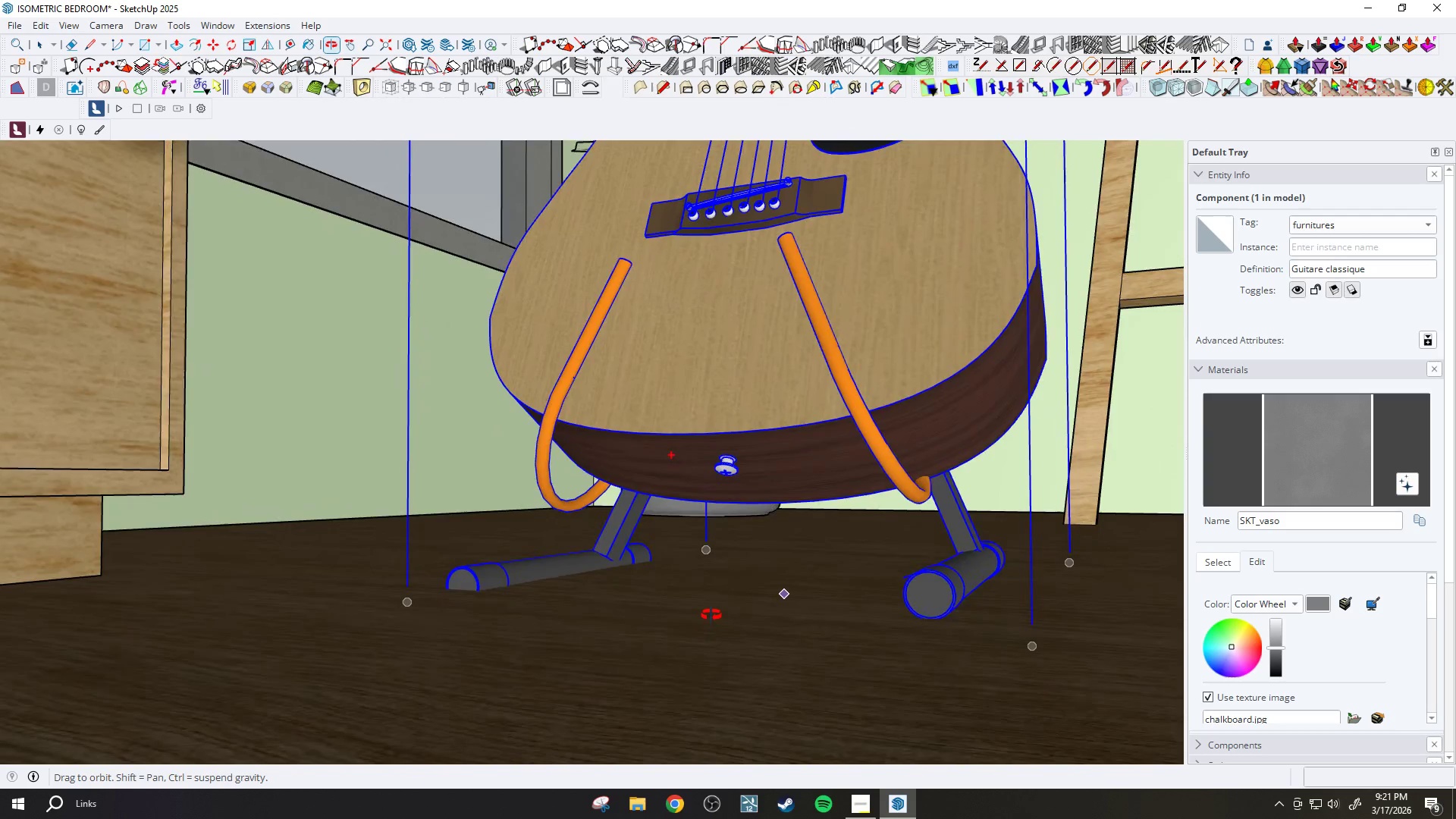 
type(1q)
 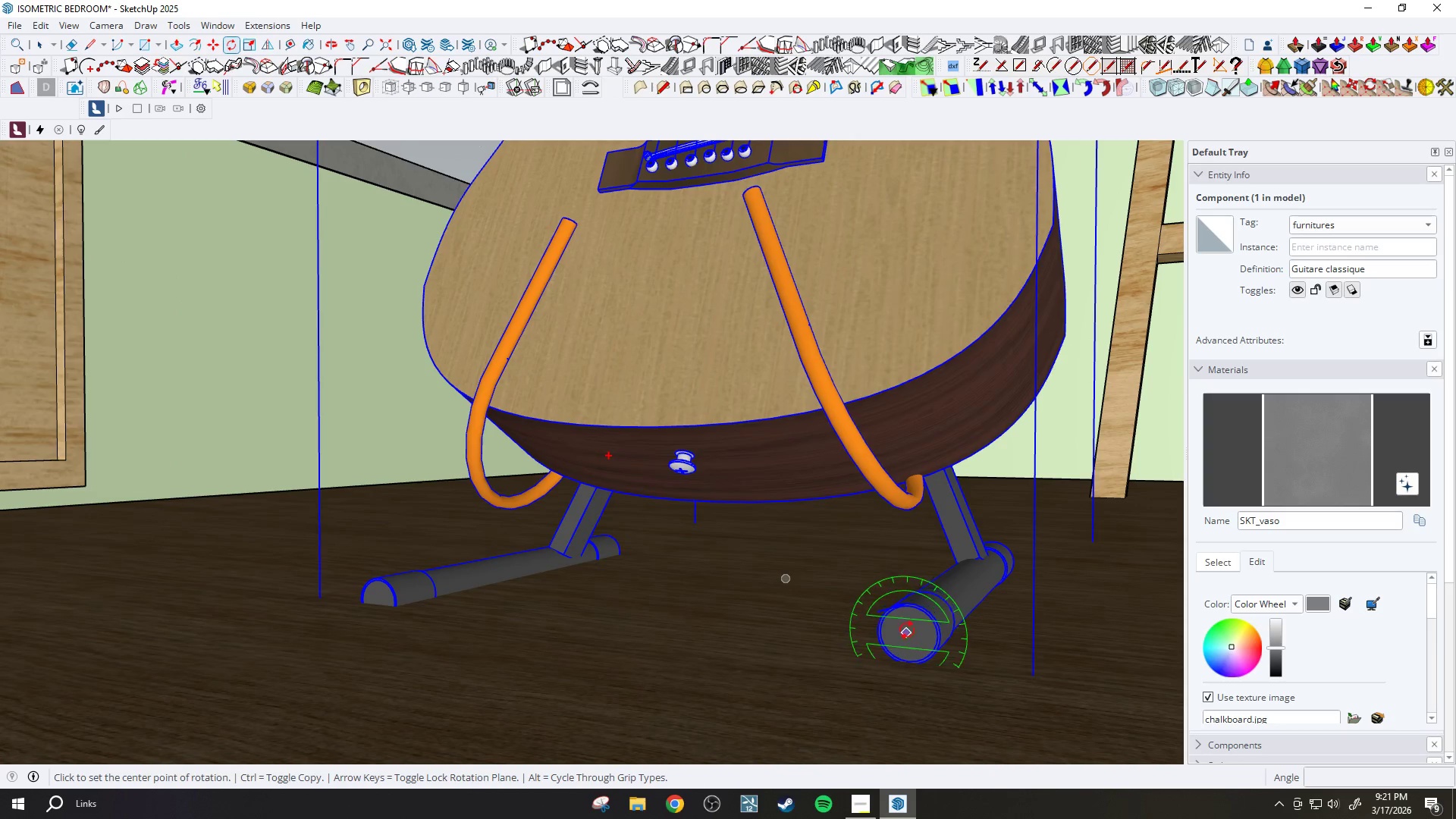 
scroll: coordinate [903, 636], scroll_direction: up, amount: 2.0
 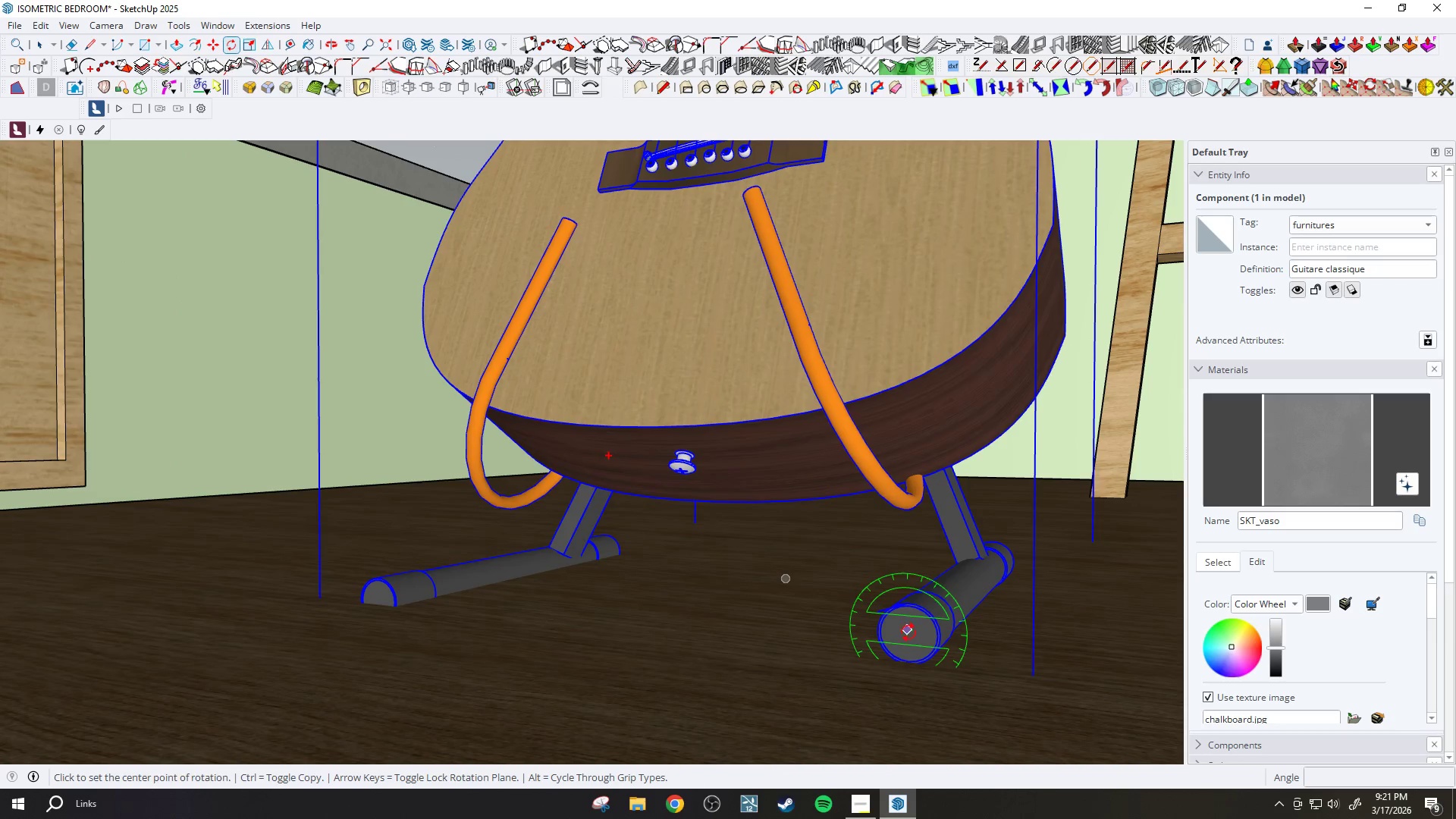 
left_click([910, 635])
 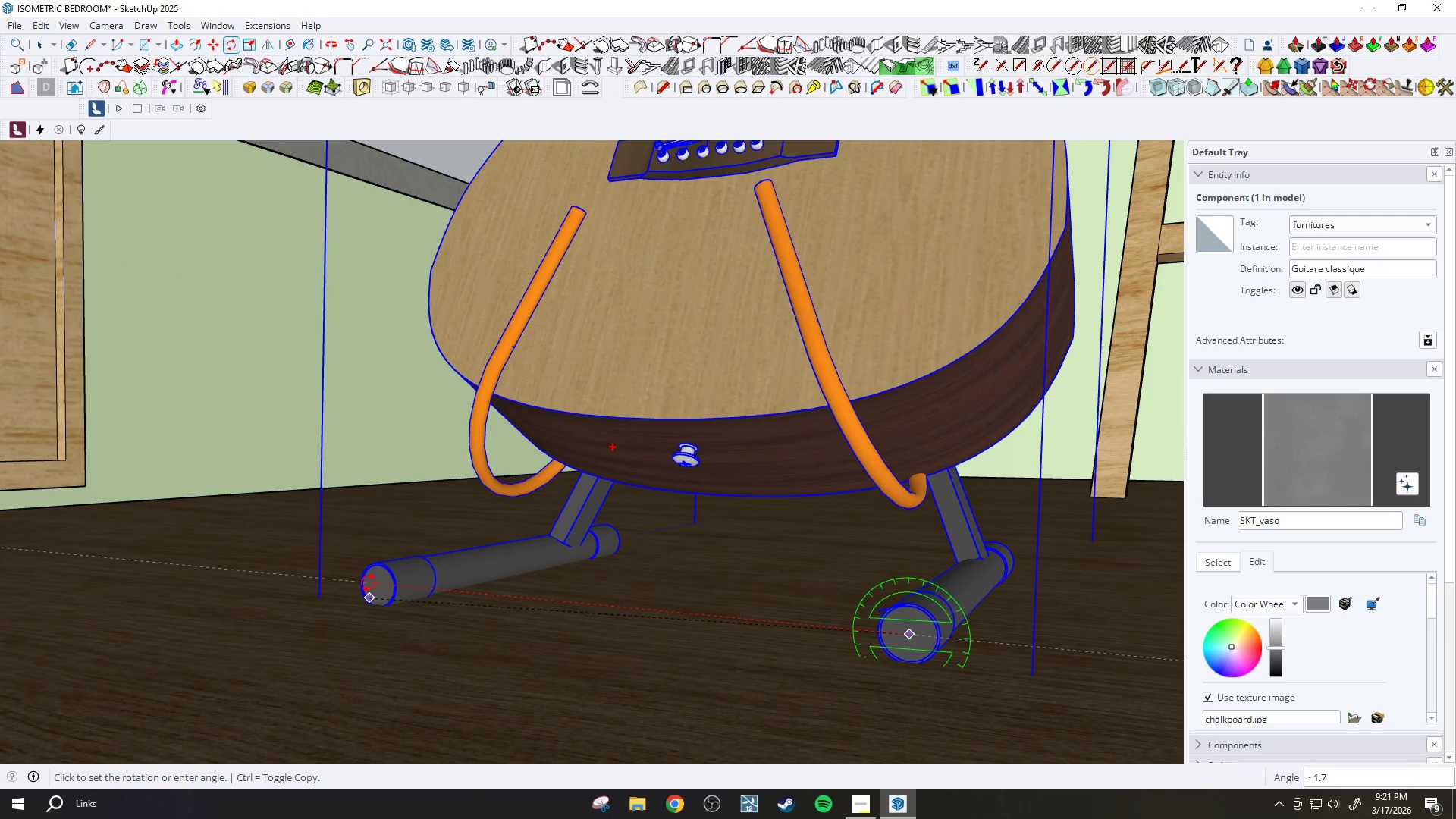 
left_click([368, 582])
 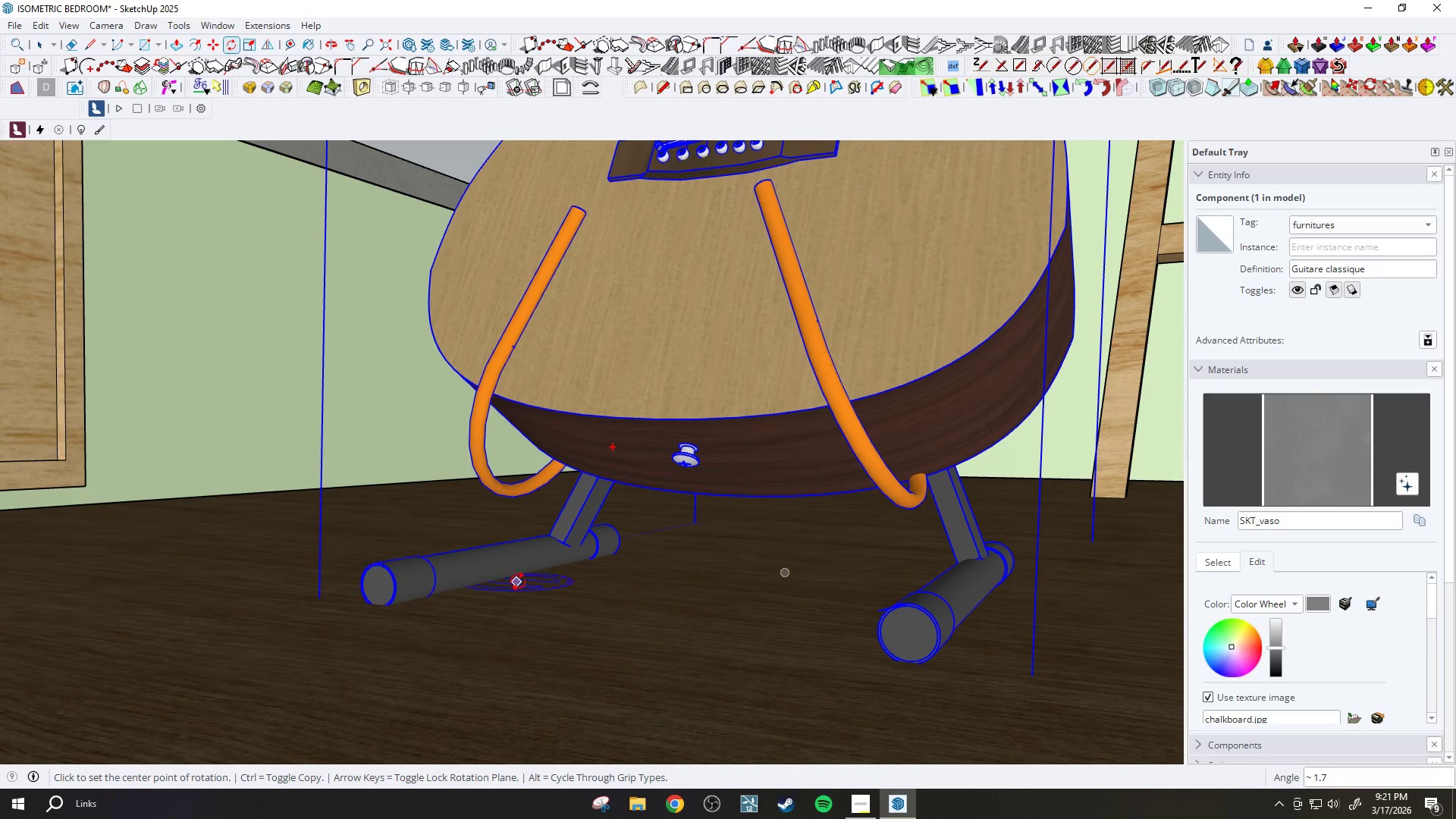 
scroll: coordinate [583, 620], scroll_direction: down, amount: 17.0
 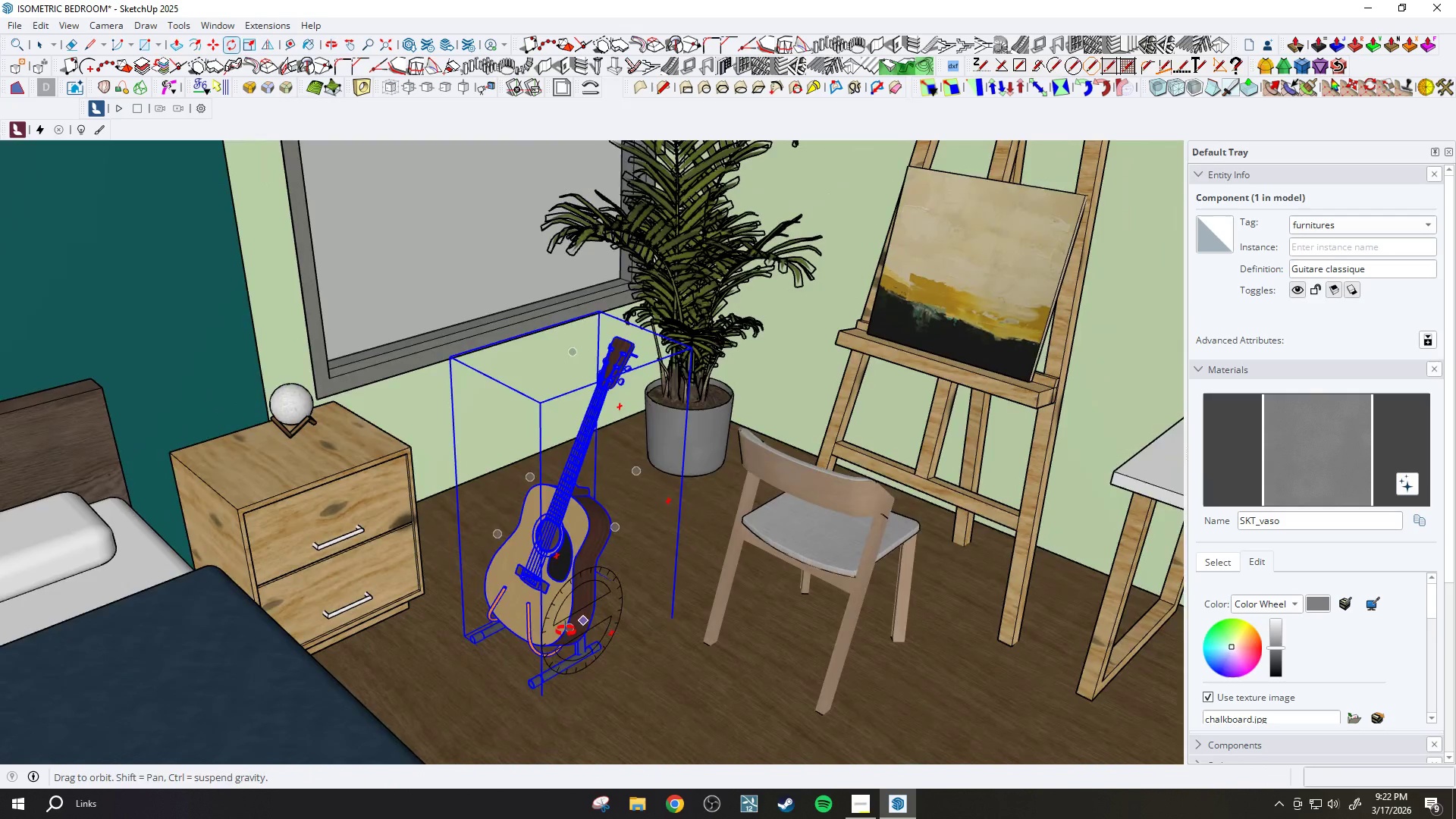 
key(Q)
 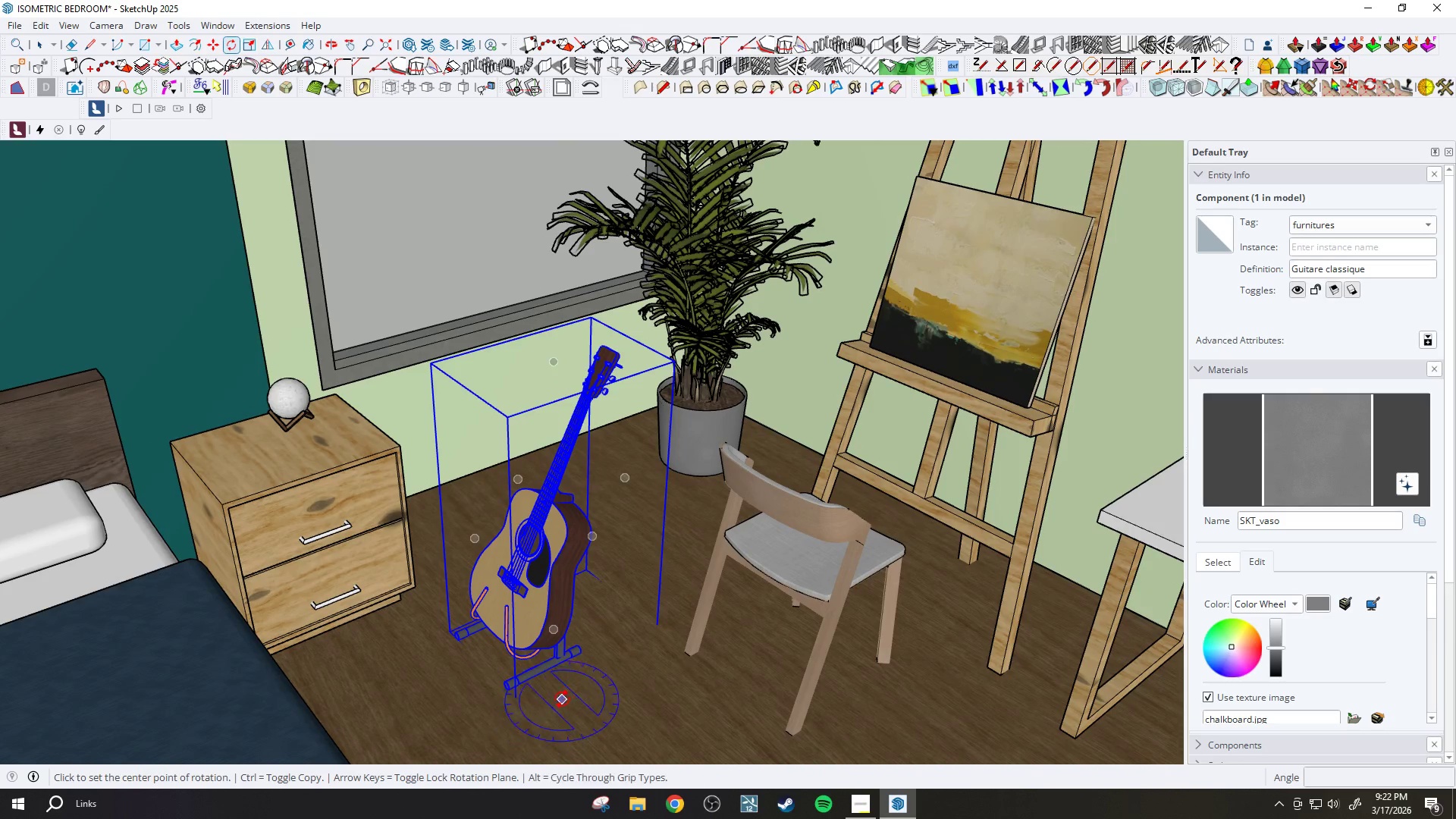 
scroll: coordinate [586, 633], scroll_direction: none, amount: 0.0
 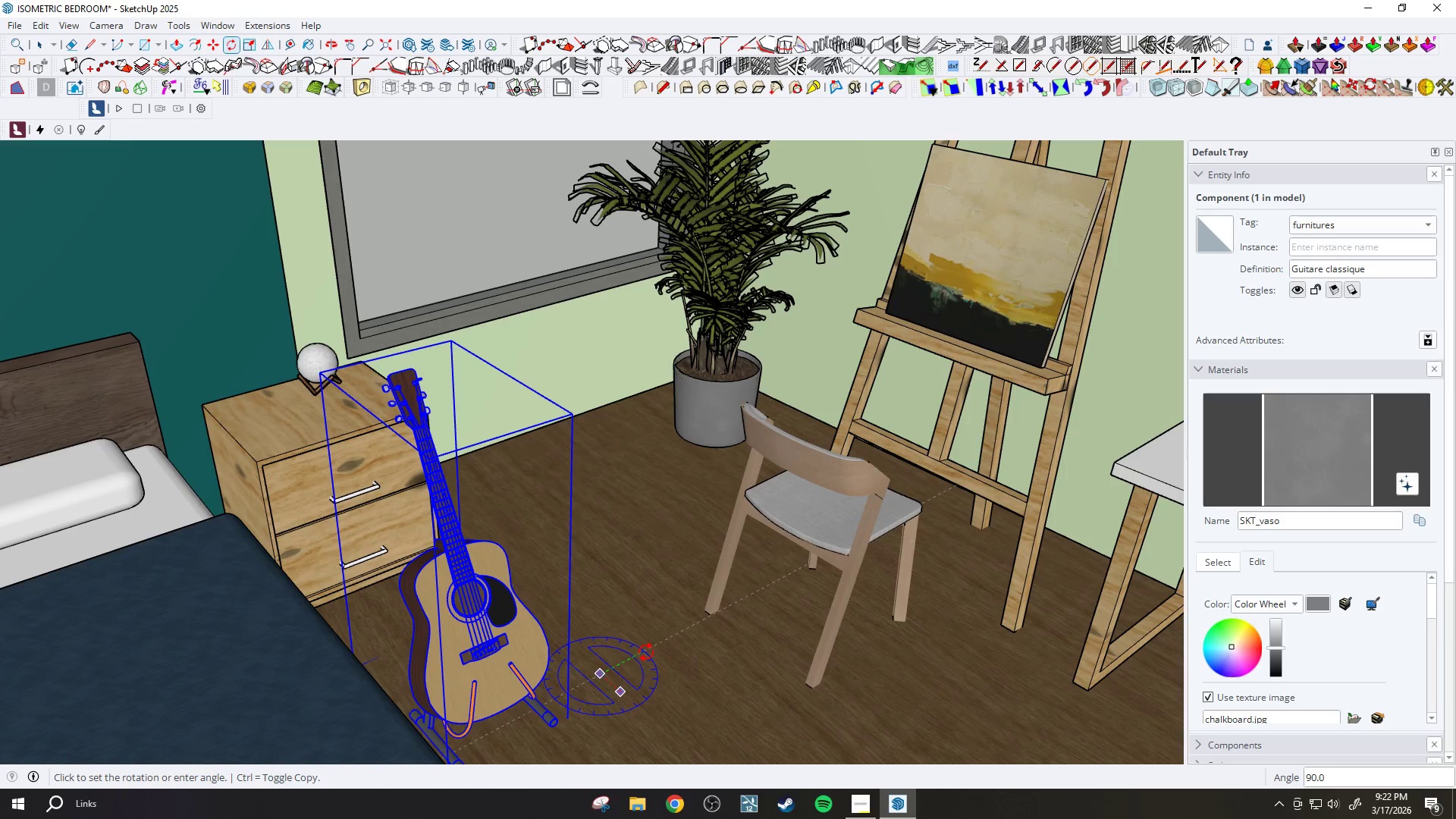 
scroll: coordinate [597, 506], scroll_direction: down, amount: 5.0
 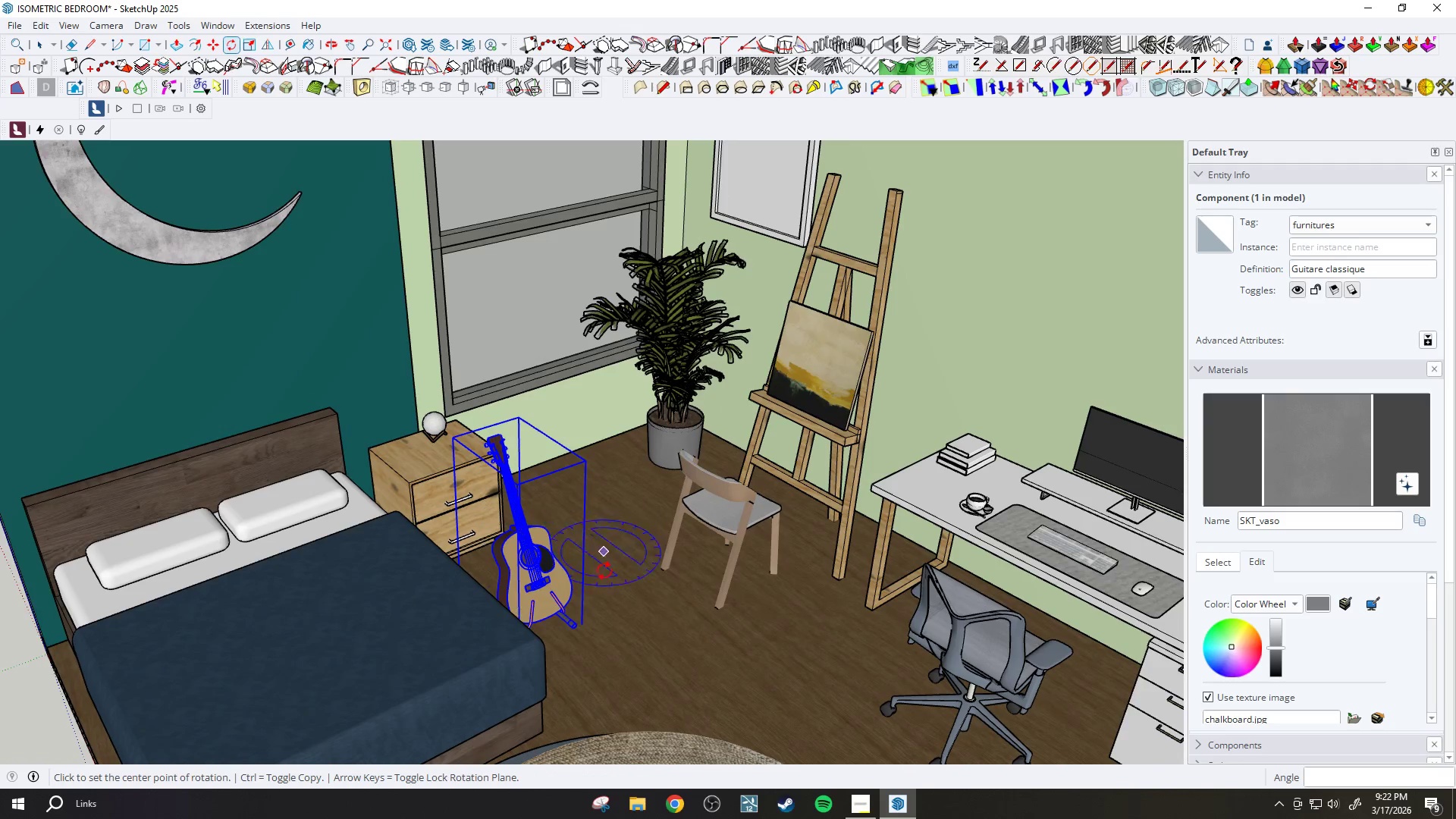 
key(M)
 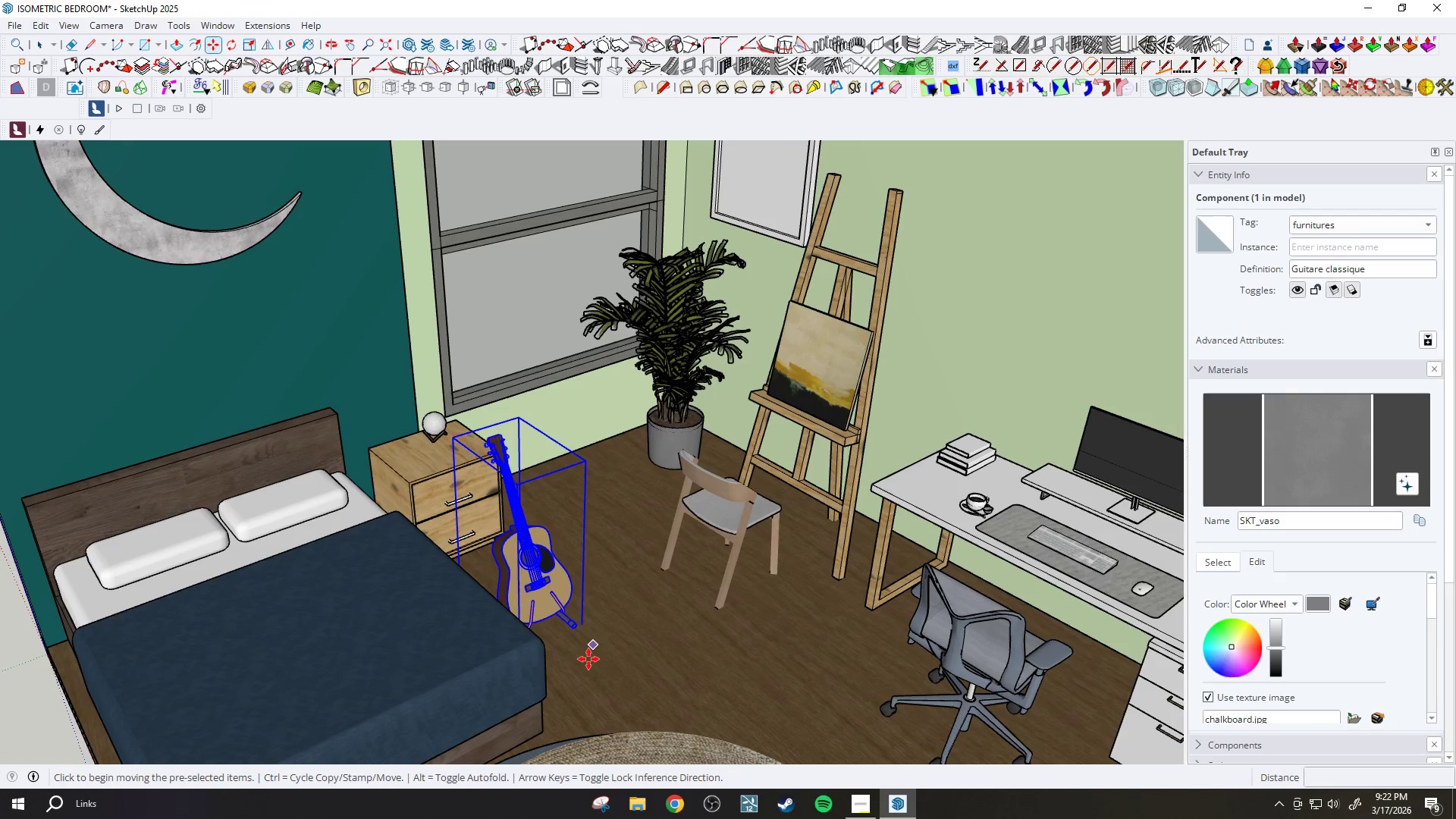 
left_click_drag(start_coordinate=[585, 664], to_coordinate=[585, 658])
 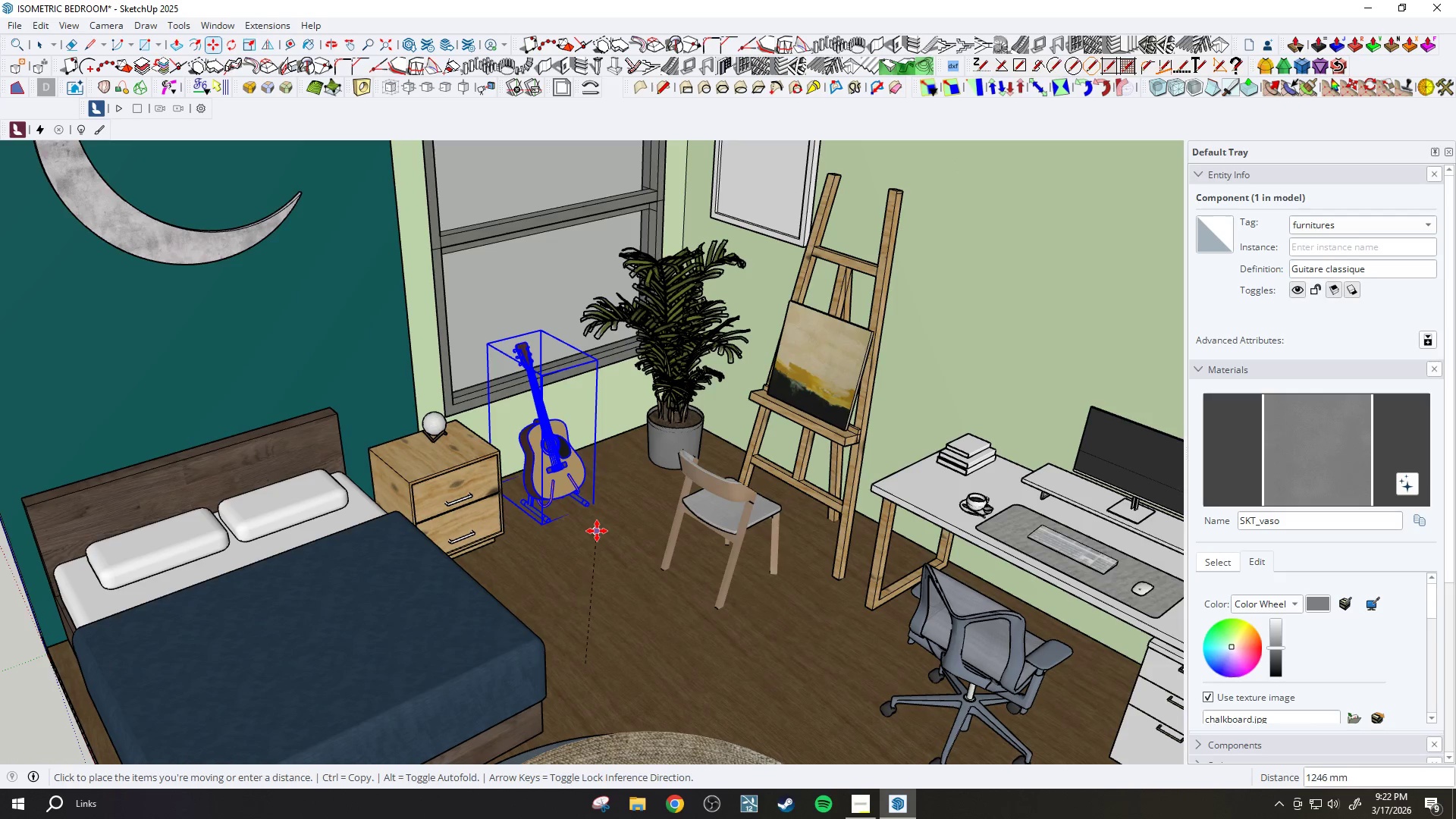 
left_click([597, 523])
 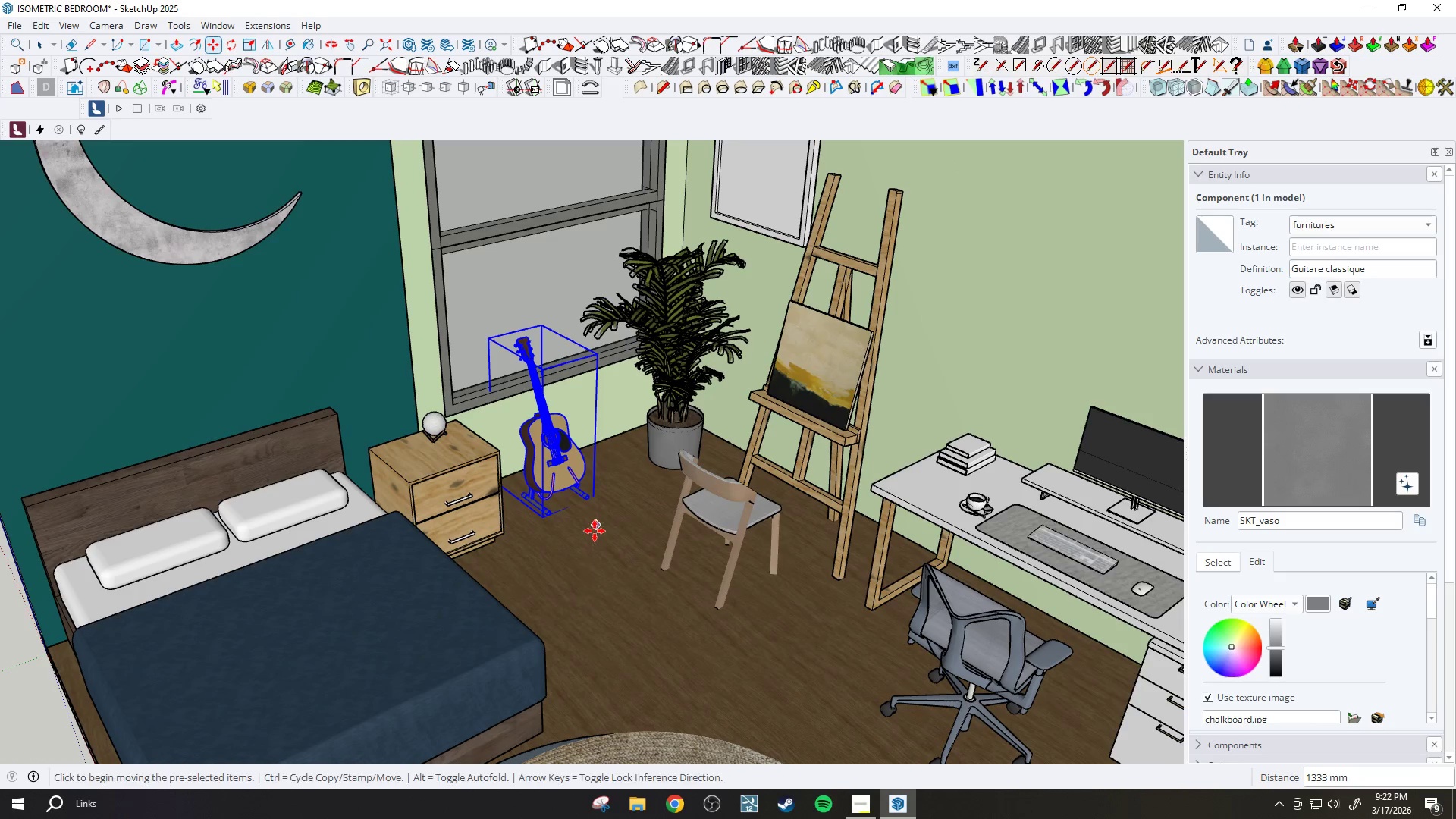 
scroll: coordinate [735, 518], scroll_direction: down, amount: 7.0
 